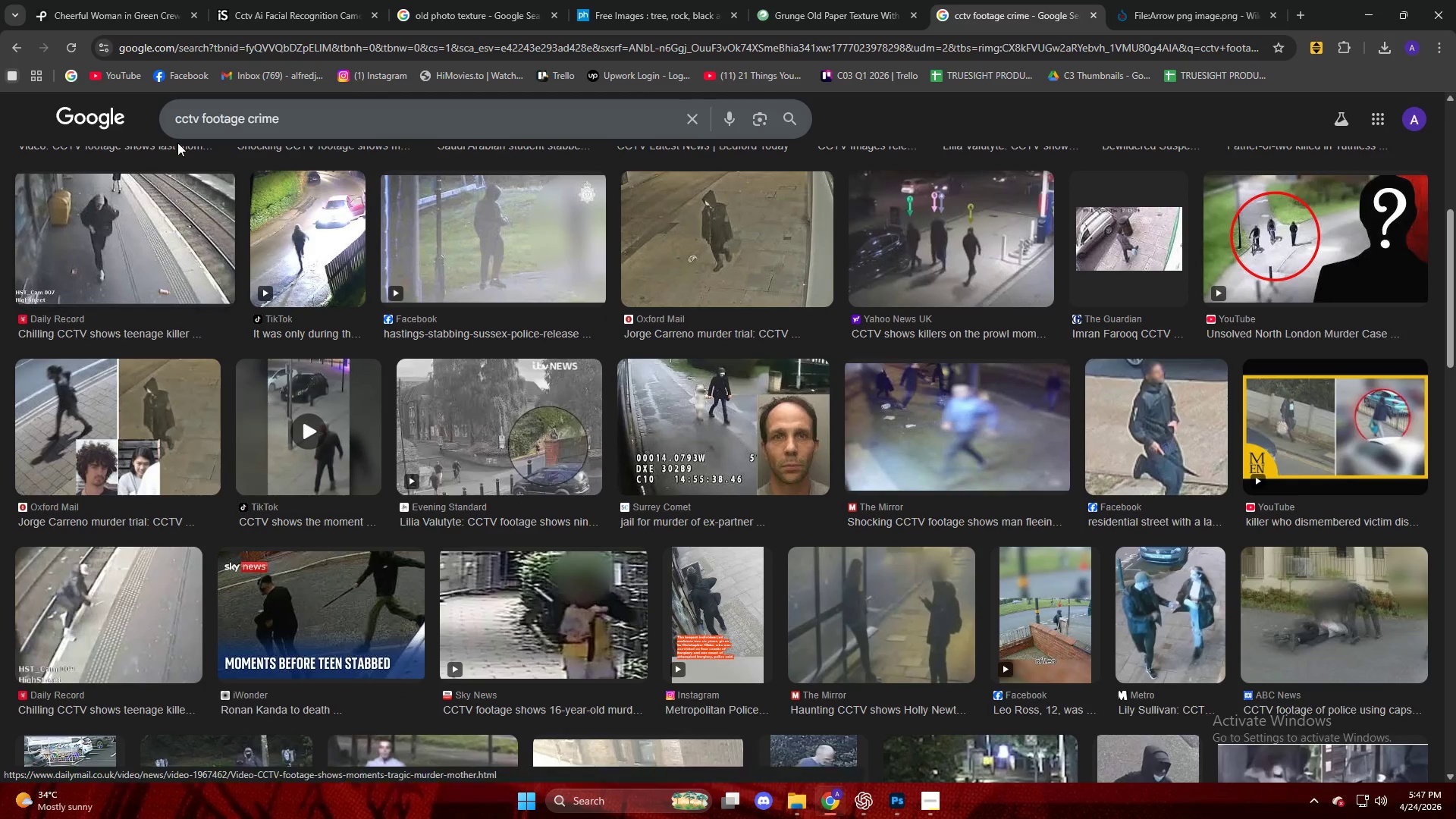 
wait(6.18)
 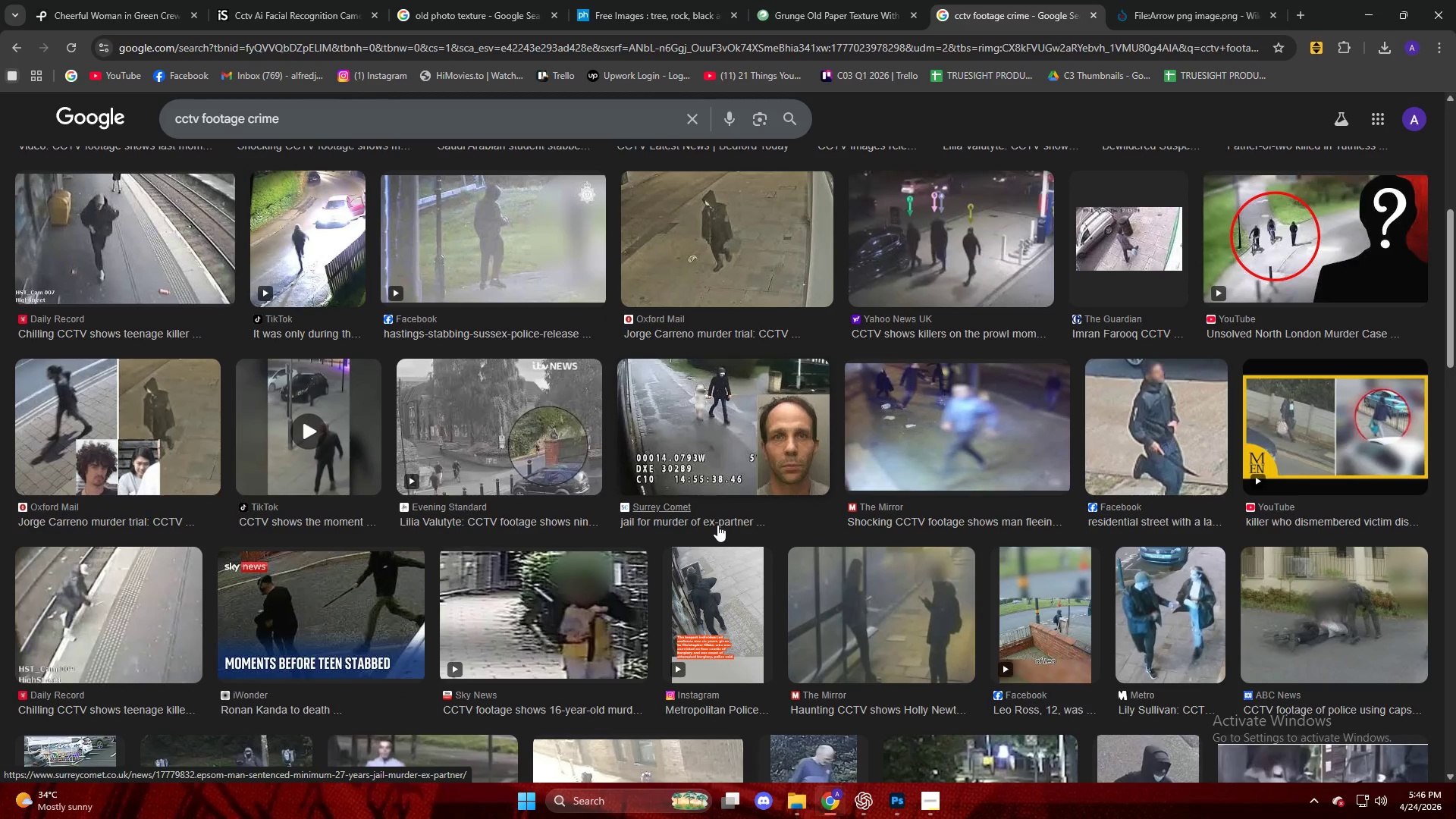 
scroll: coordinate [1283, 444], scroll_direction: down, amount: 9.0
 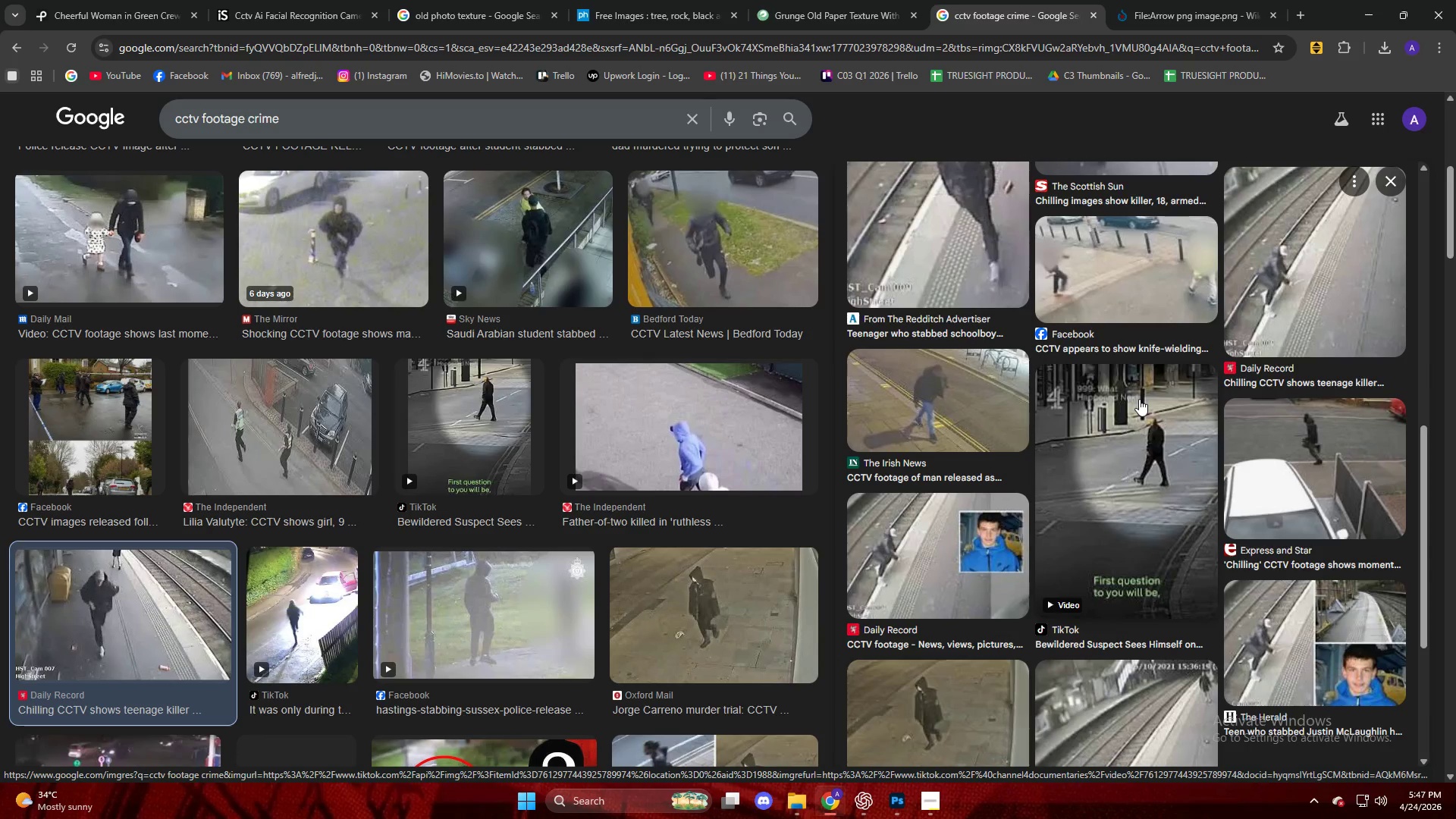 
wait(5.05)
 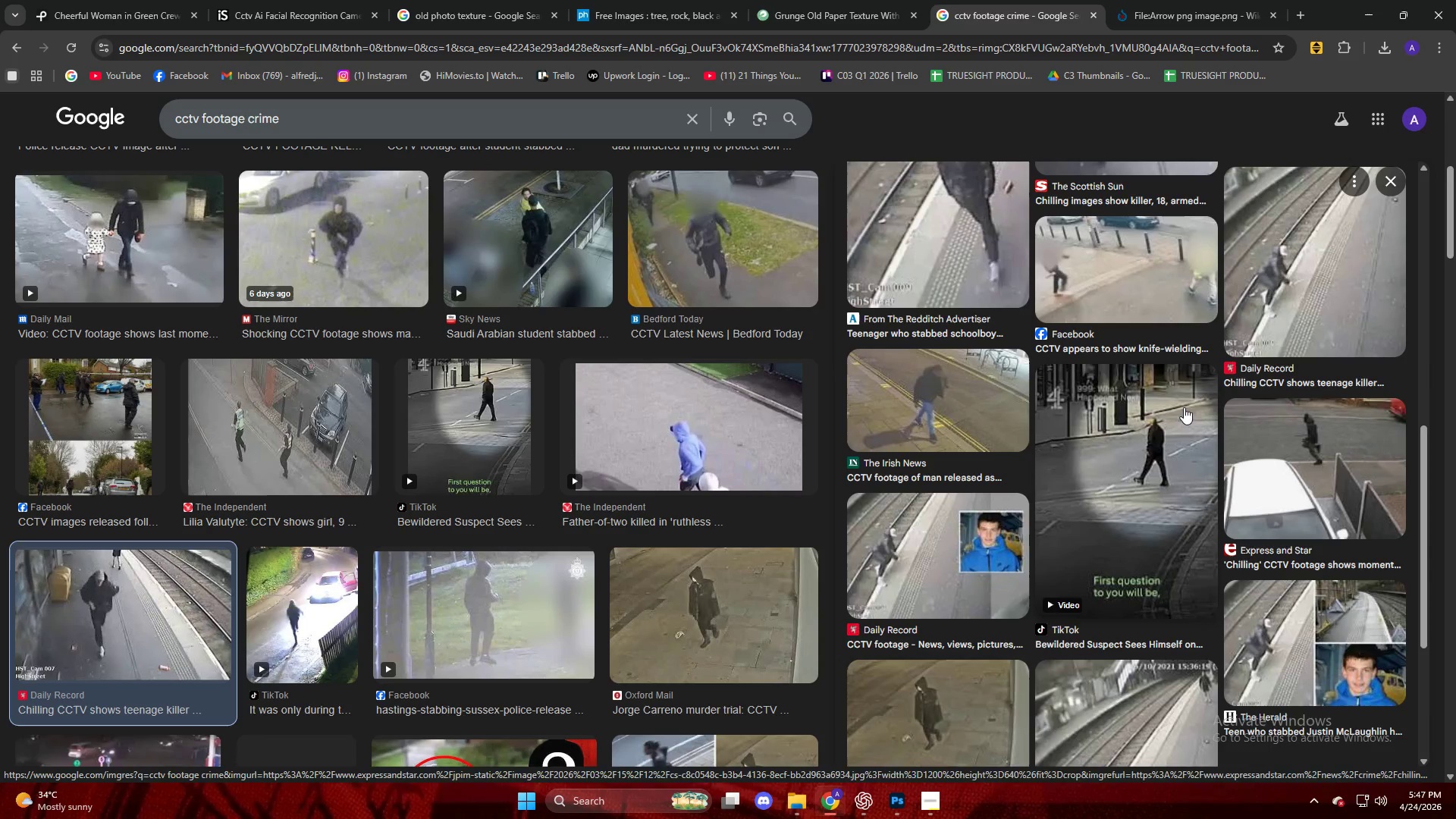 
left_click([885, 814])
 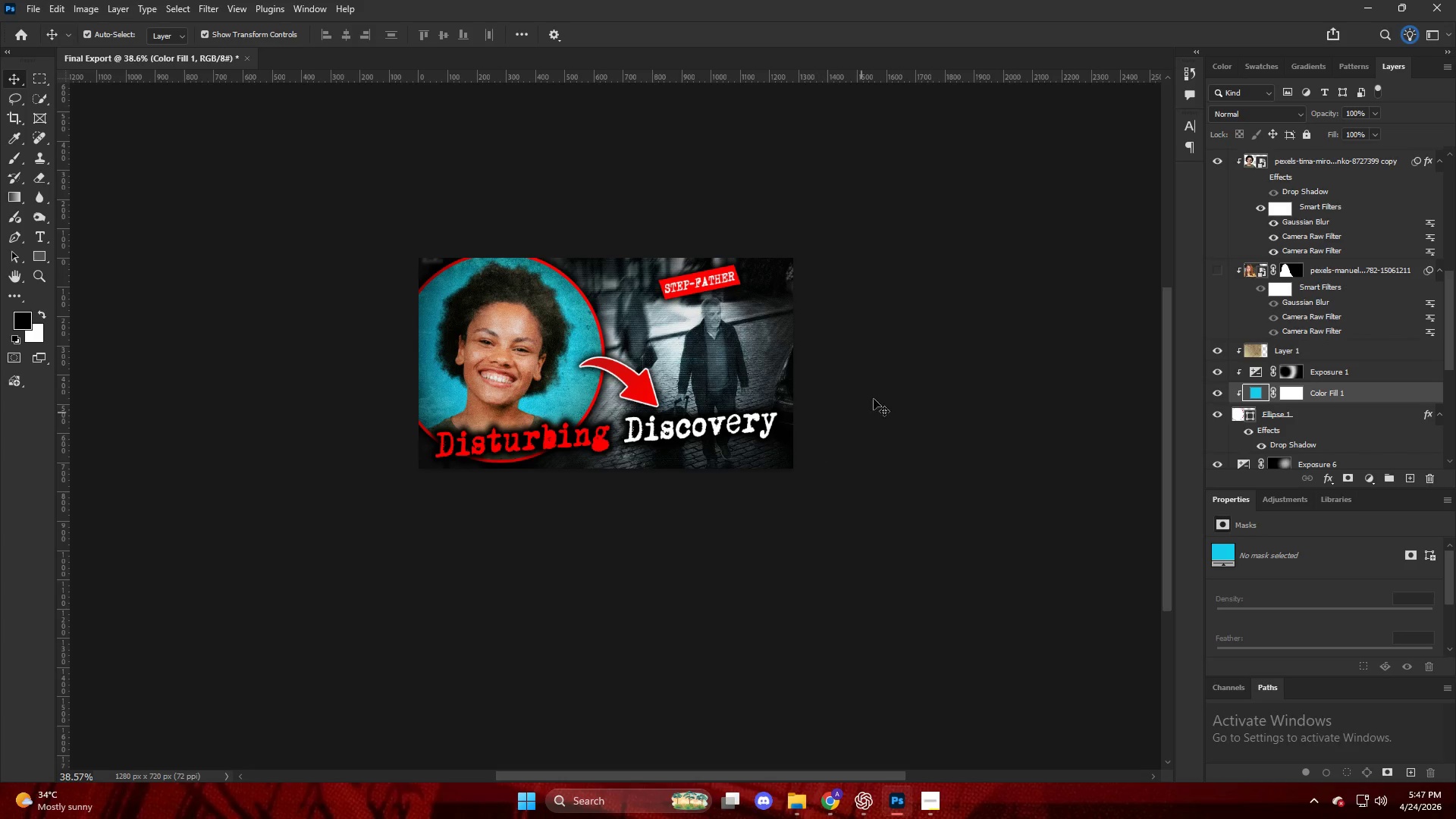 
key(Alt+AltLeft)
 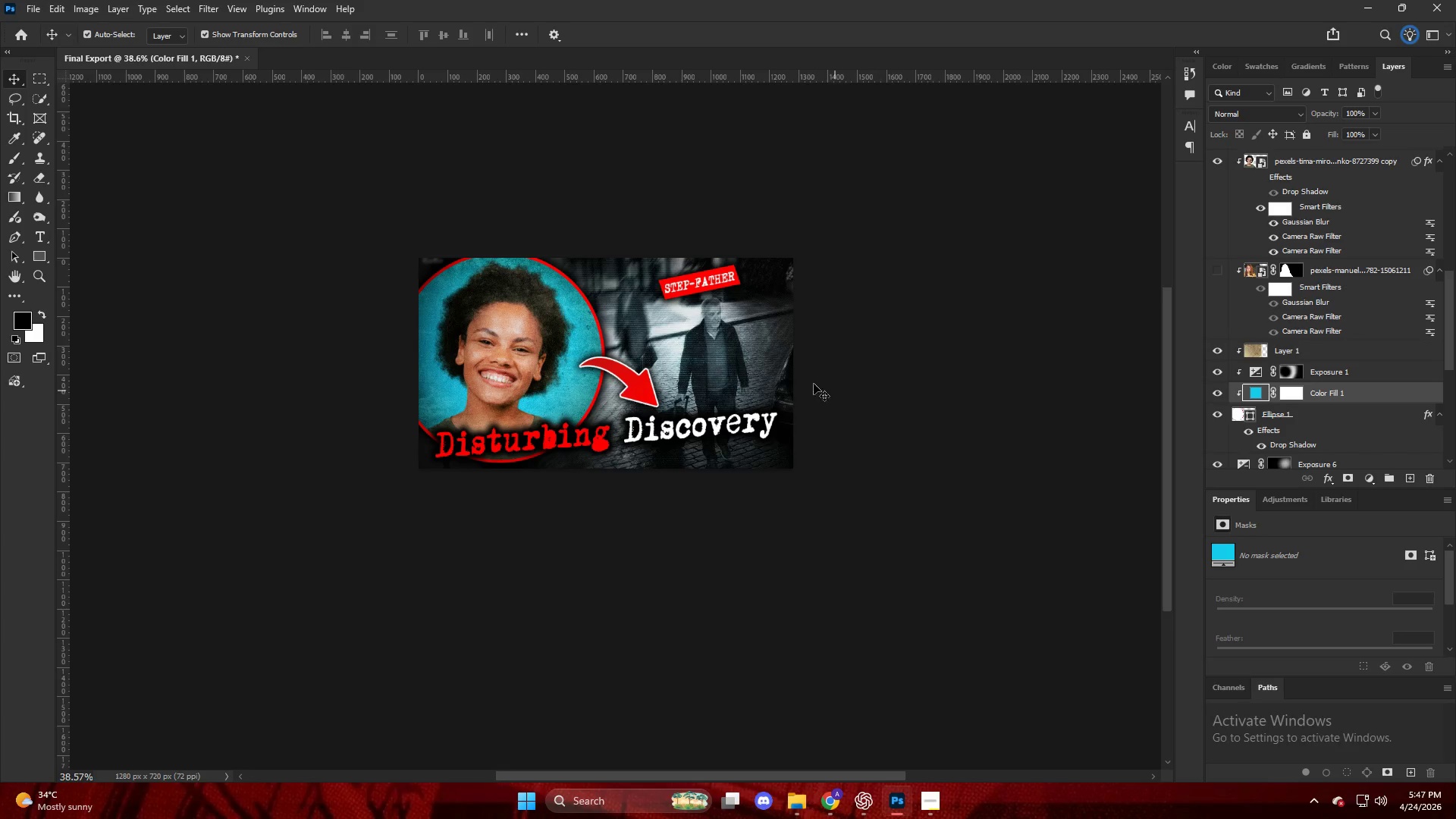 
scroll: coordinate [769, 364], scroll_direction: up, amount: 8.0
 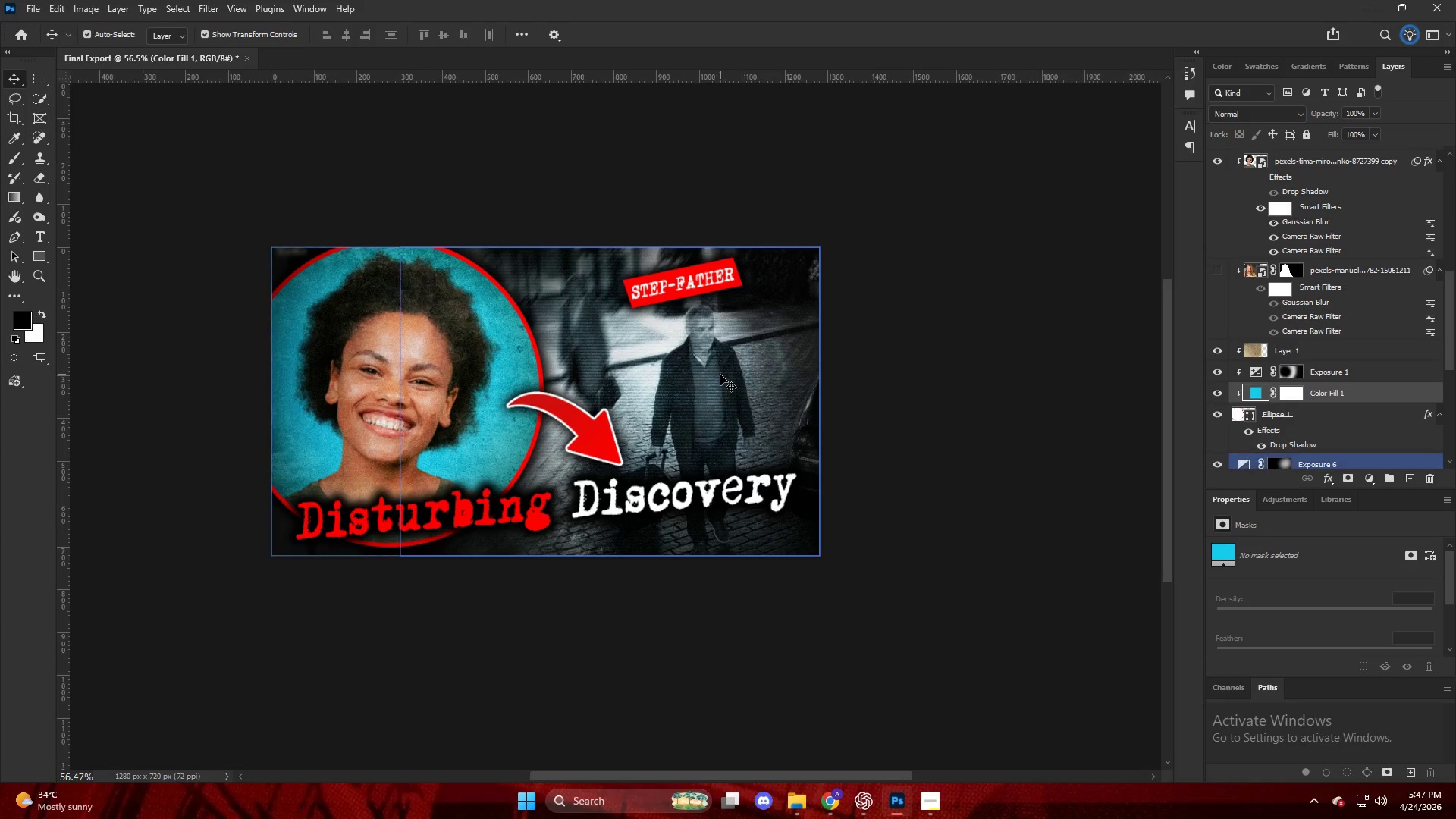 
key(Alt+AltLeft)
 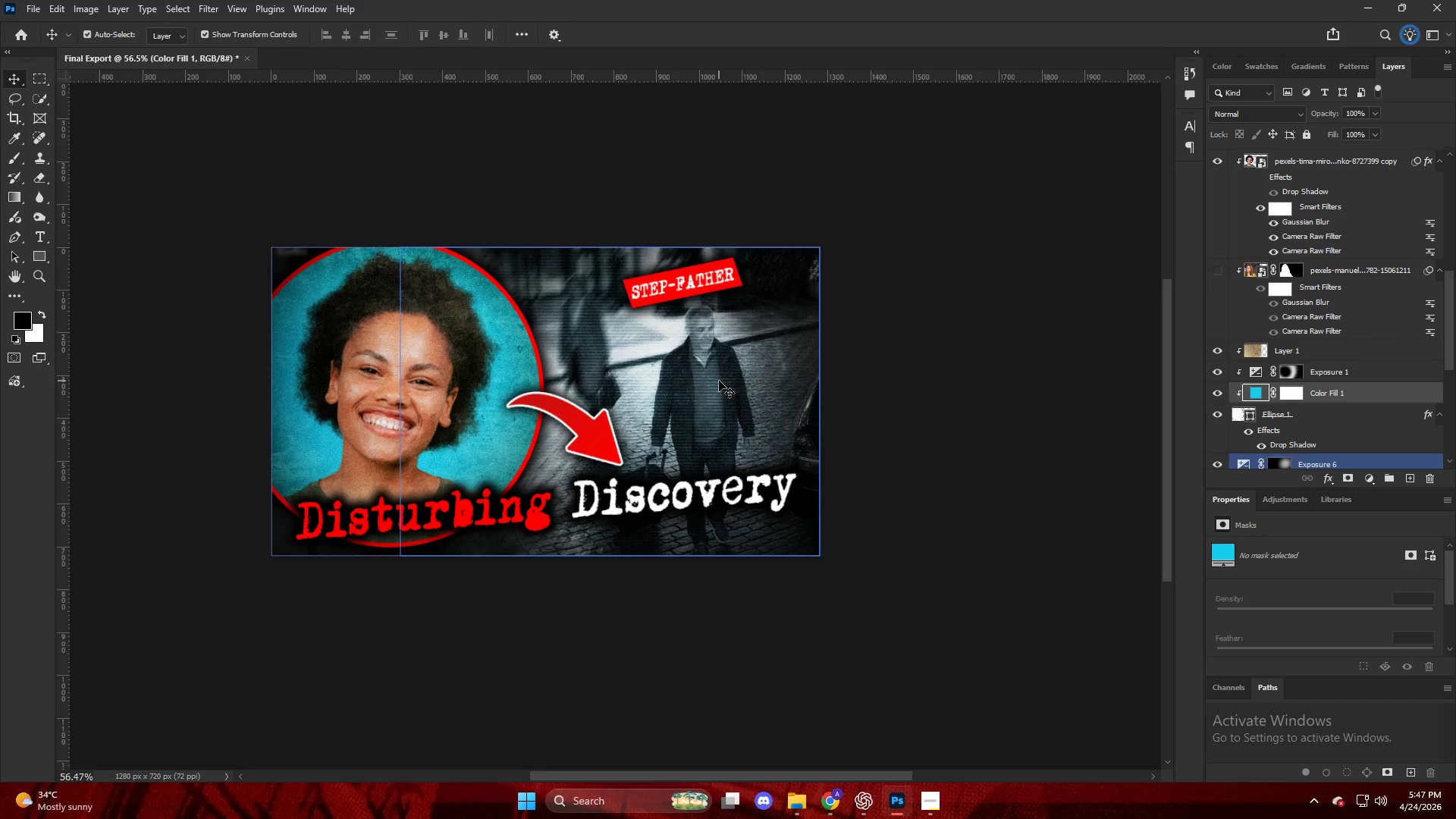 
key(V)
 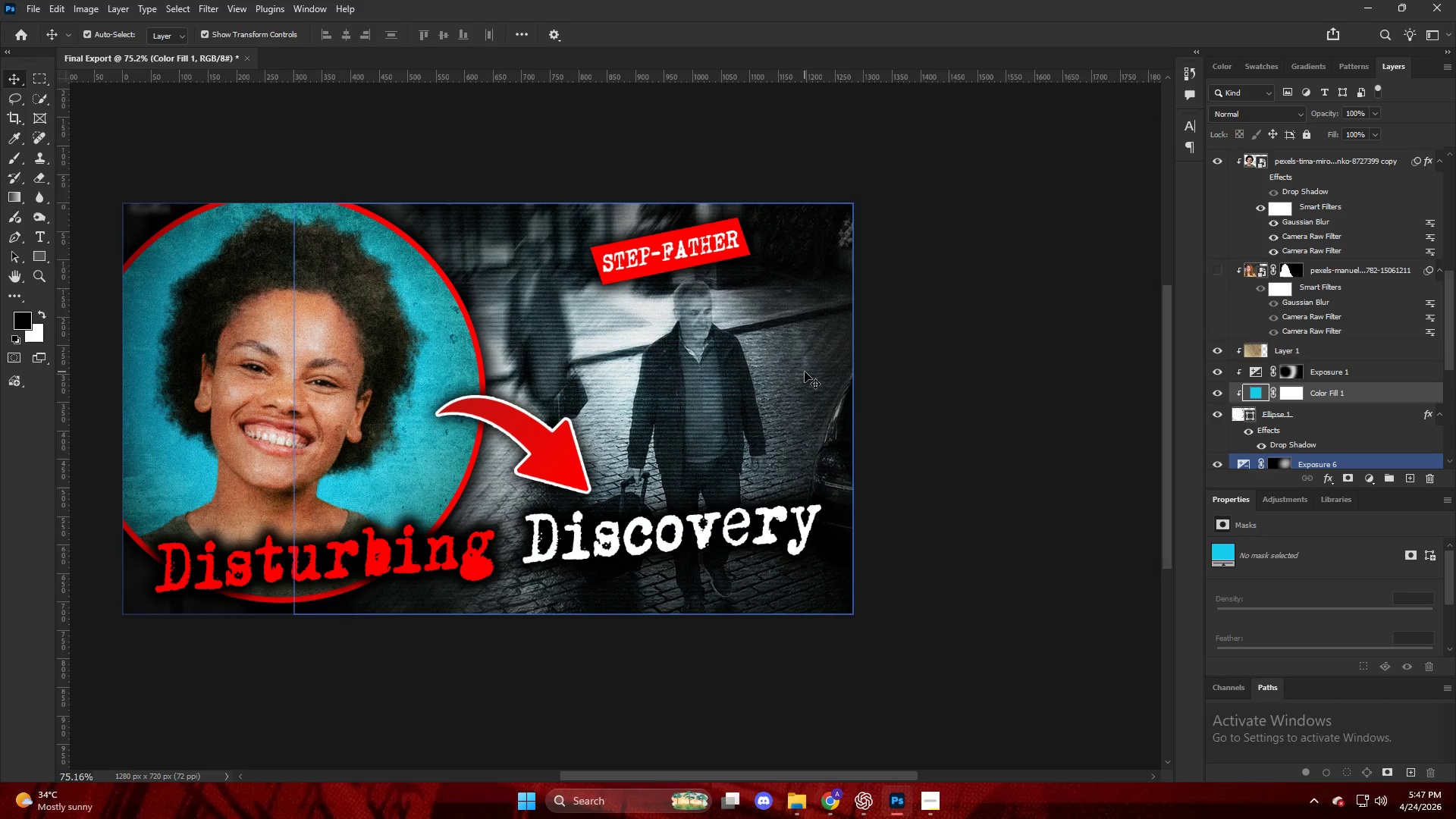 
left_click([805, 372])
 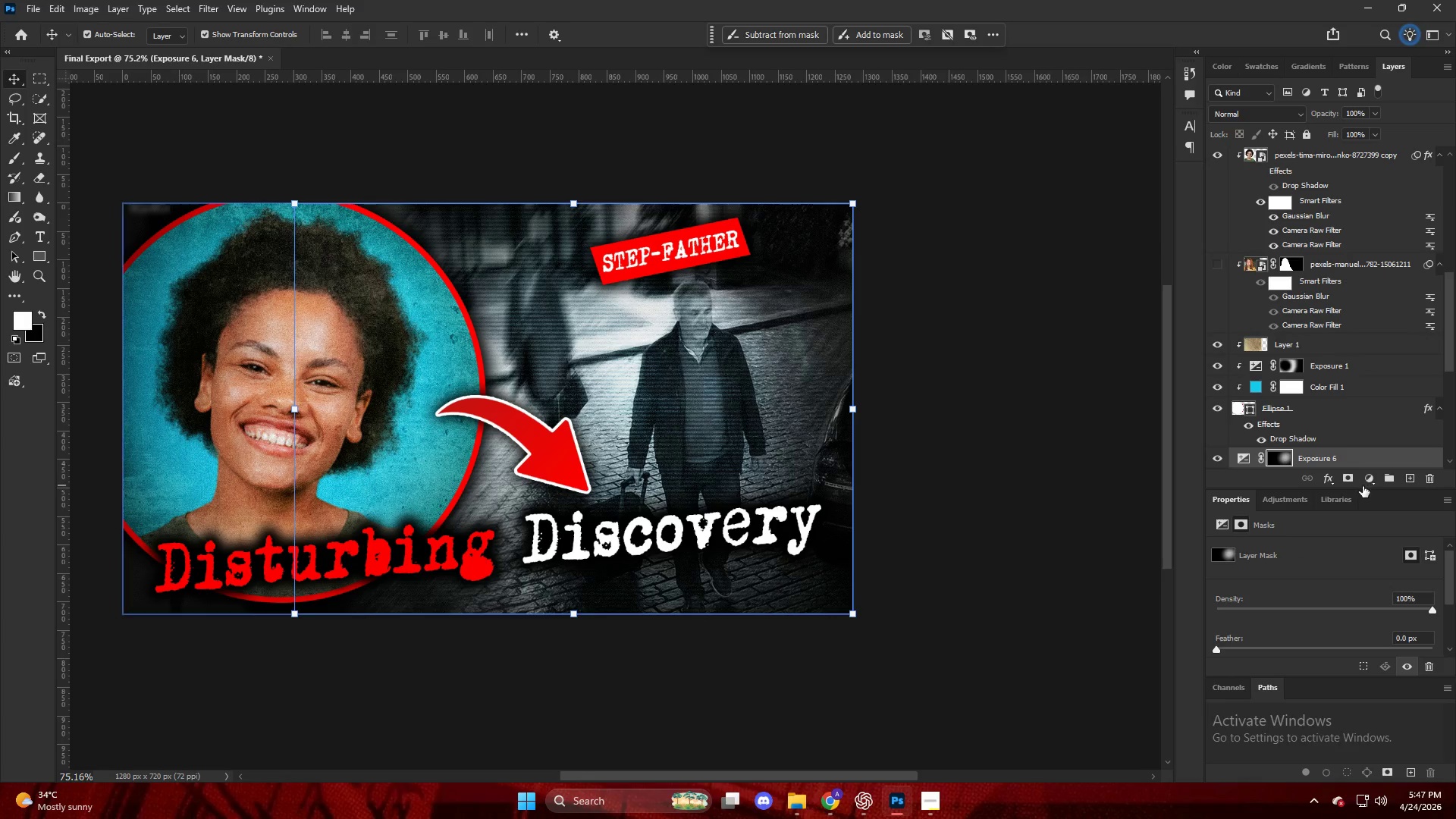 
scroll: coordinate [719, 381], scroll_direction: up, amount: 3.0
 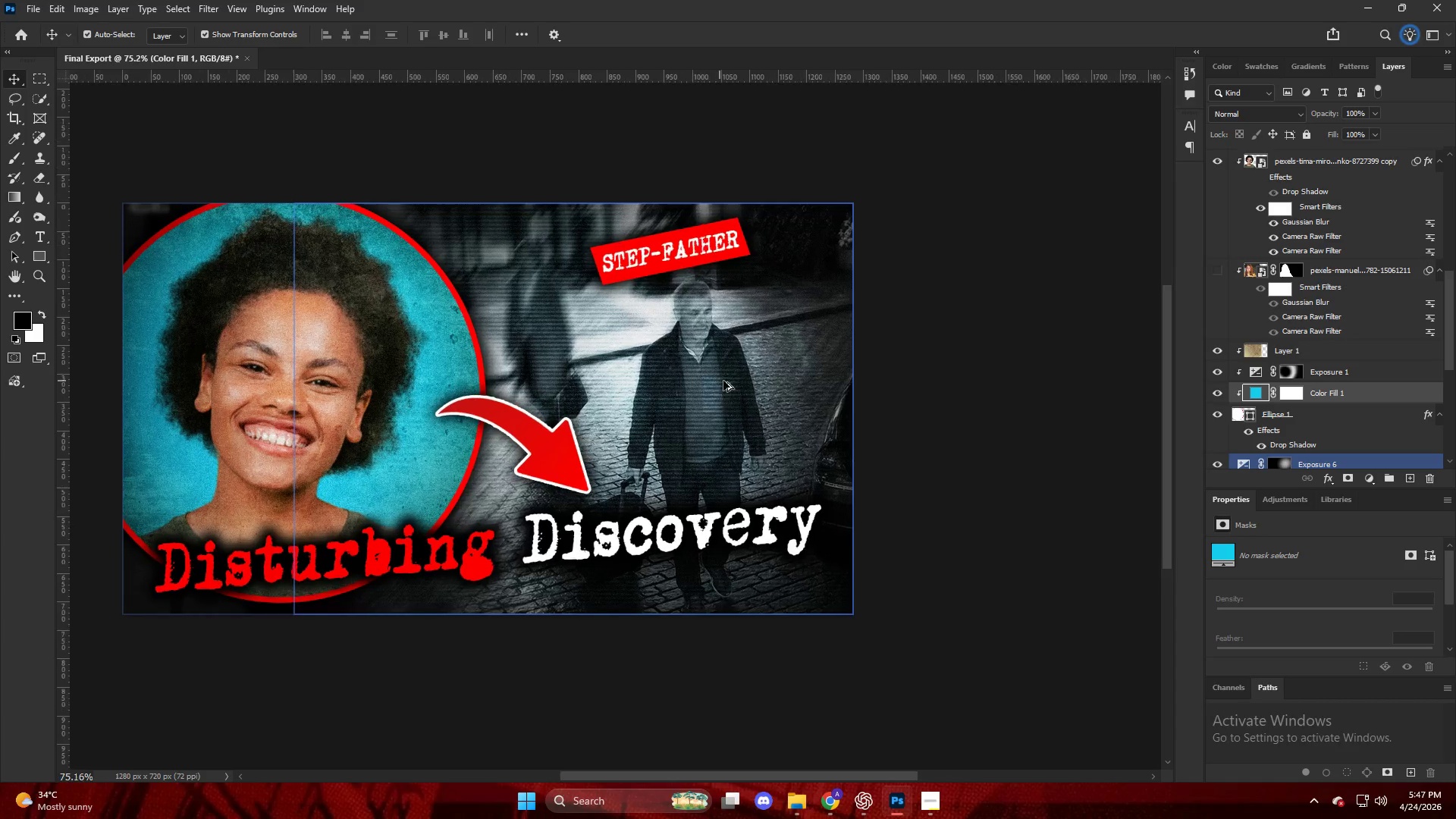 
left_click([1367, 479])
 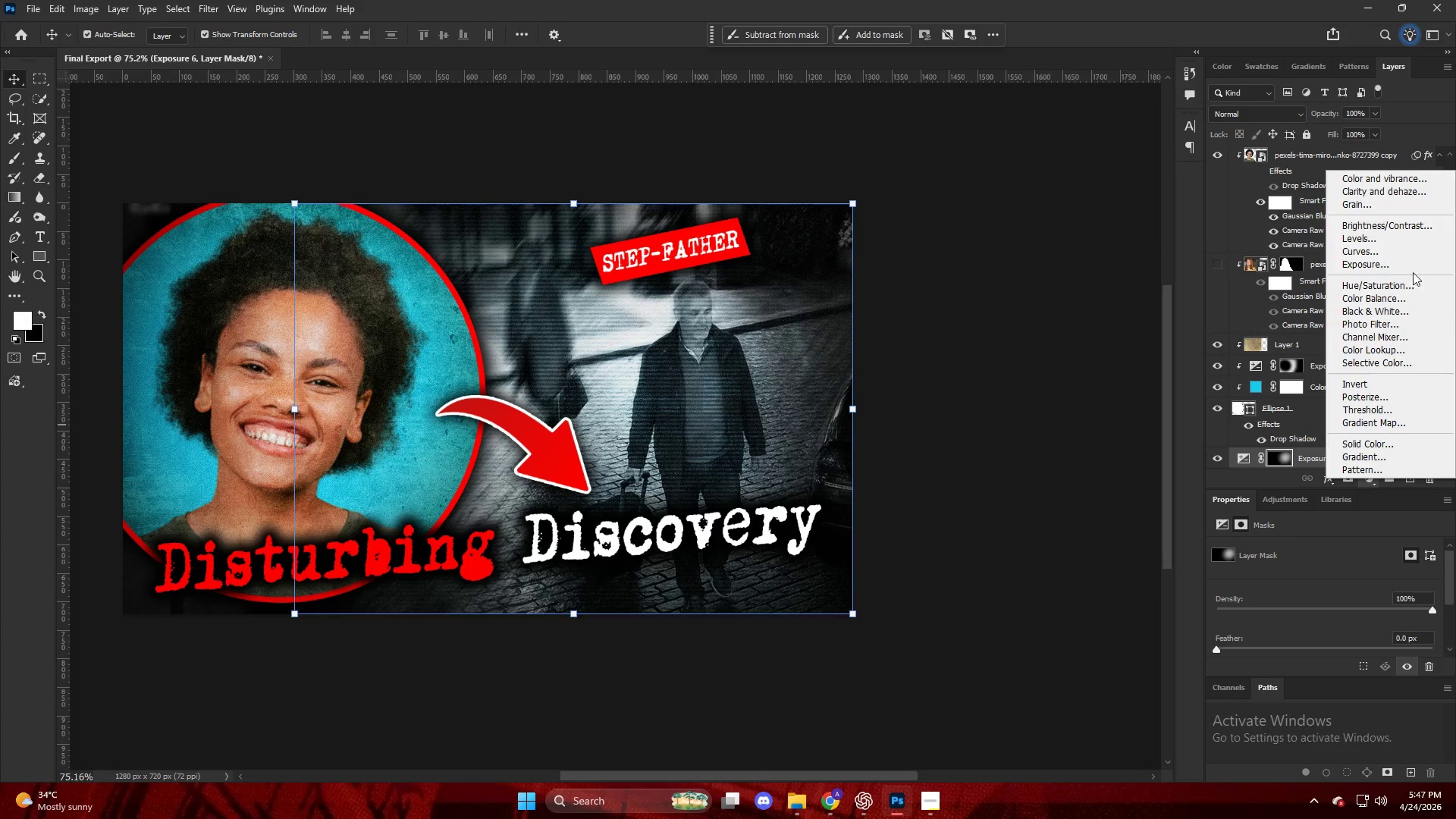 
left_click([1414, 260])
 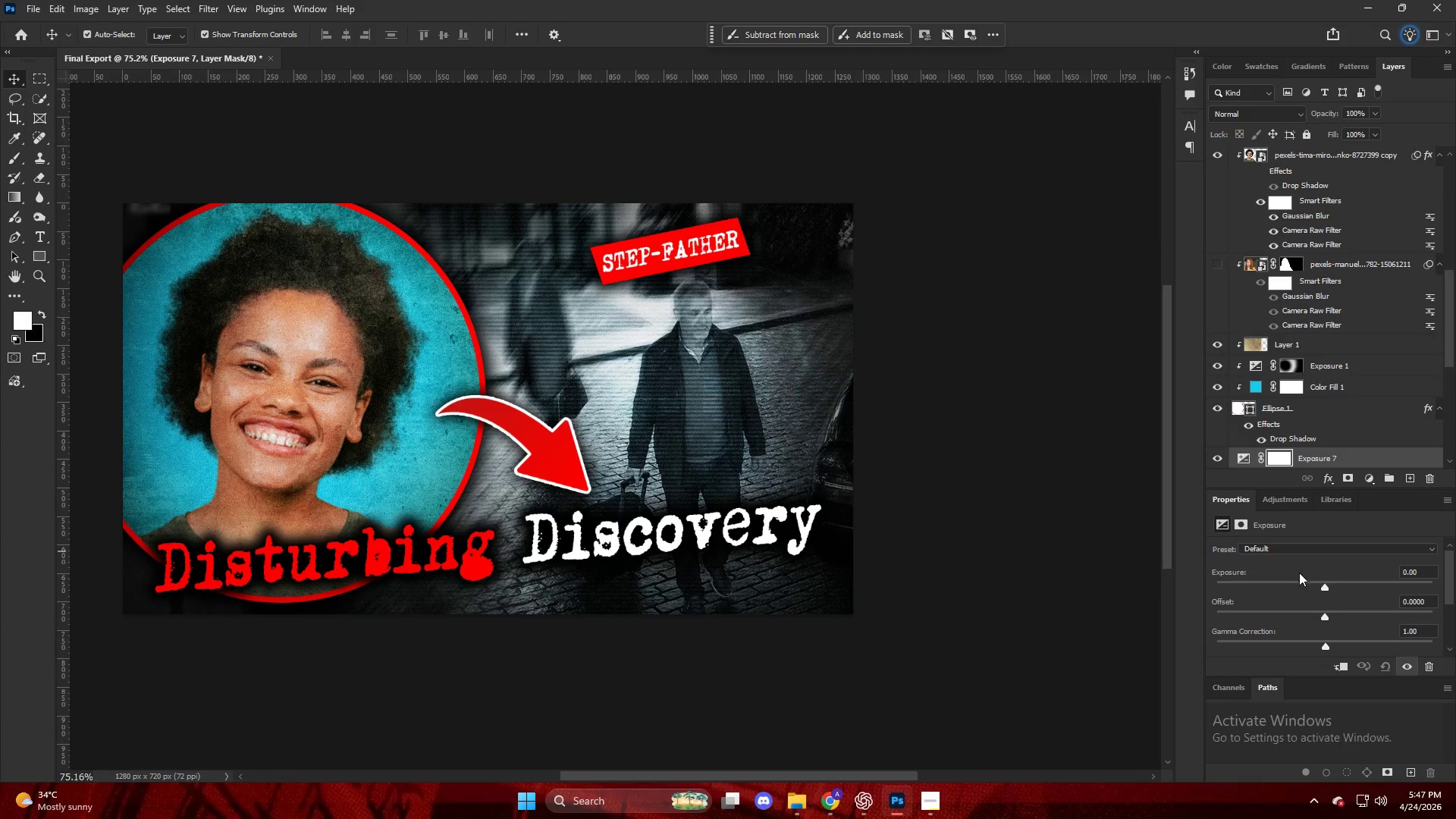 
left_click_drag(start_coordinate=[1326, 591], to_coordinate=[1267, 596])
 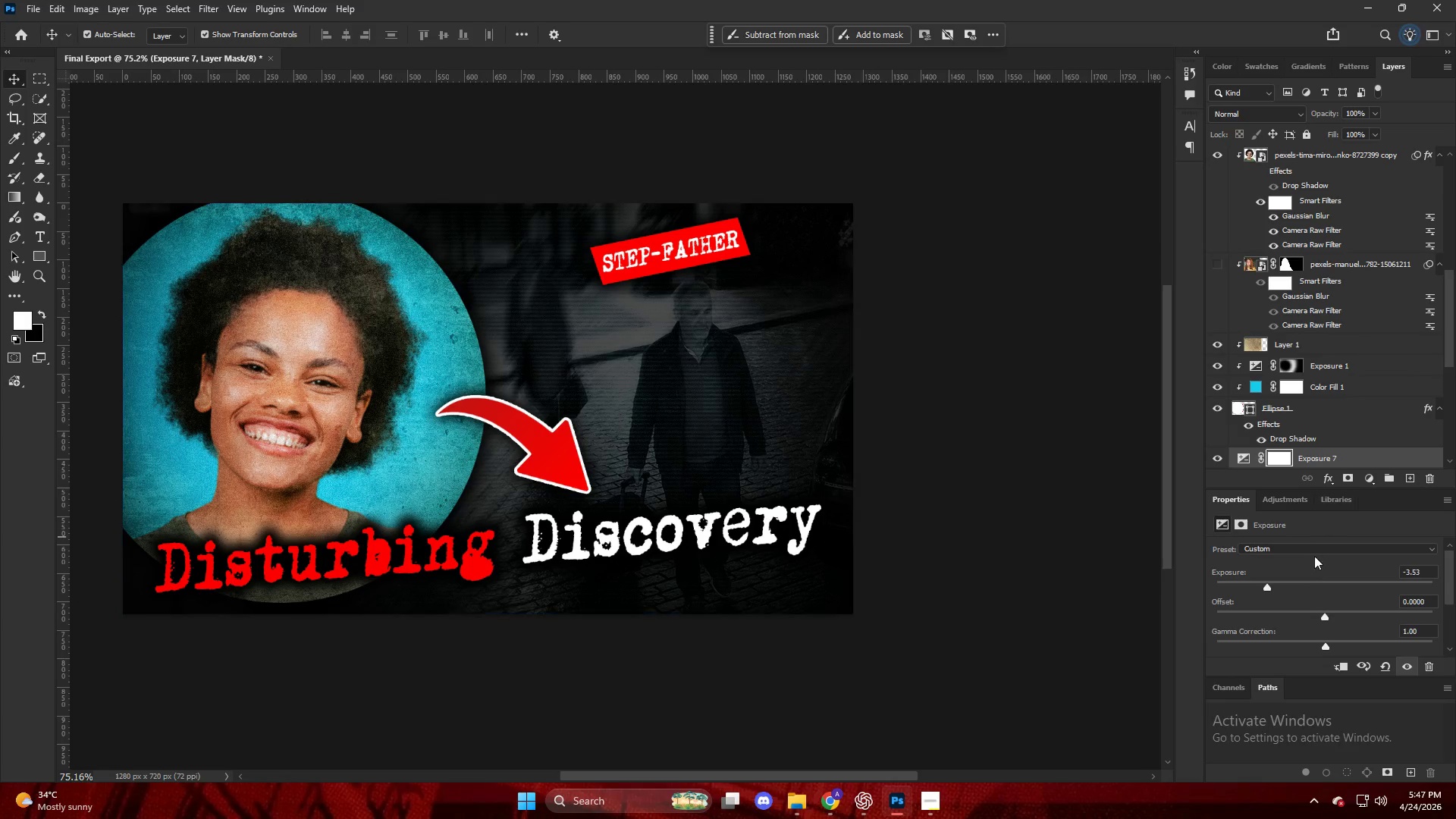 
left_click_drag(start_coordinate=[1262, 589], to_coordinate=[1280, 591])
 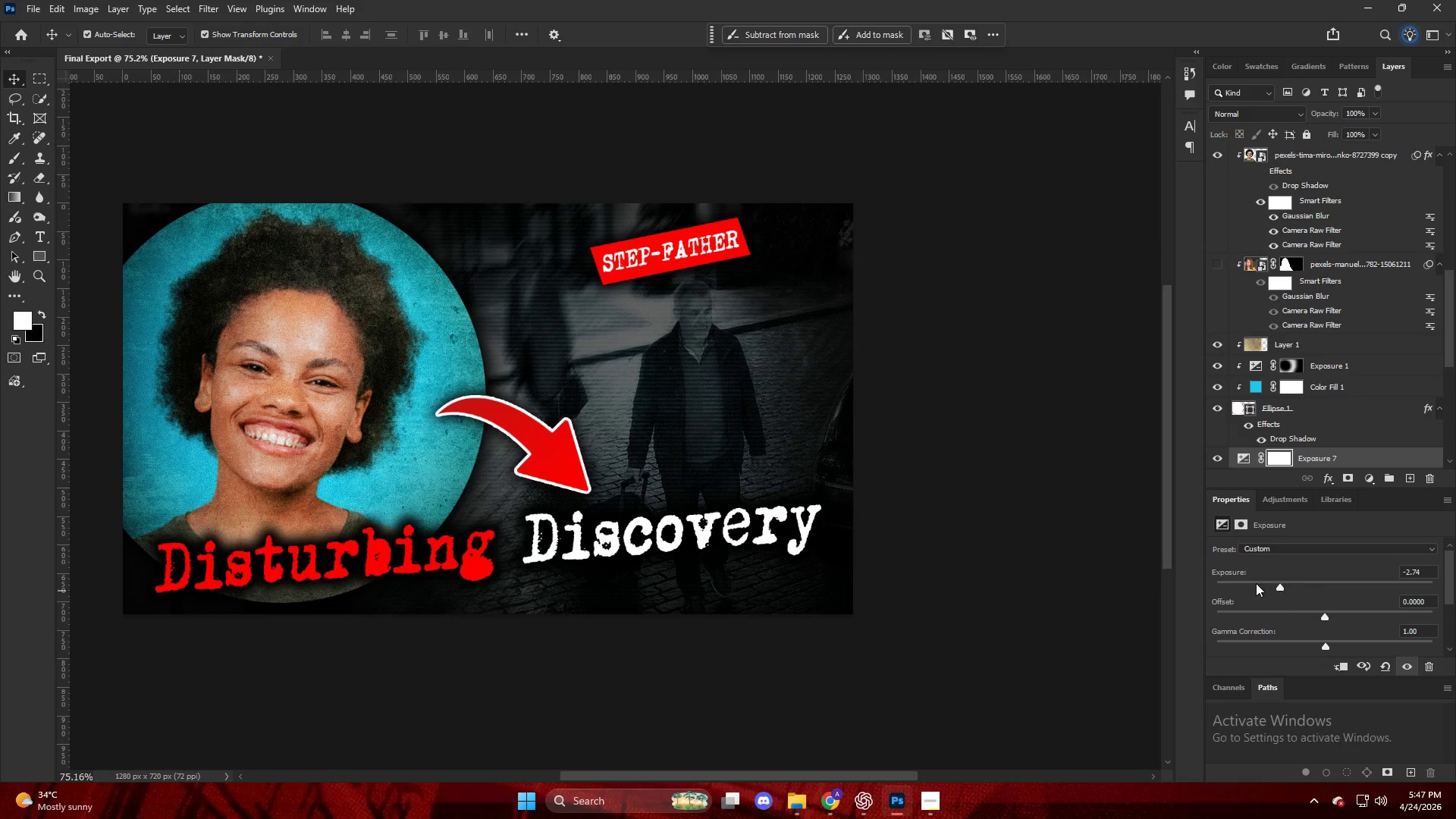 
type(eb)
 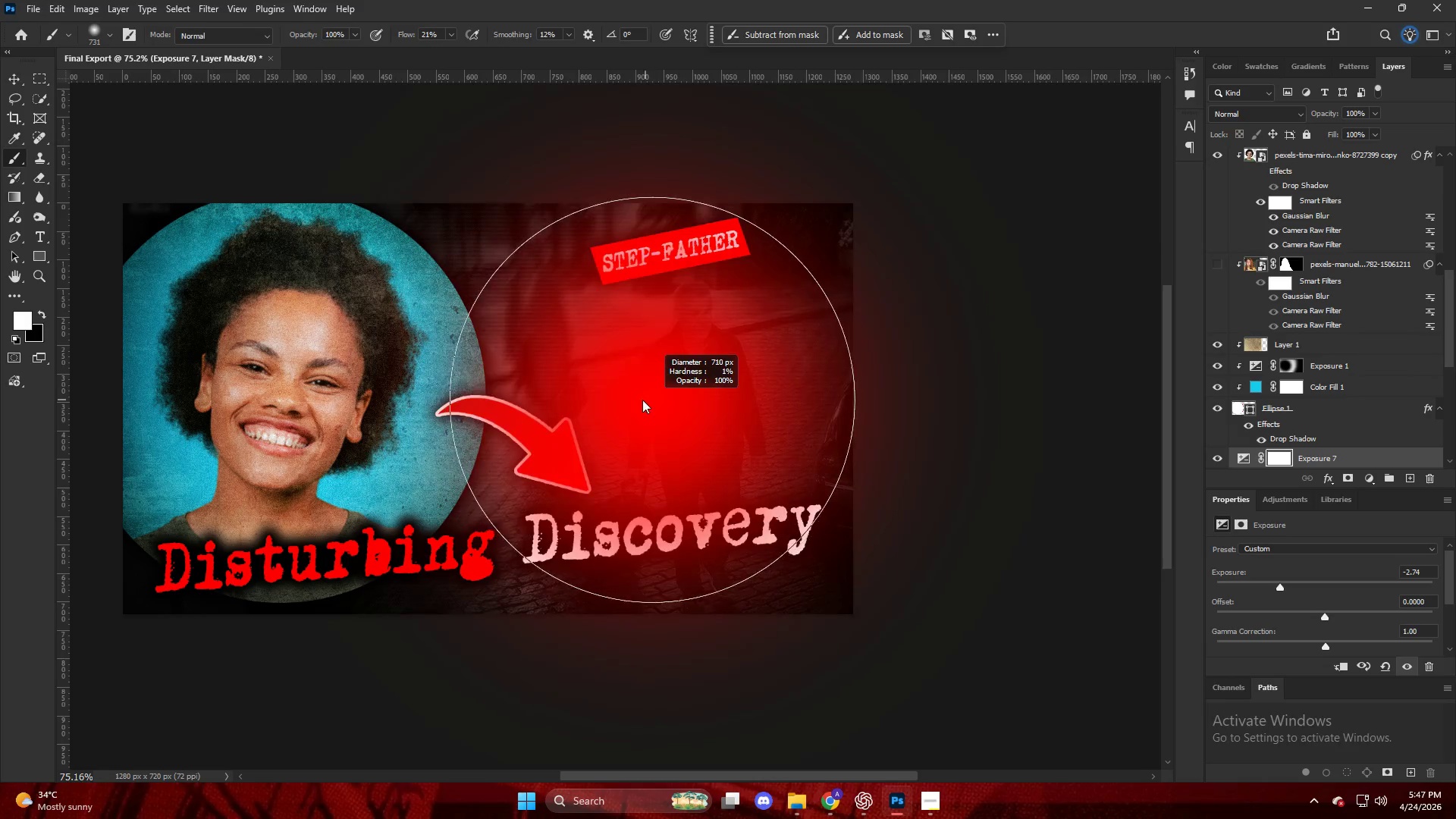 
hold_key(key=AltLeft, duration=0.45)
 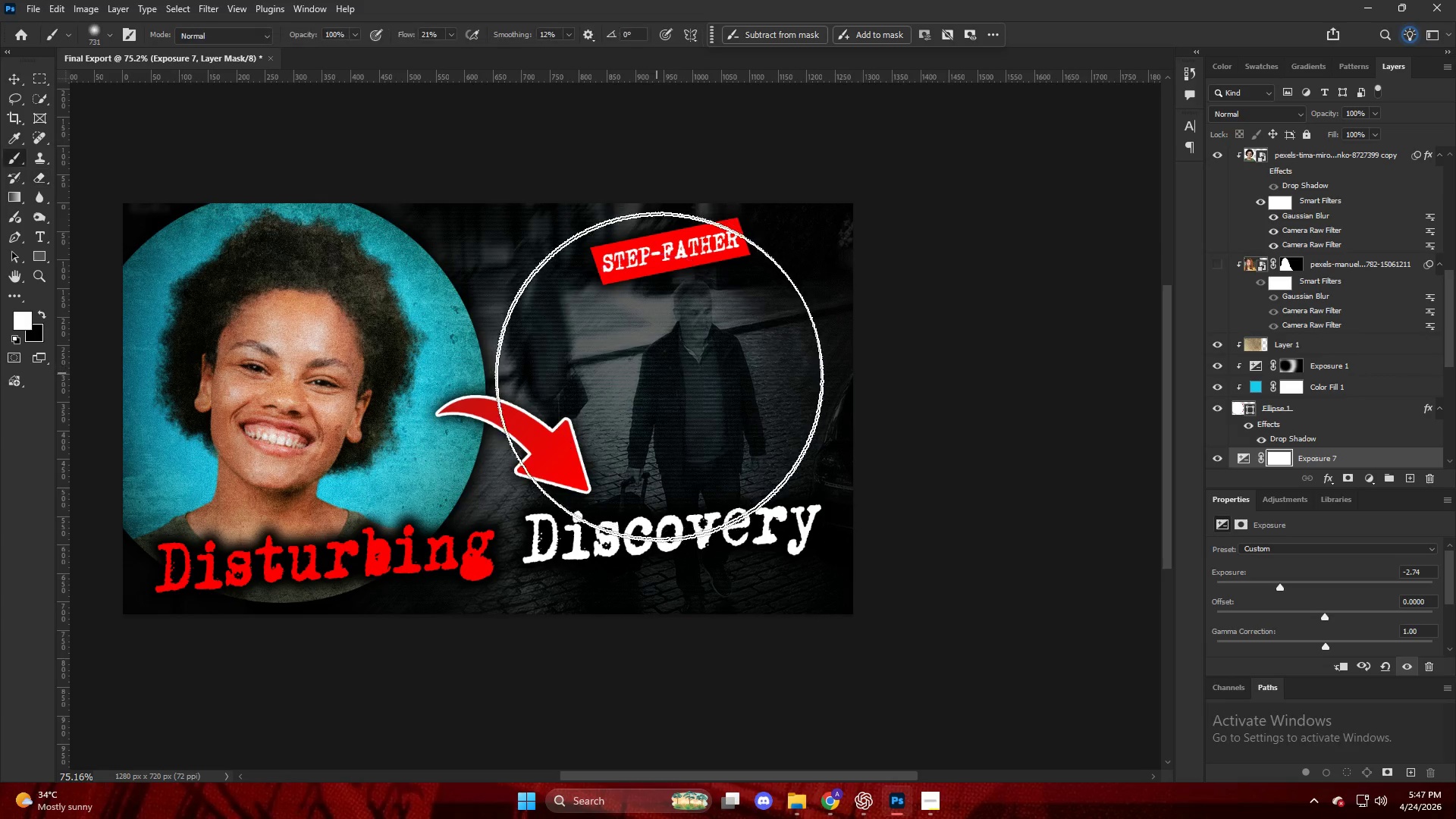 
hold_key(key=AltLeft, duration=0.91)
 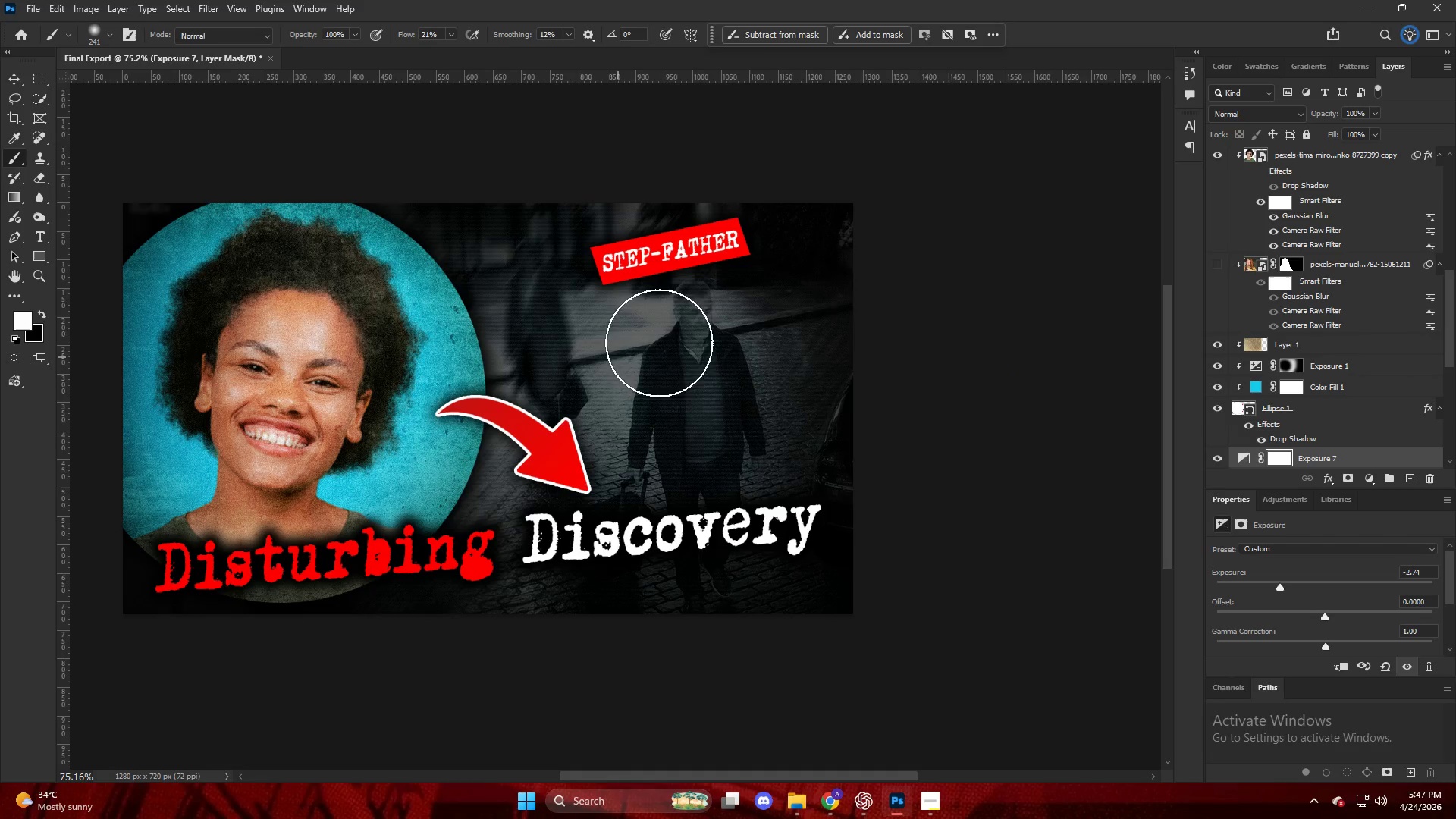 
hold_key(key=AltLeft, duration=0.58)
 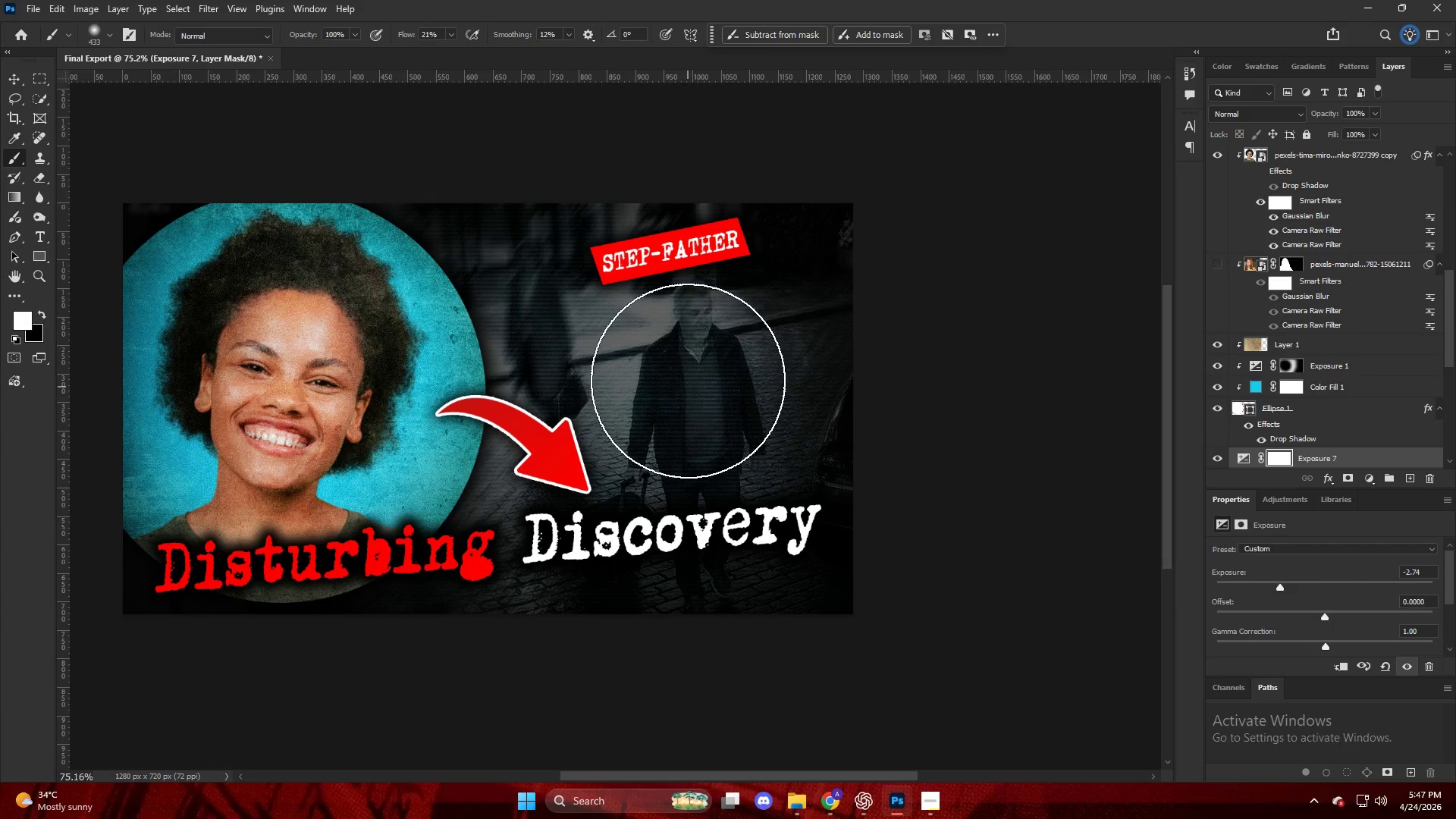 
left_click([687, 375])
 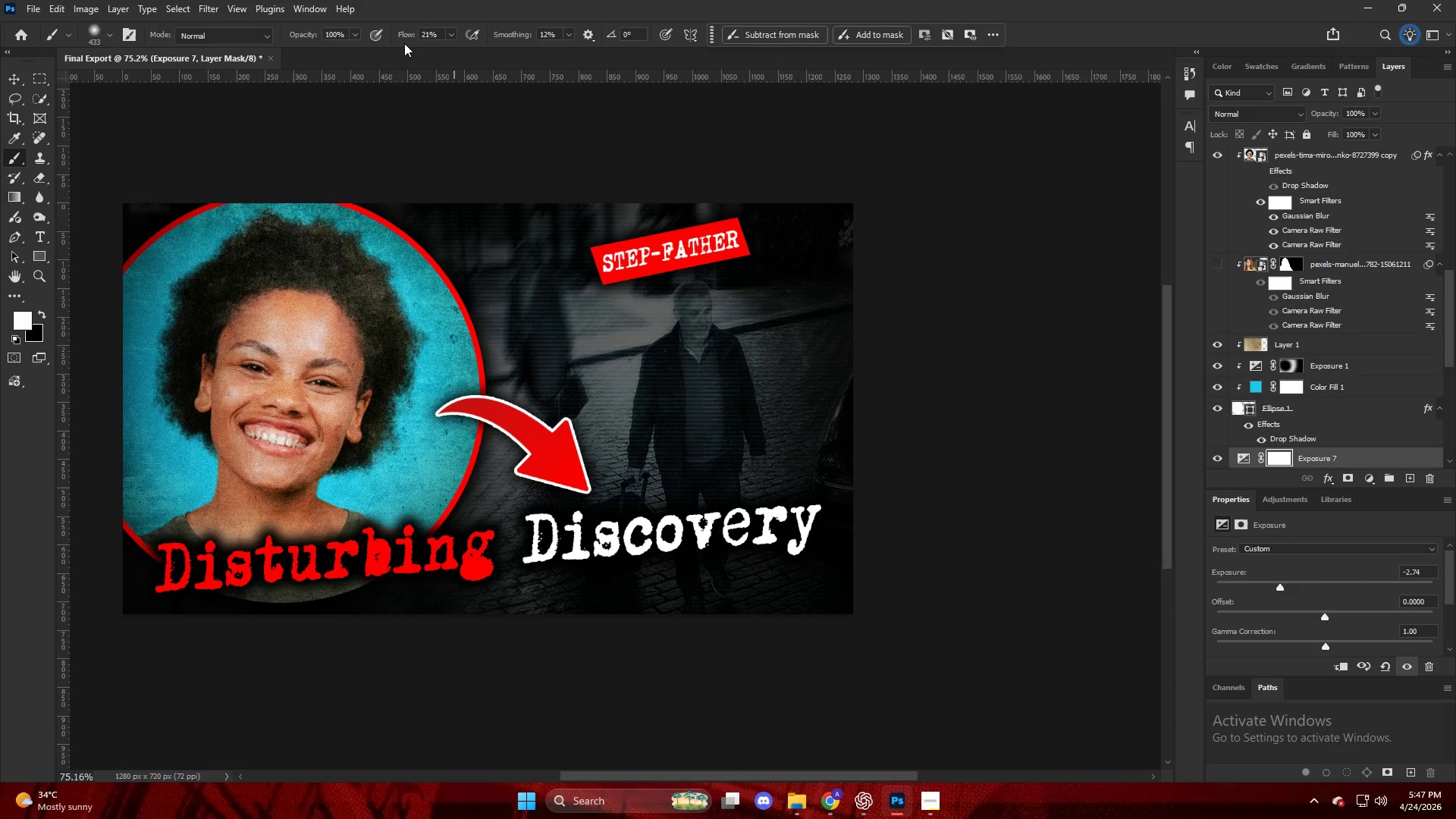 
left_click_drag(start_coordinate=[405, 39], to_coordinate=[729, 75])
 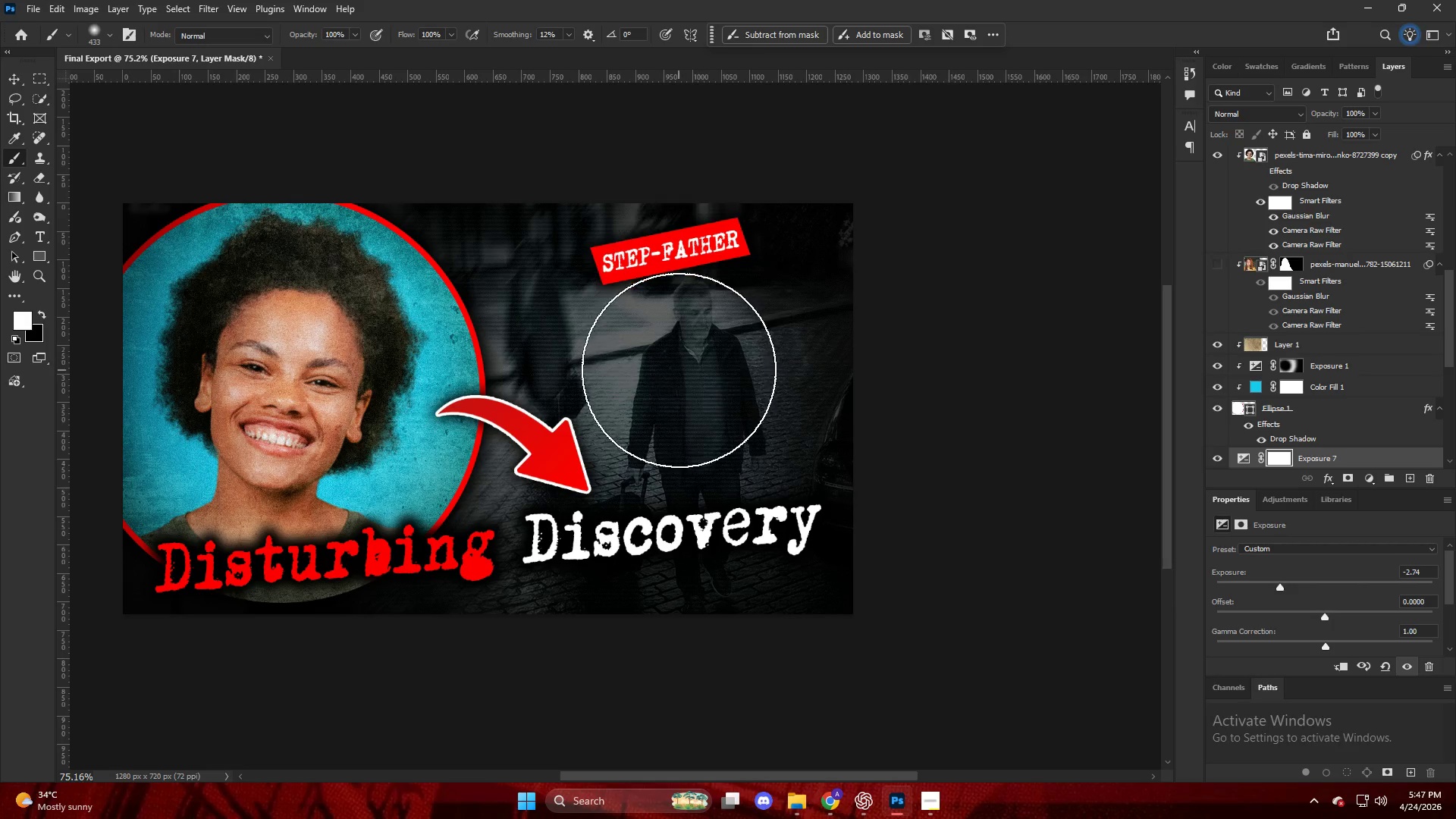 
left_click([690, 364])
 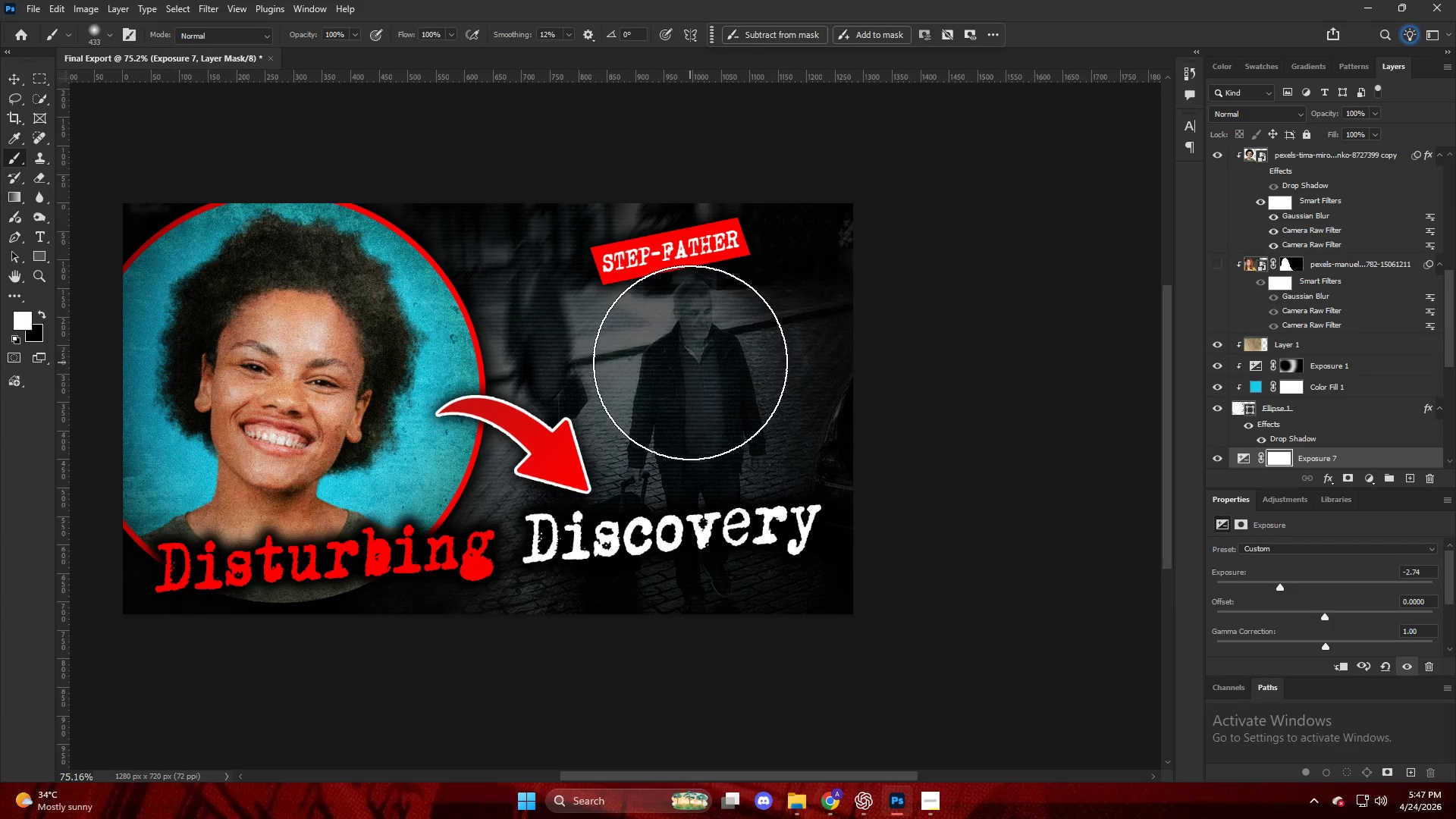 
key(X)
 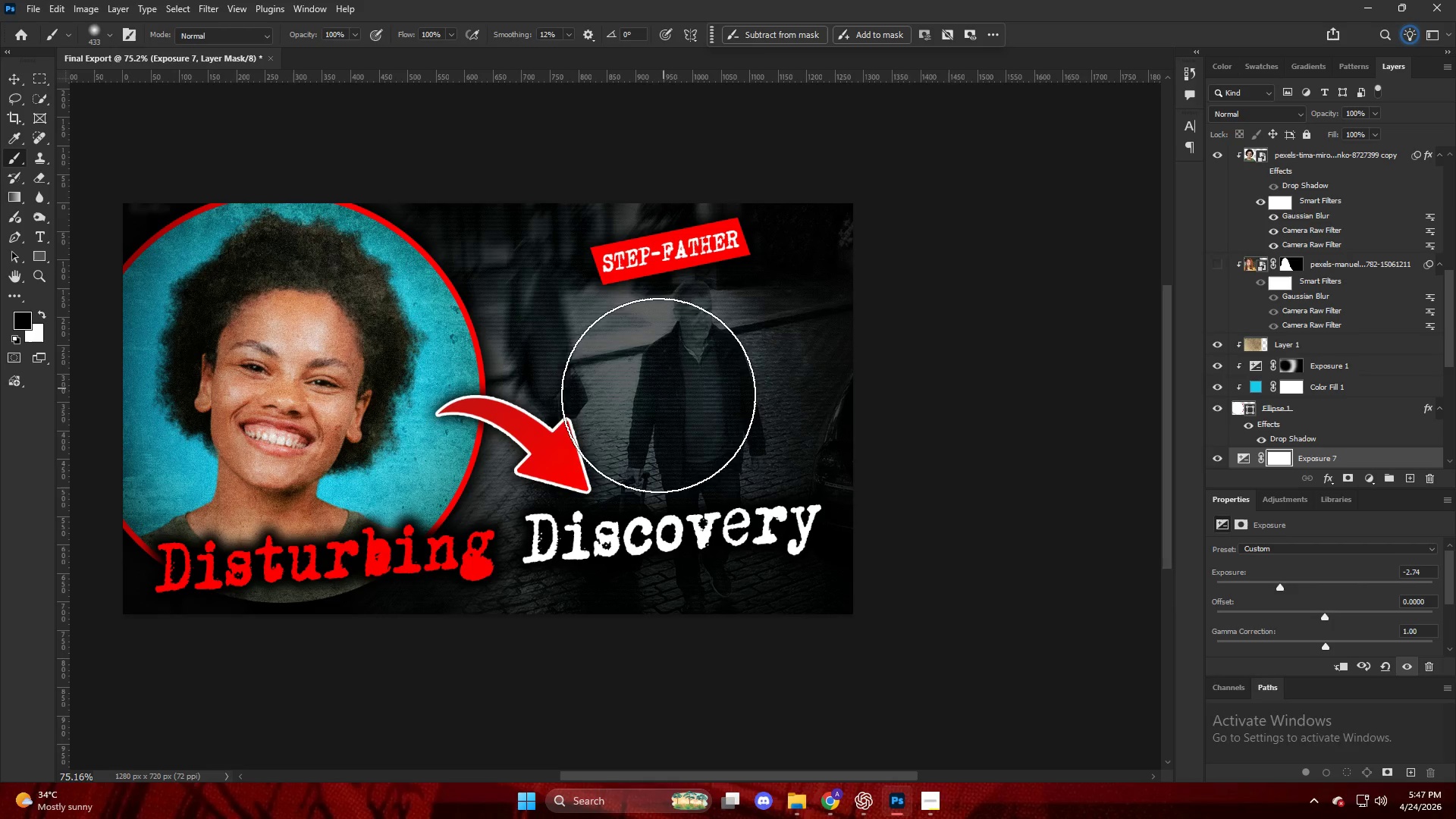 
hold_key(key=AltLeft, duration=0.69)
 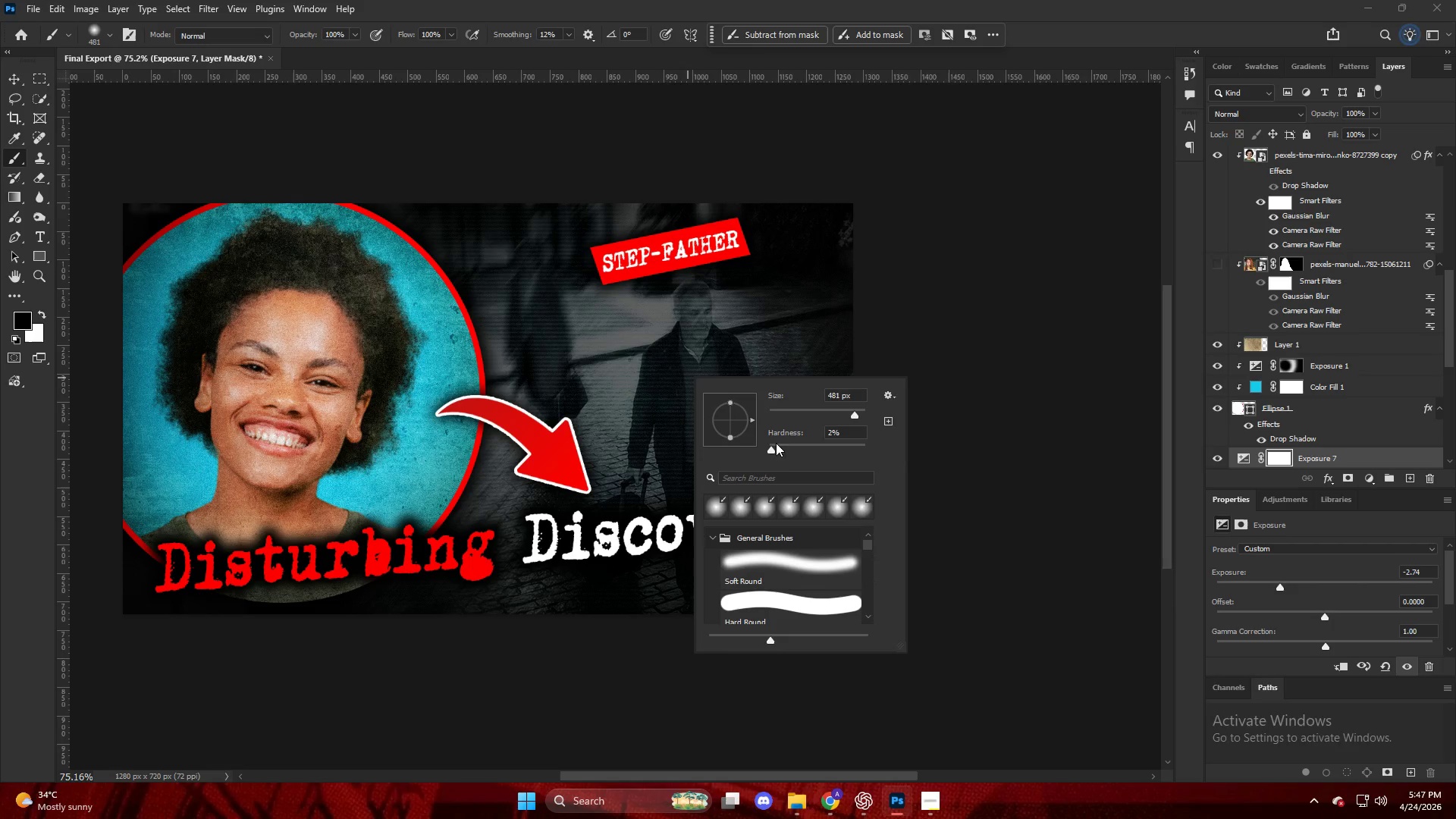 
left_click_drag(start_coordinate=[786, 450], to_coordinate=[795, 453])
 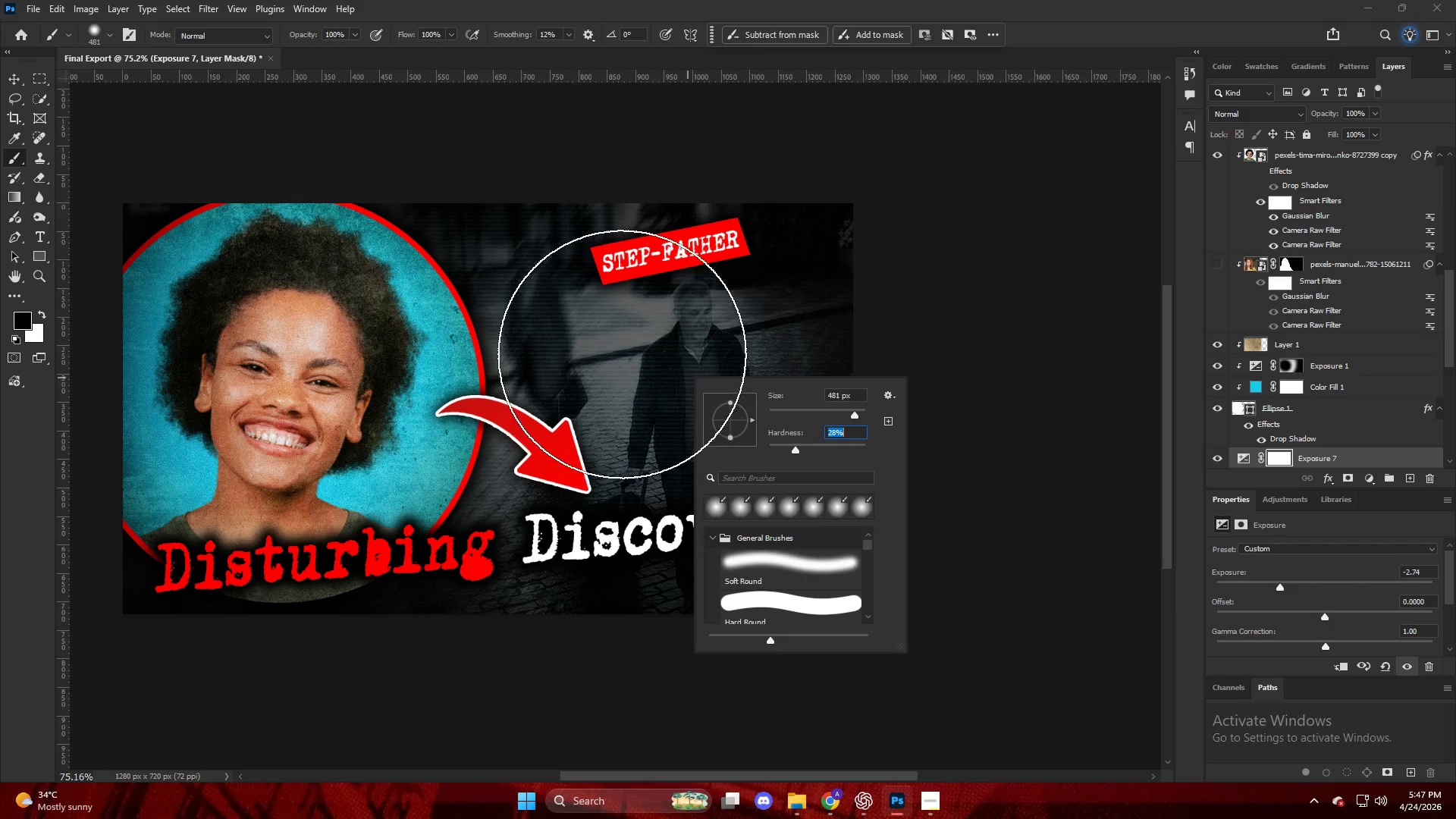 
hold_key(key=AltLeft, duration=0.75)
 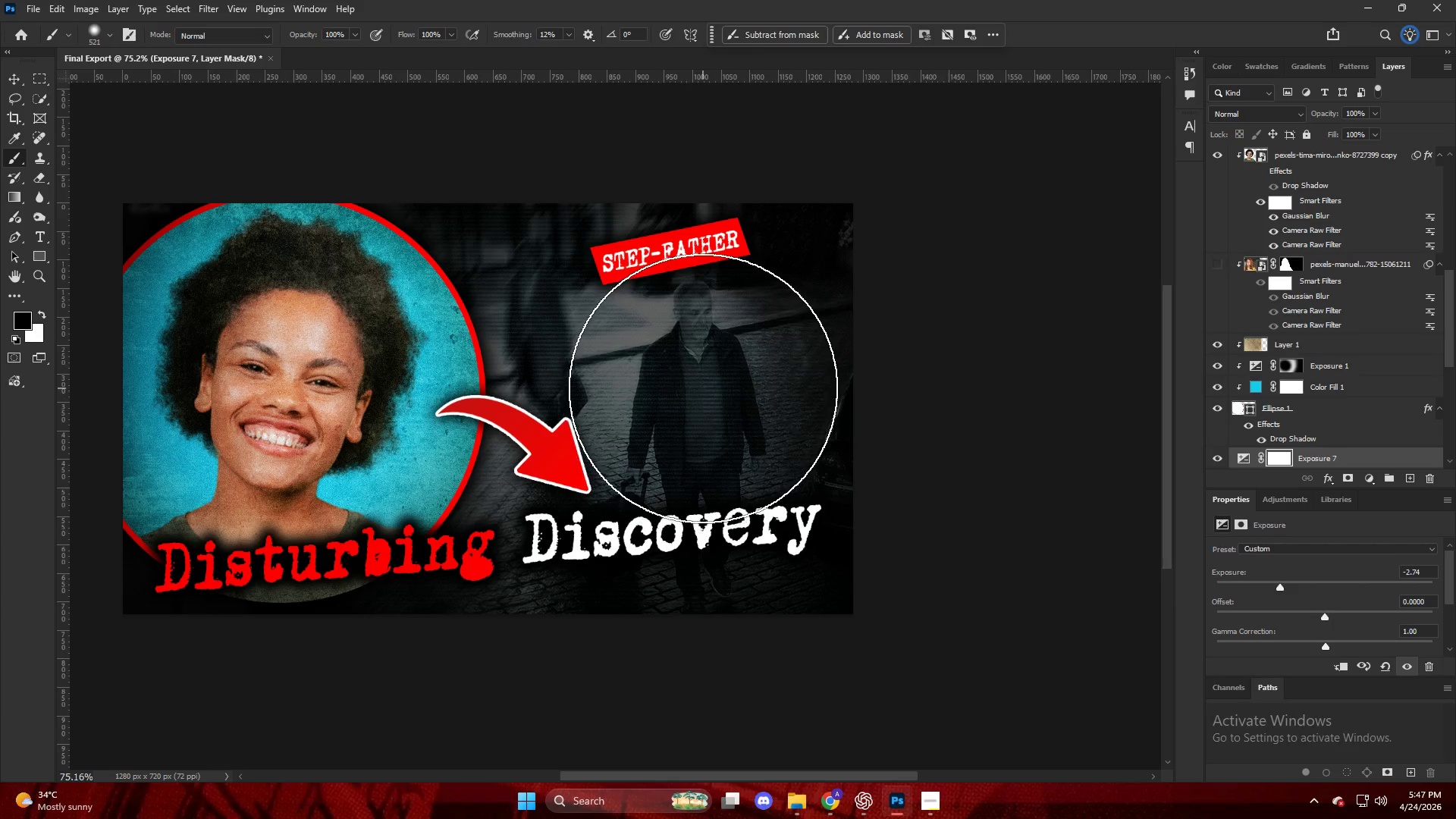 
left_click([703, 388])
 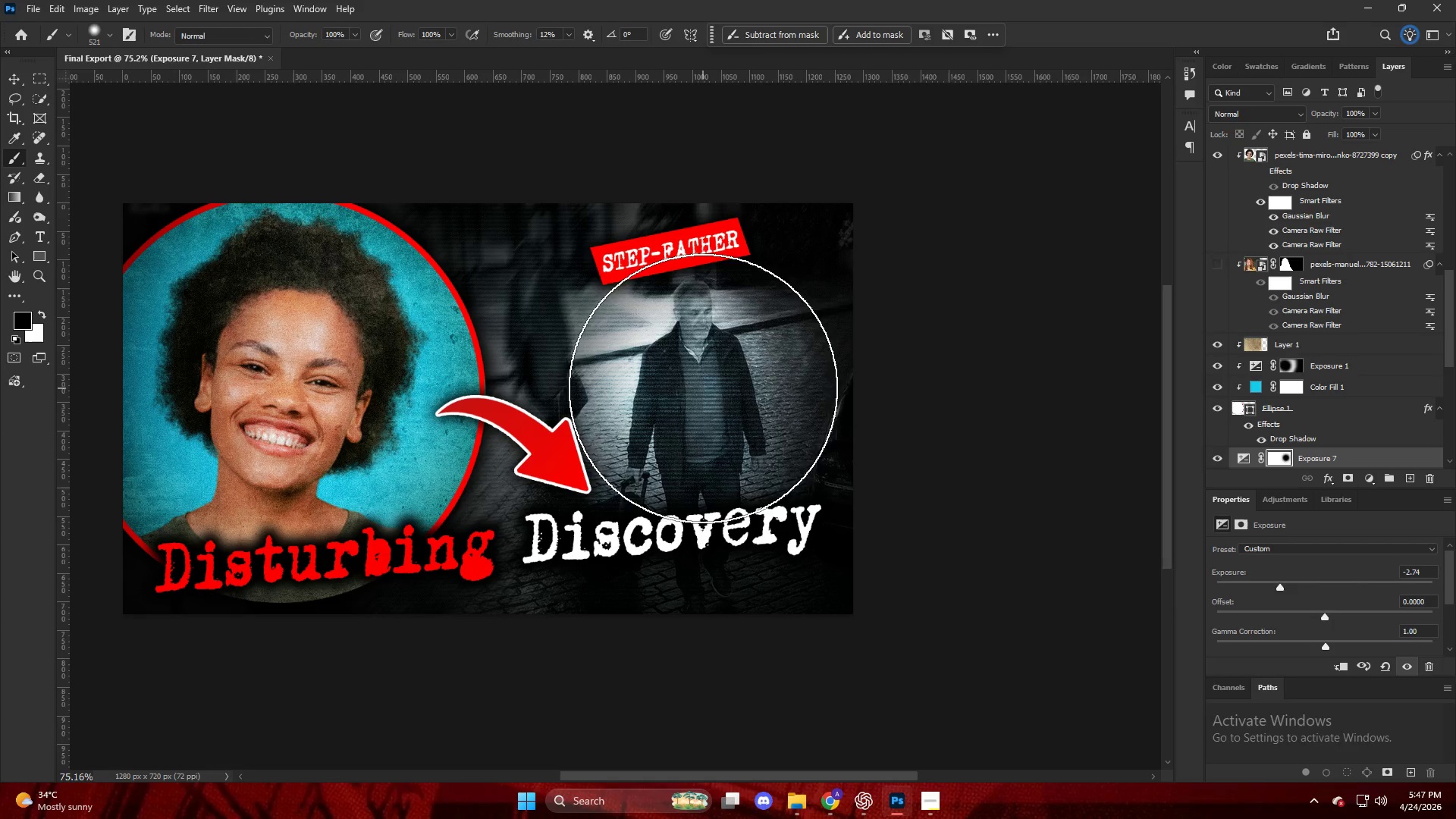 
key(Alt+AltLeft)
 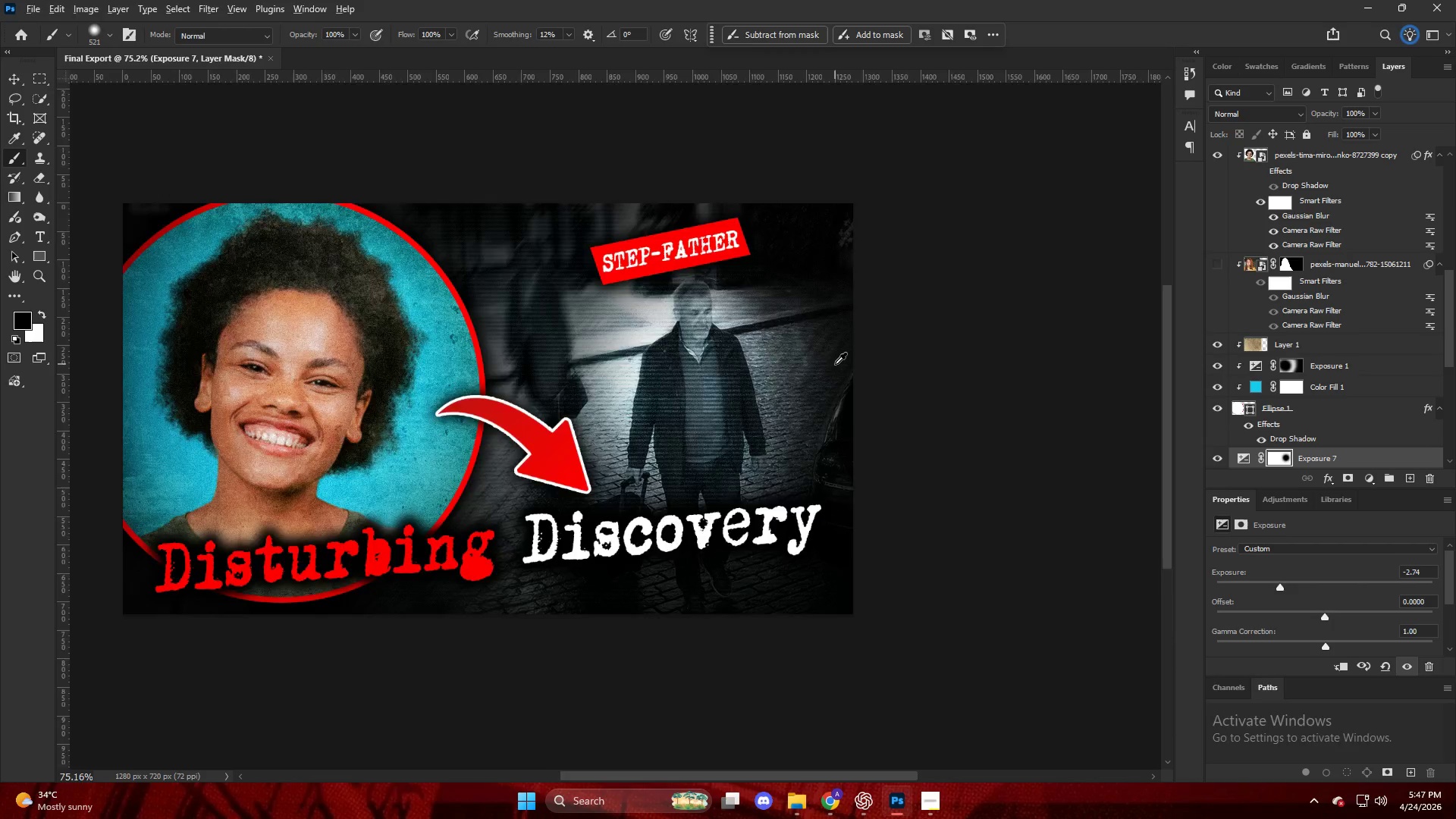 
scroll: coordinate [835, 363], scroll_direction: down, amount: 5.0
 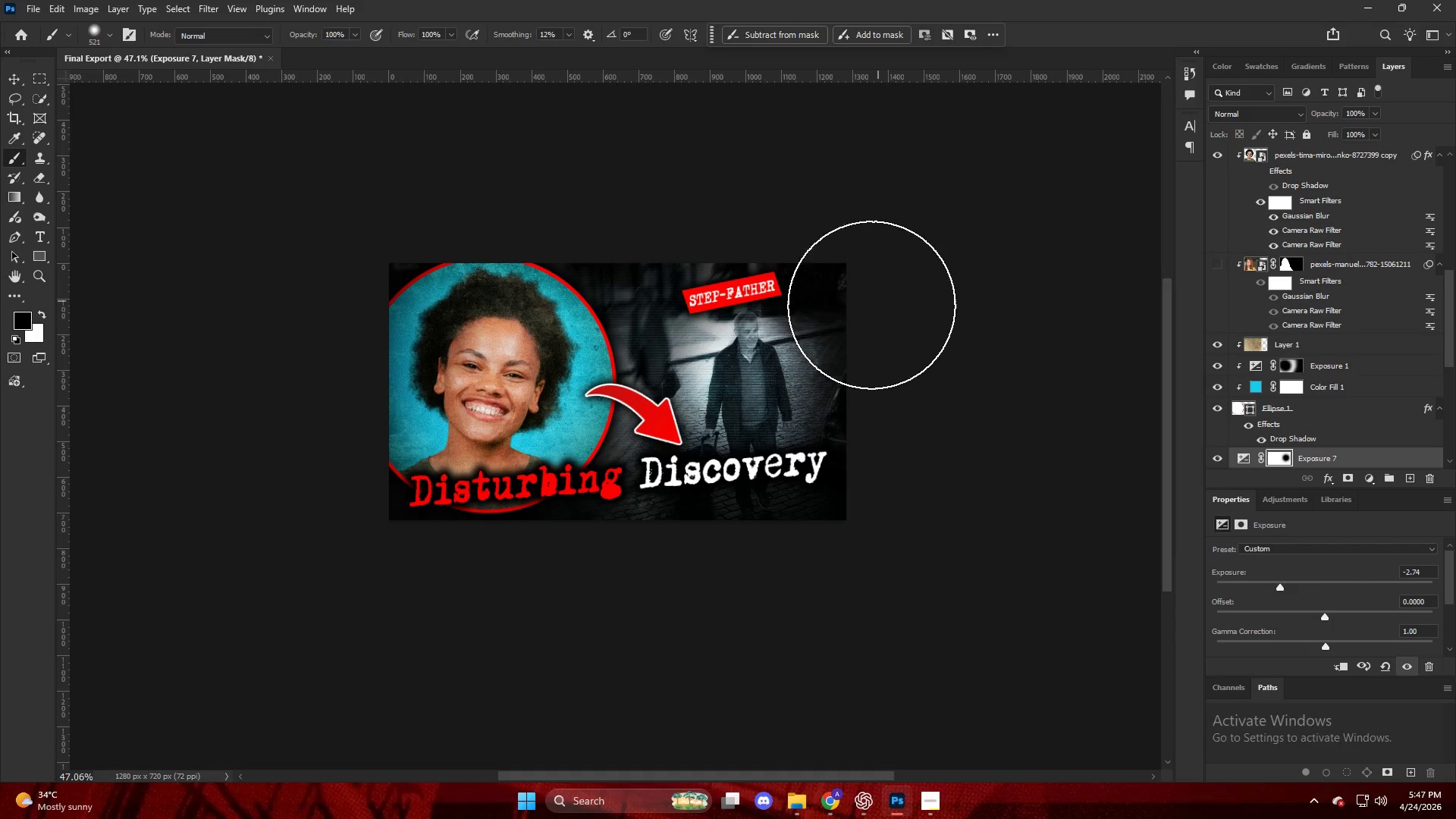 
hold_key(key=AltLeft, duration=0.88)
scroll: coordinate [823, 348], scroll_direction: up, amount: 5.0
 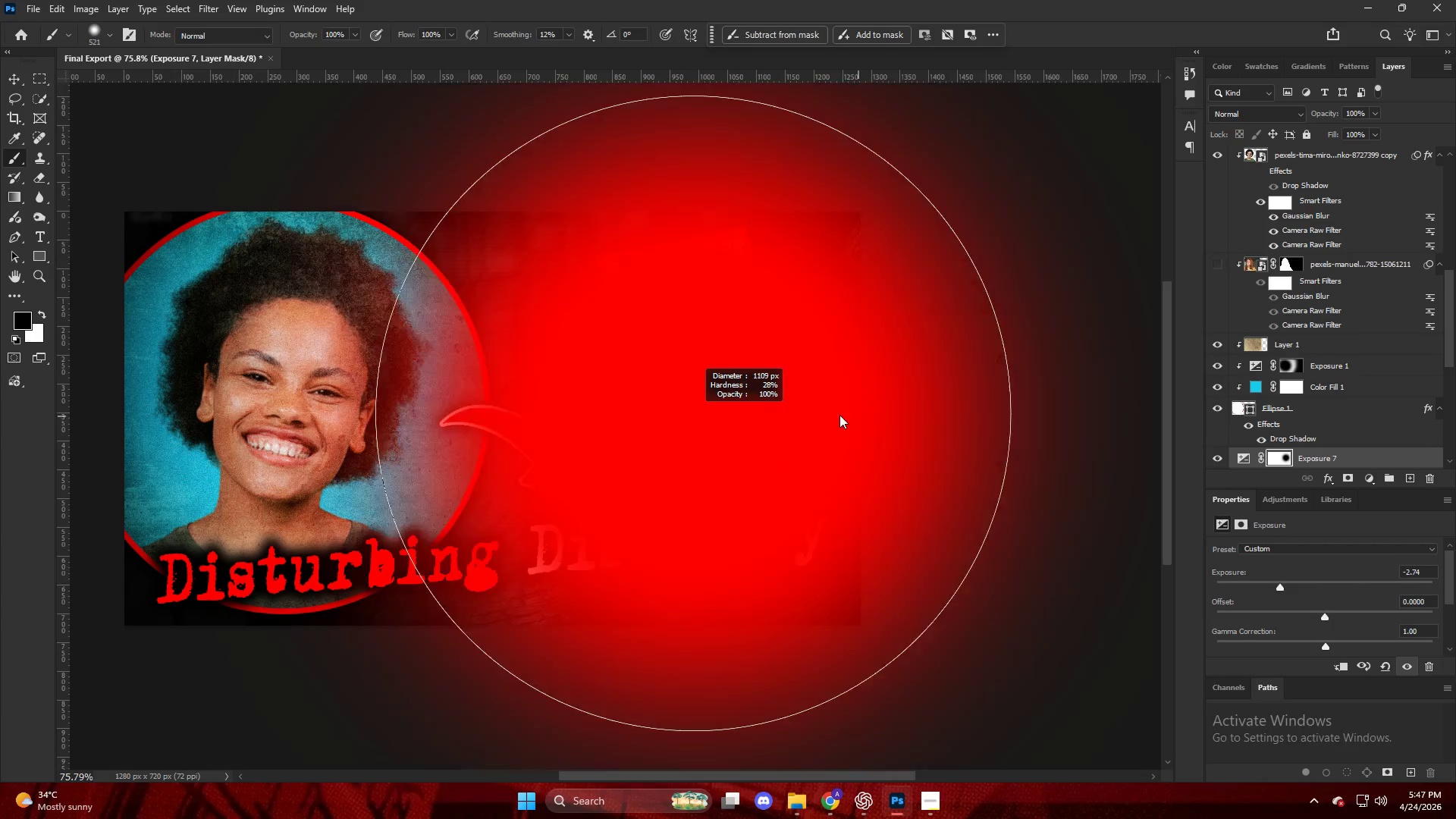 
hold_key(key=AltLeft, duration=0.41)
 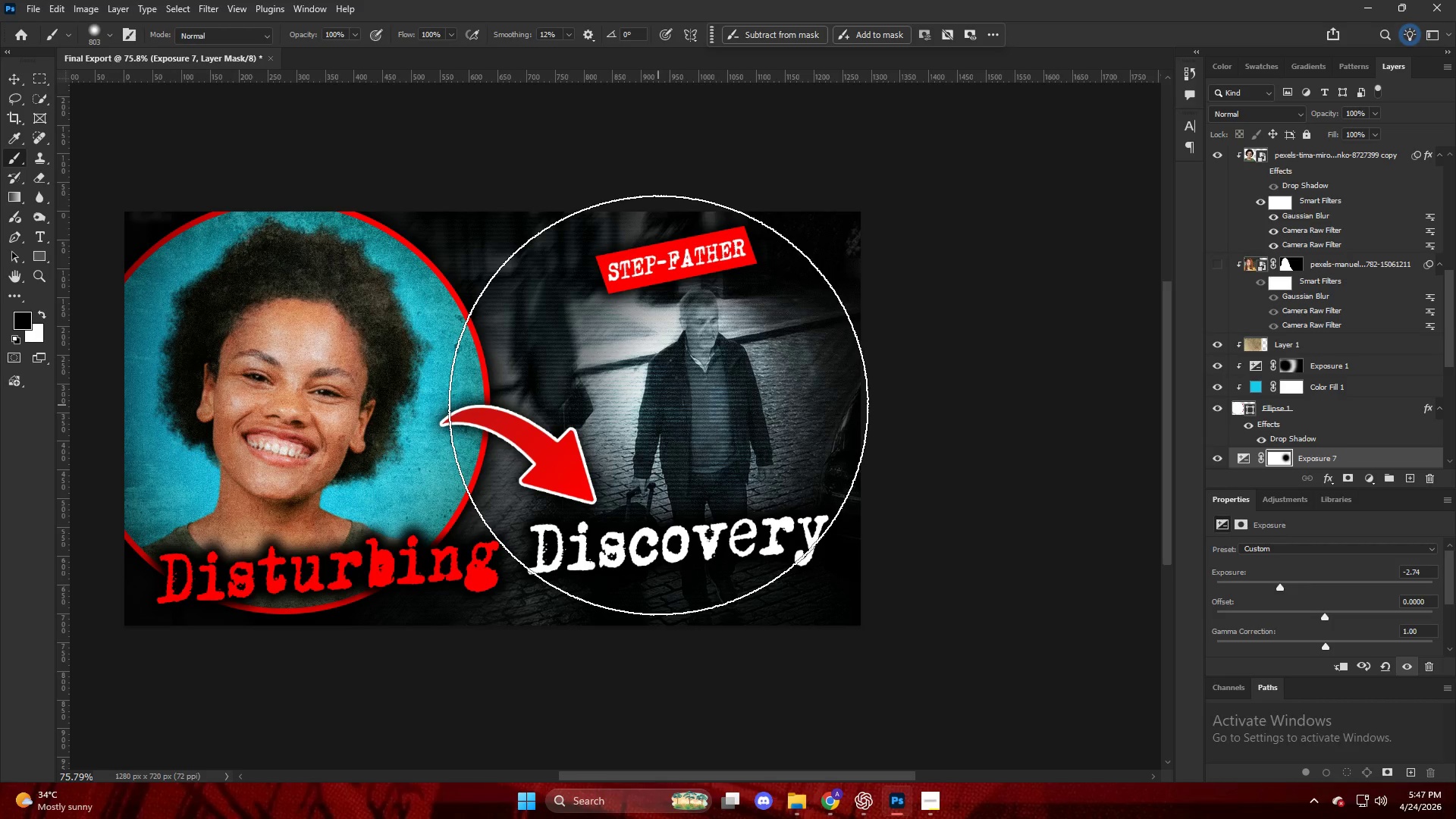 
left_click([658, 405])
 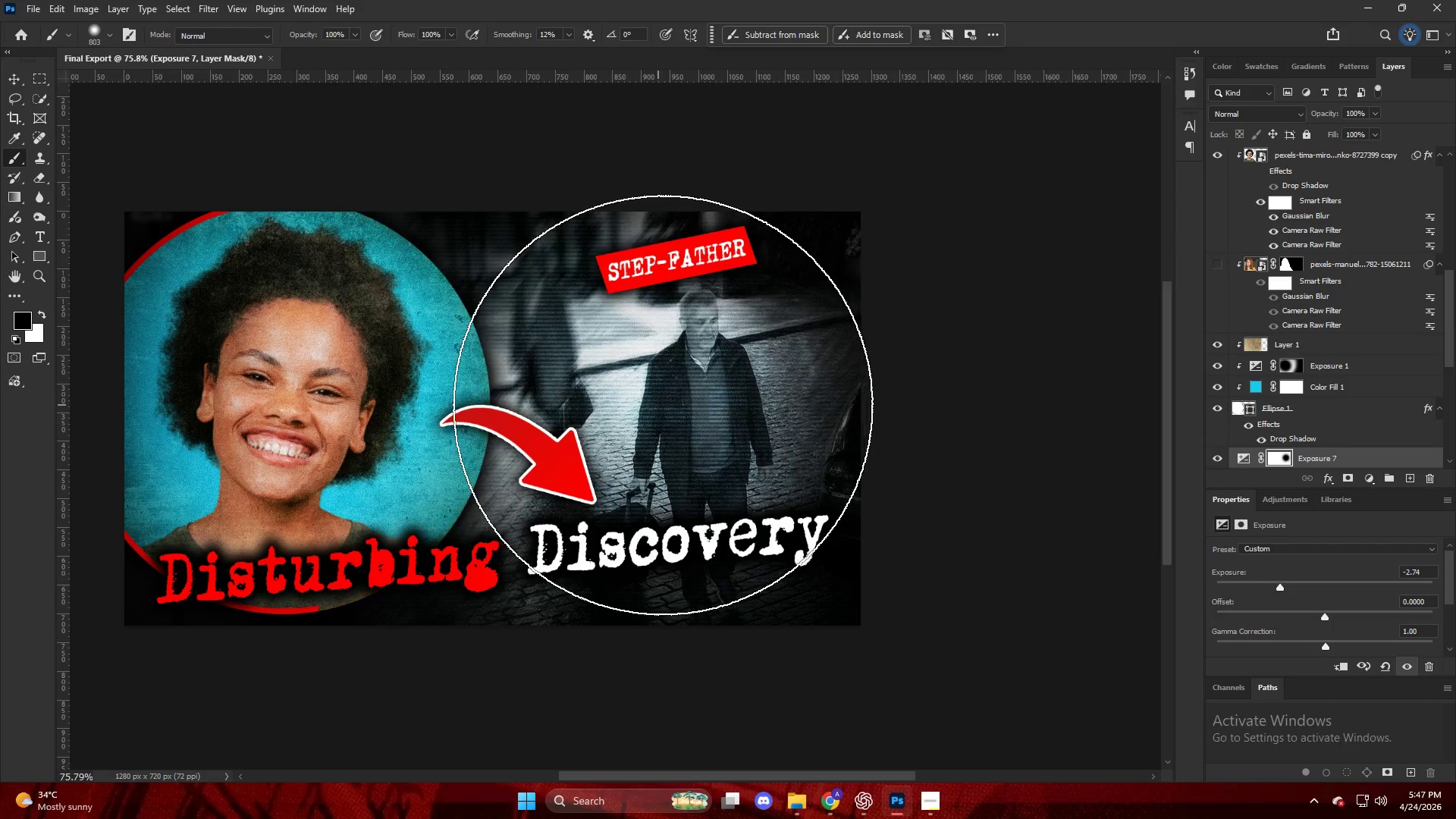 
key(Alt+AltLeft)
 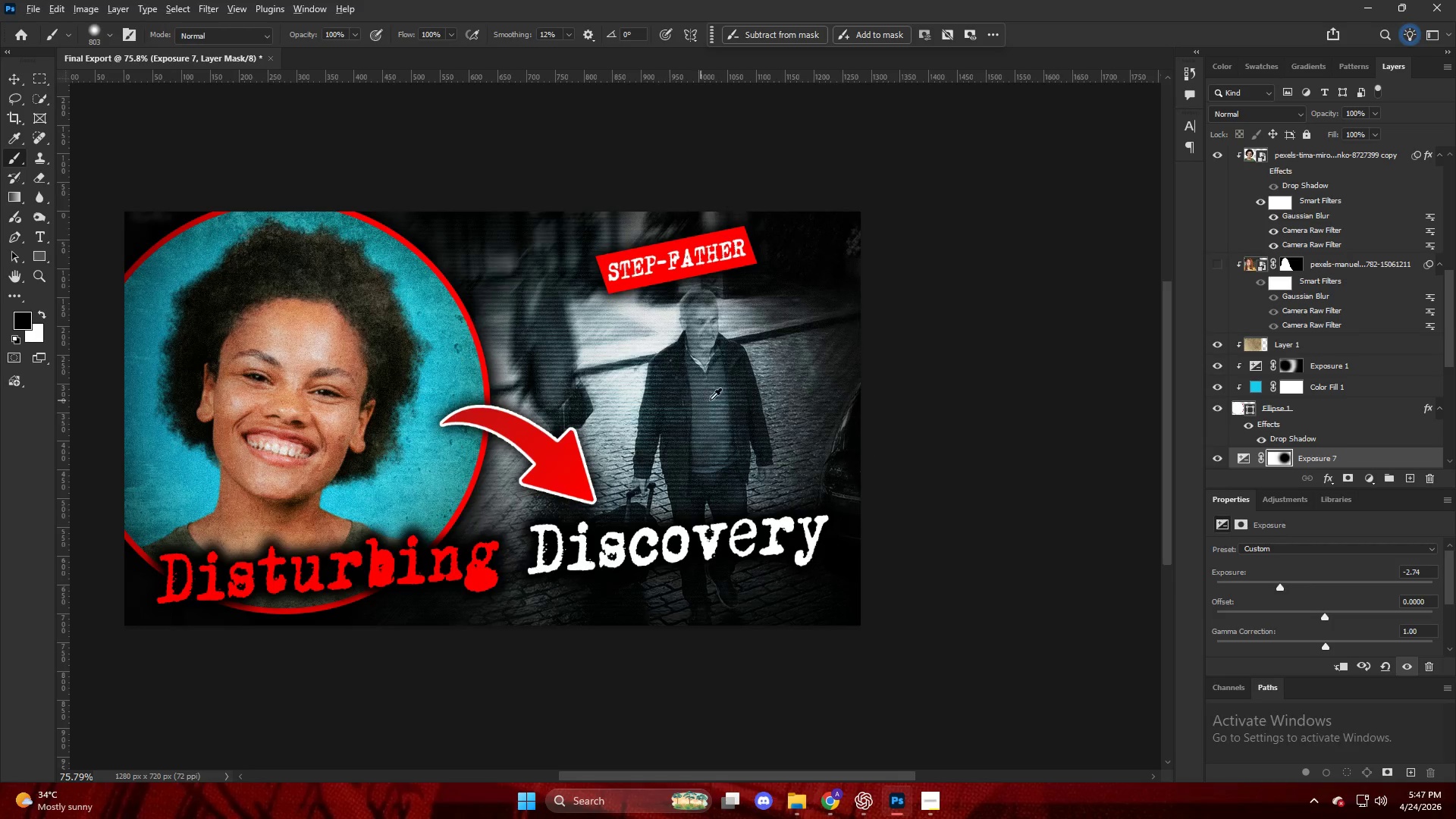 
key(Alt+AltLeft)
 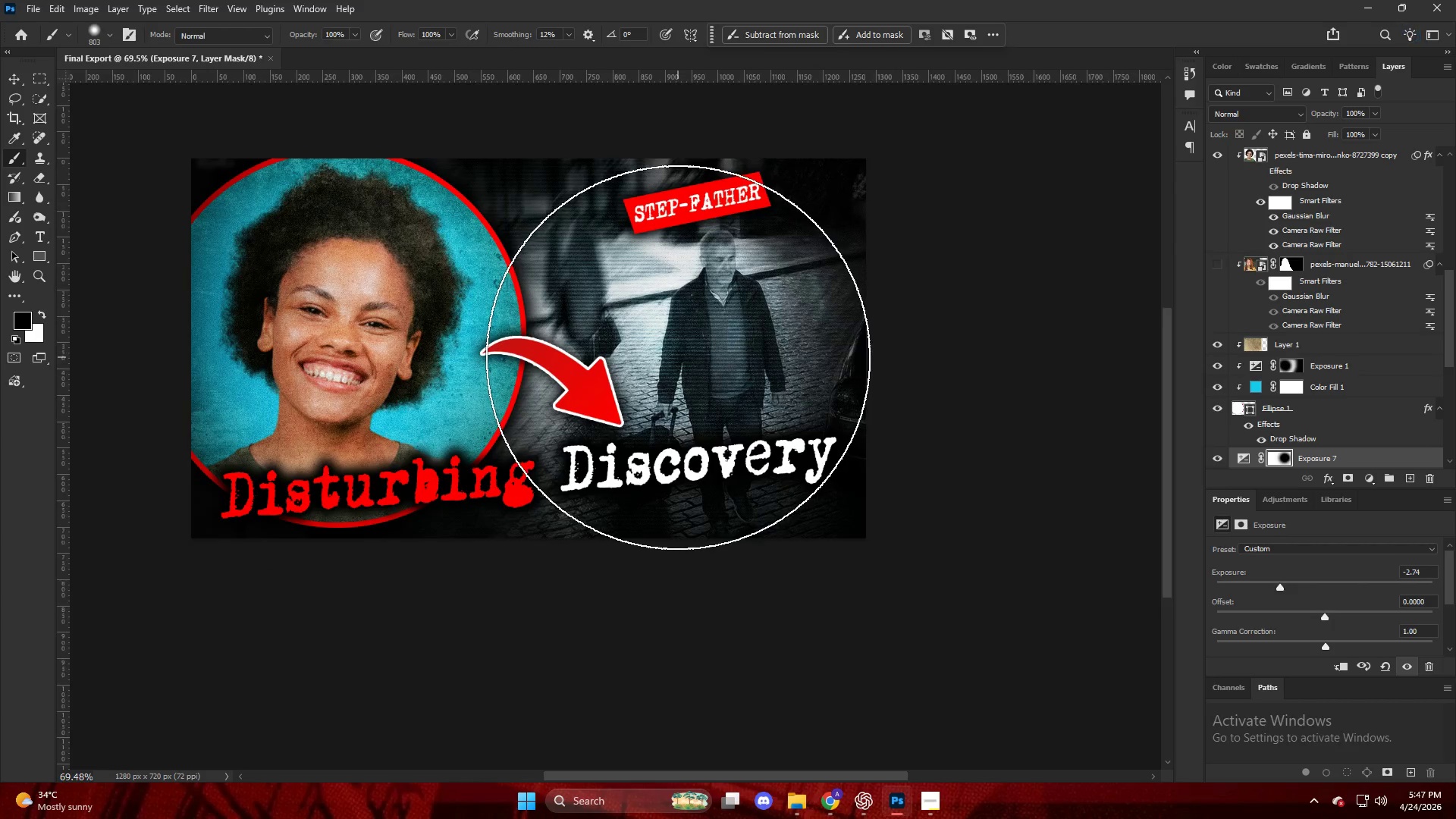 
left_click([683, 354])
 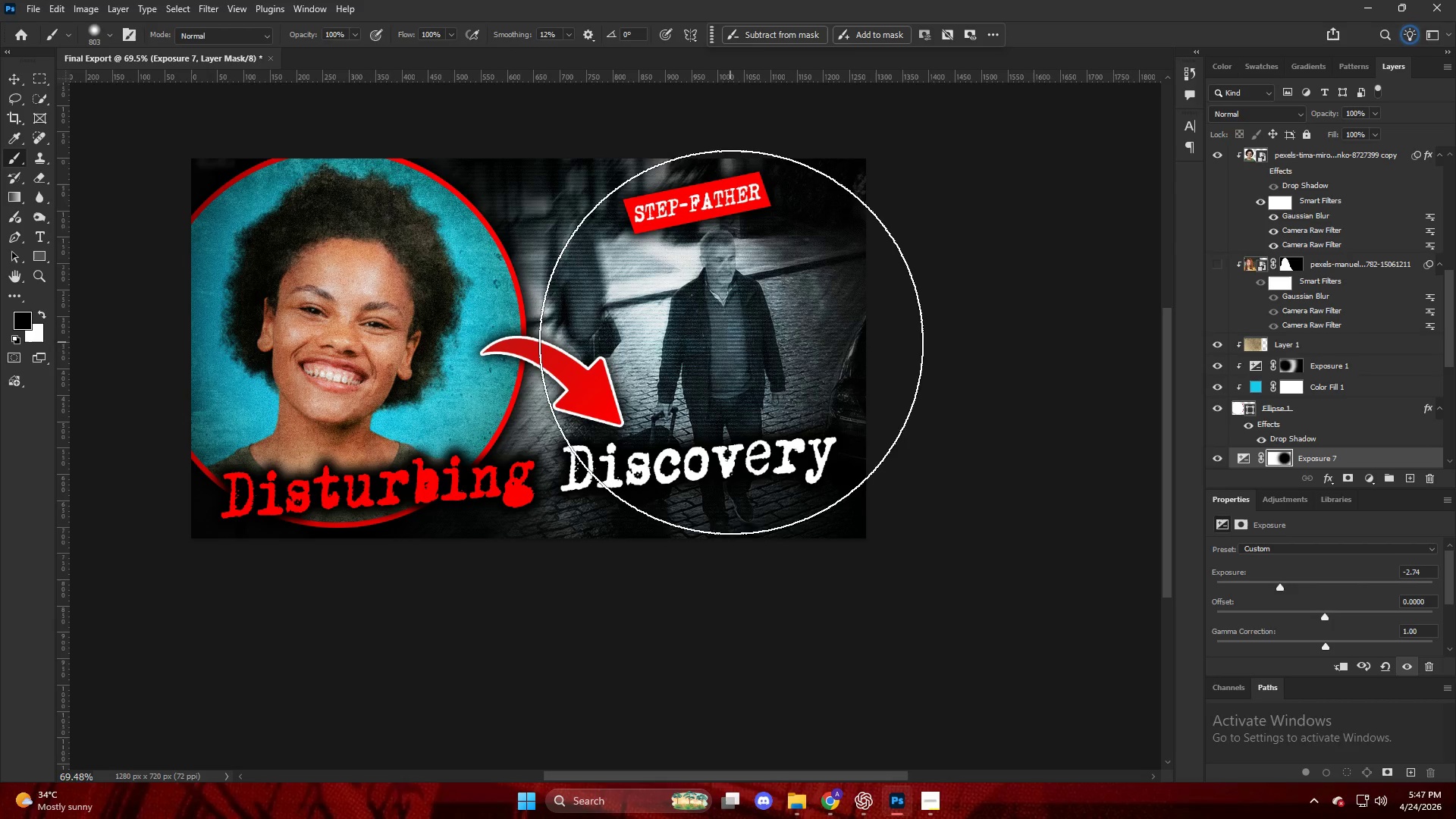 
scroll: coordinate [701, 389], scroll_direction: down, amount: 5.0
 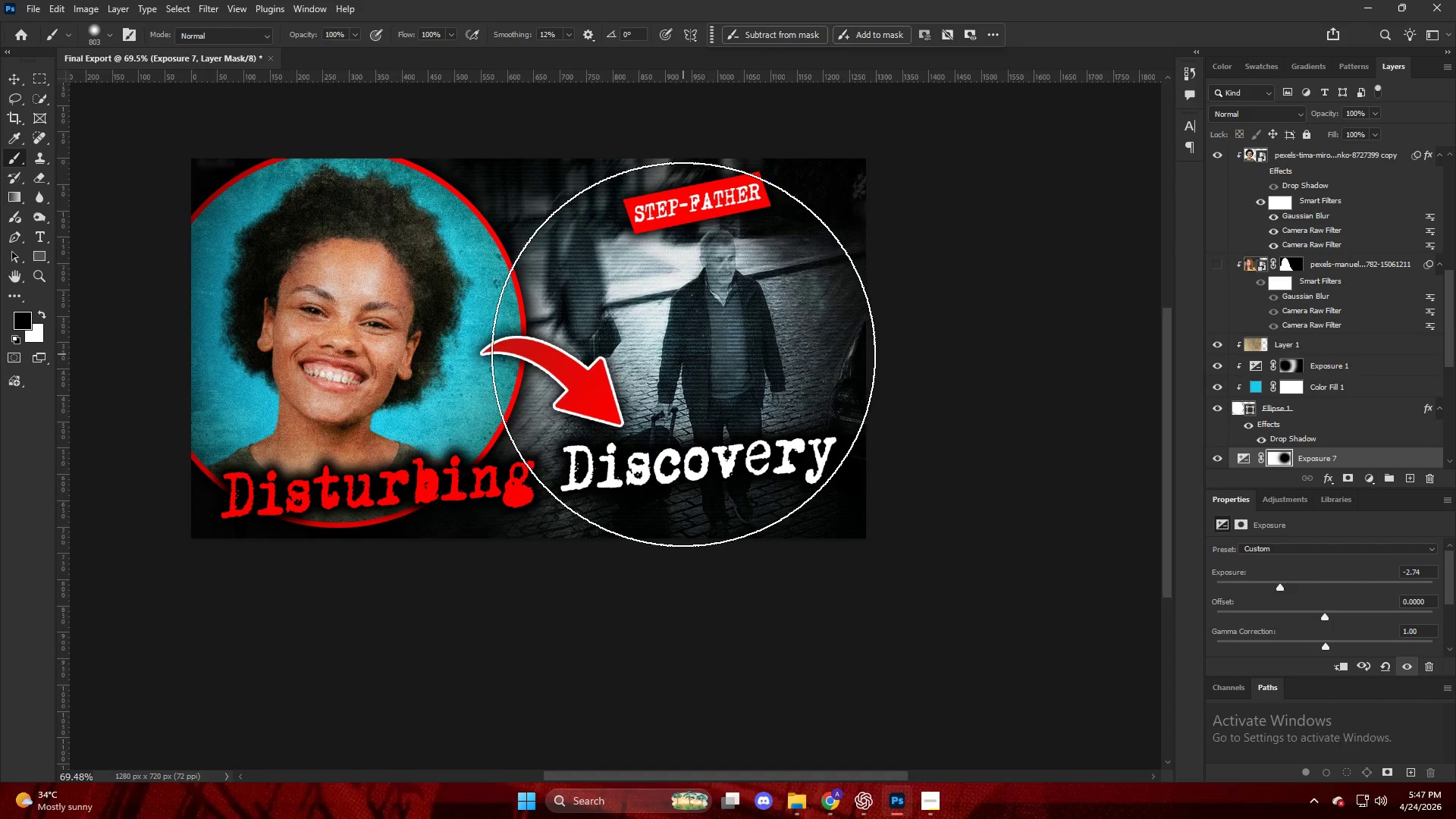 
left_click([733, 338])
 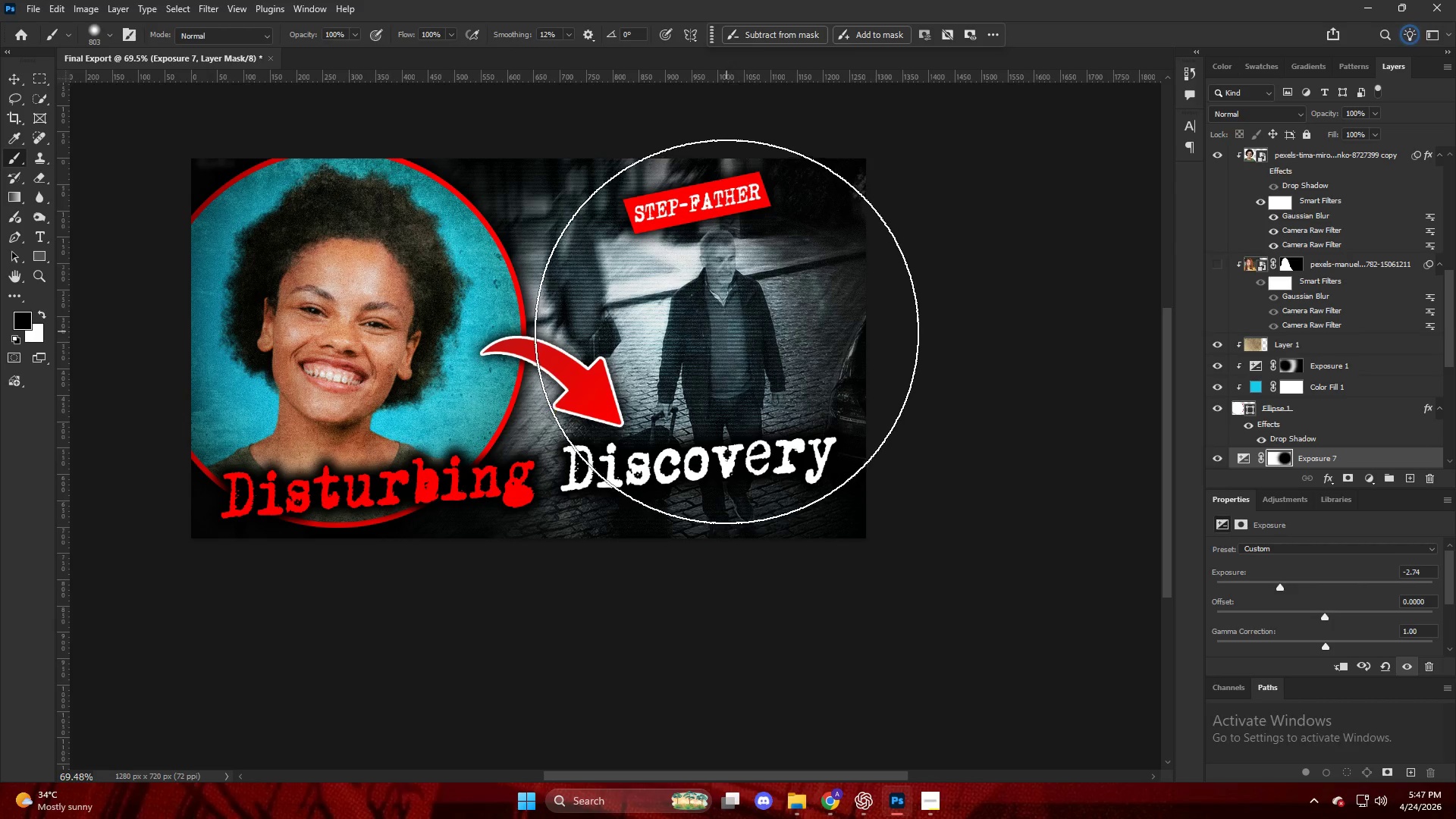 
left_click([724, 318])
 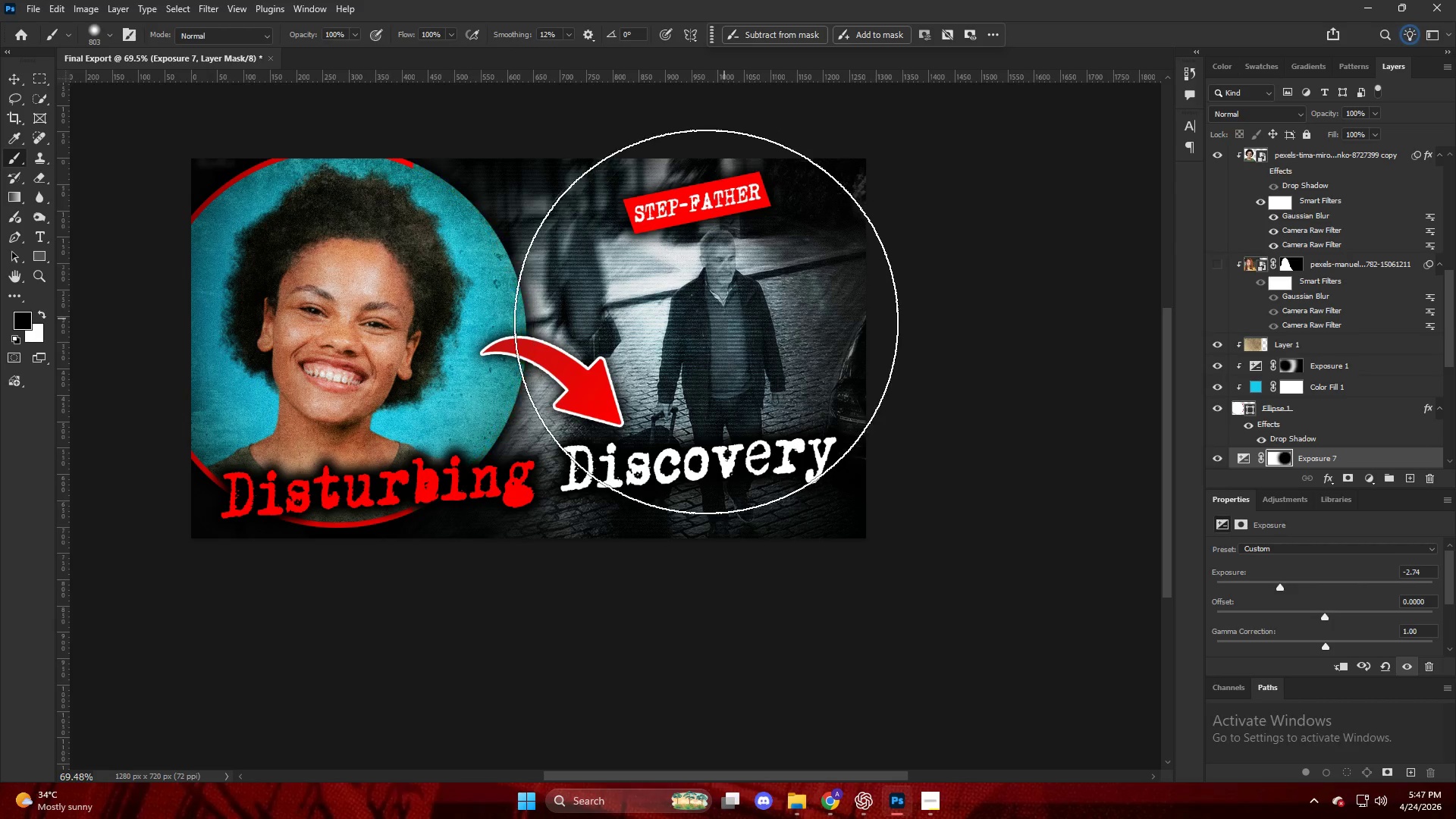 
hold_key(key=AltLeft, duration=0.33)
 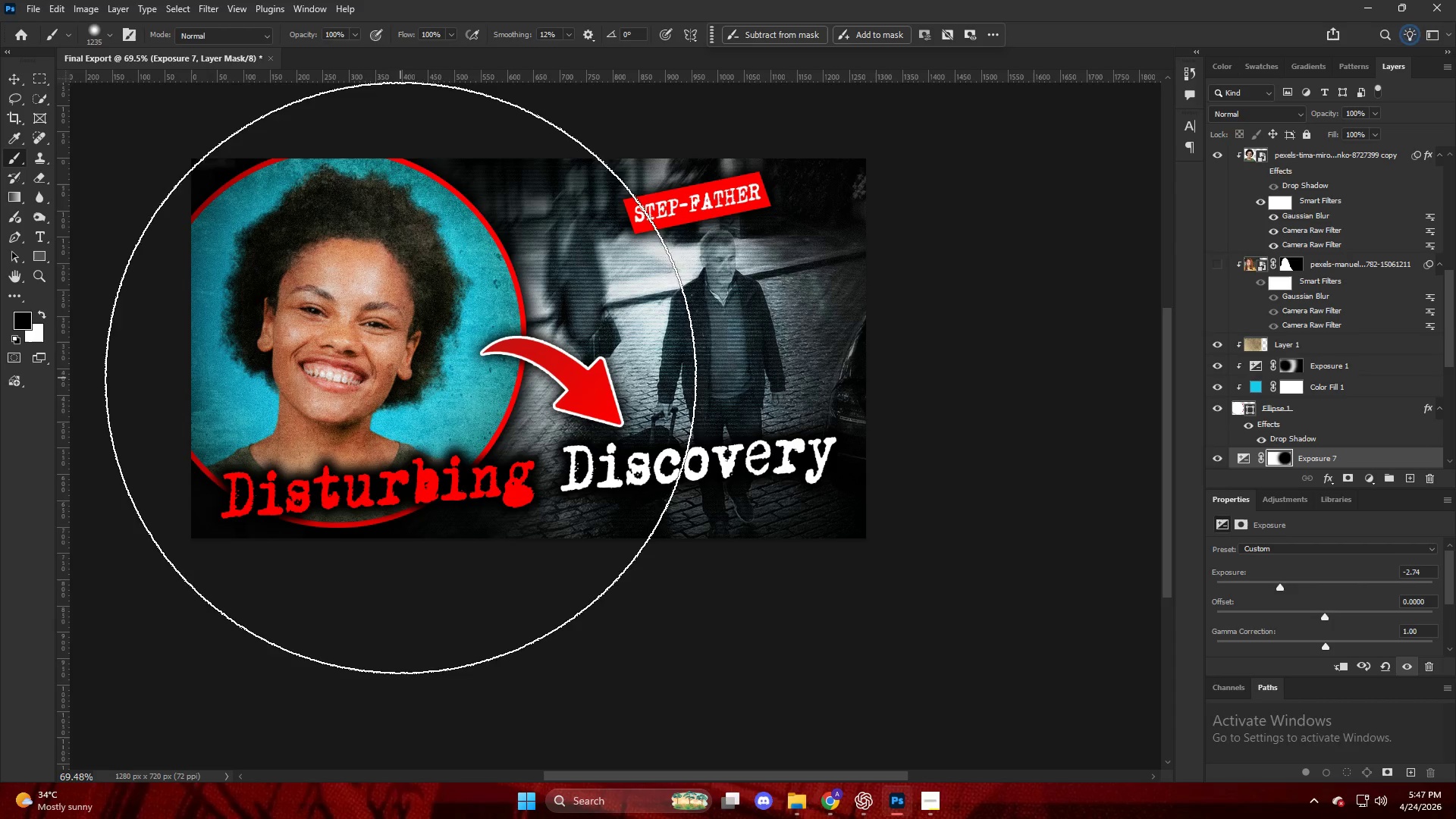 
left_click([406, 375])
 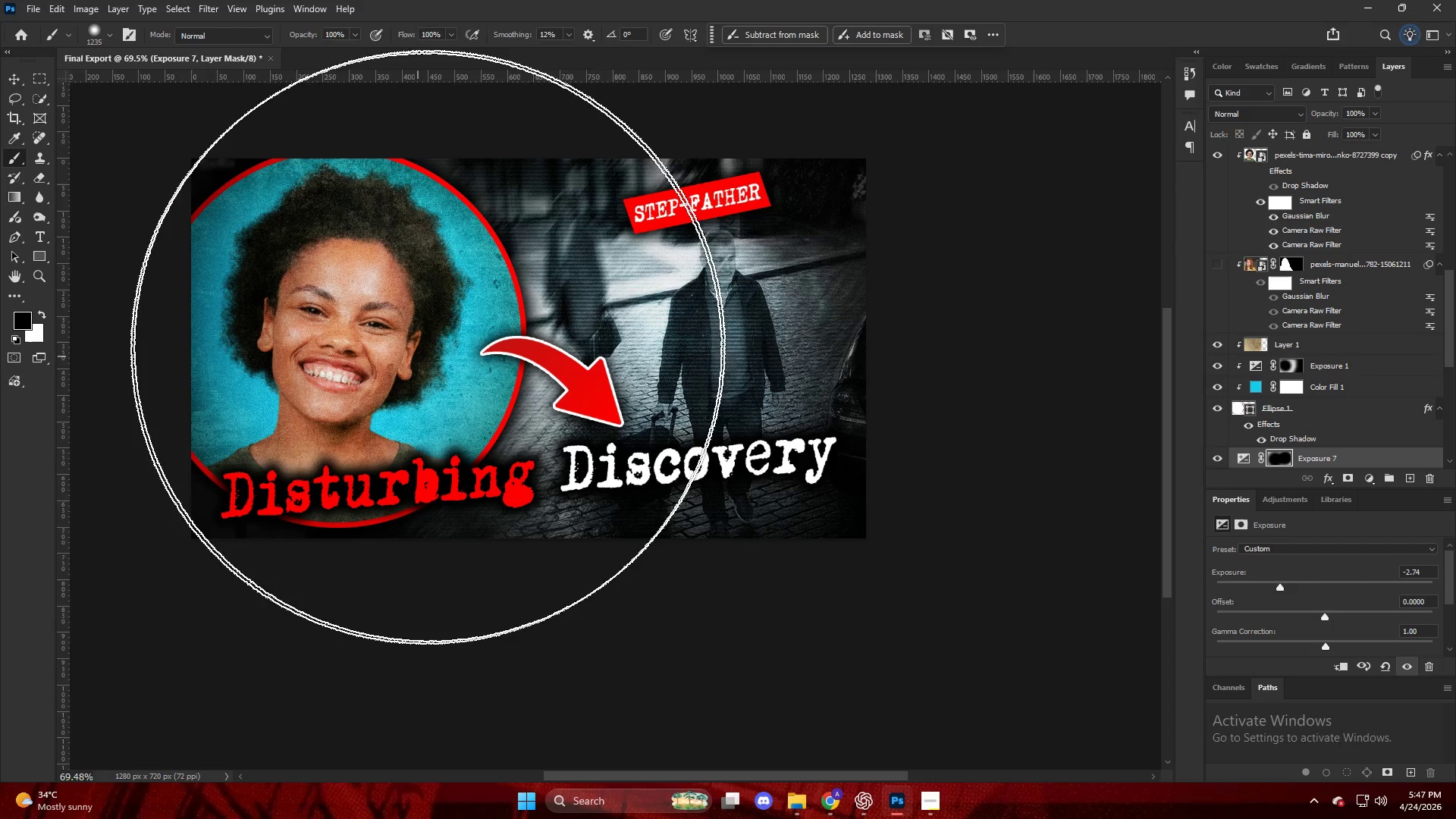 
left_click_drag(start_coordinate=[458, 325], to_coordinate=[483, 323])
 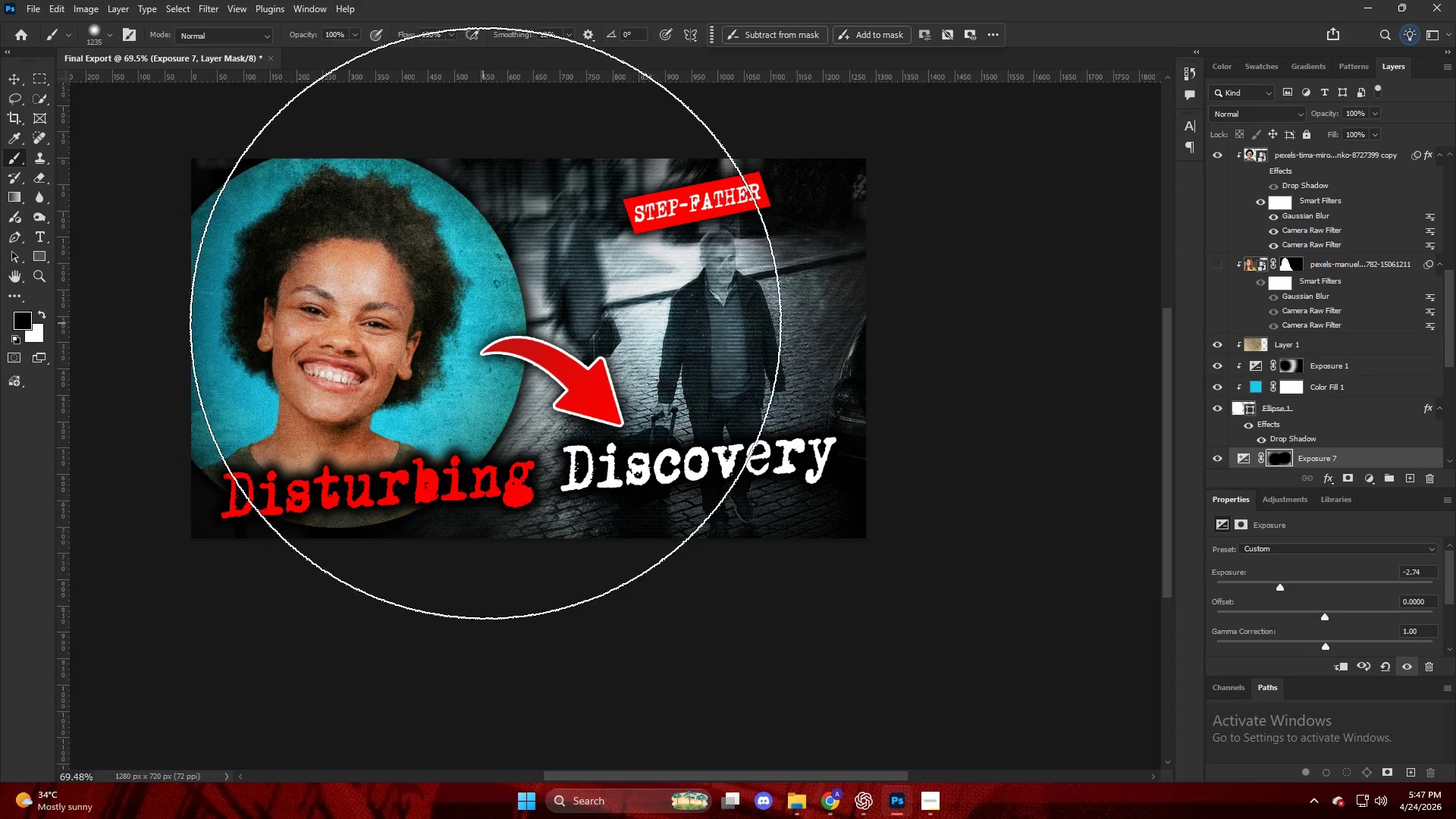 
left_click_drag(start_coordinate=[711, 309], to_coordinate=[487, 399])
 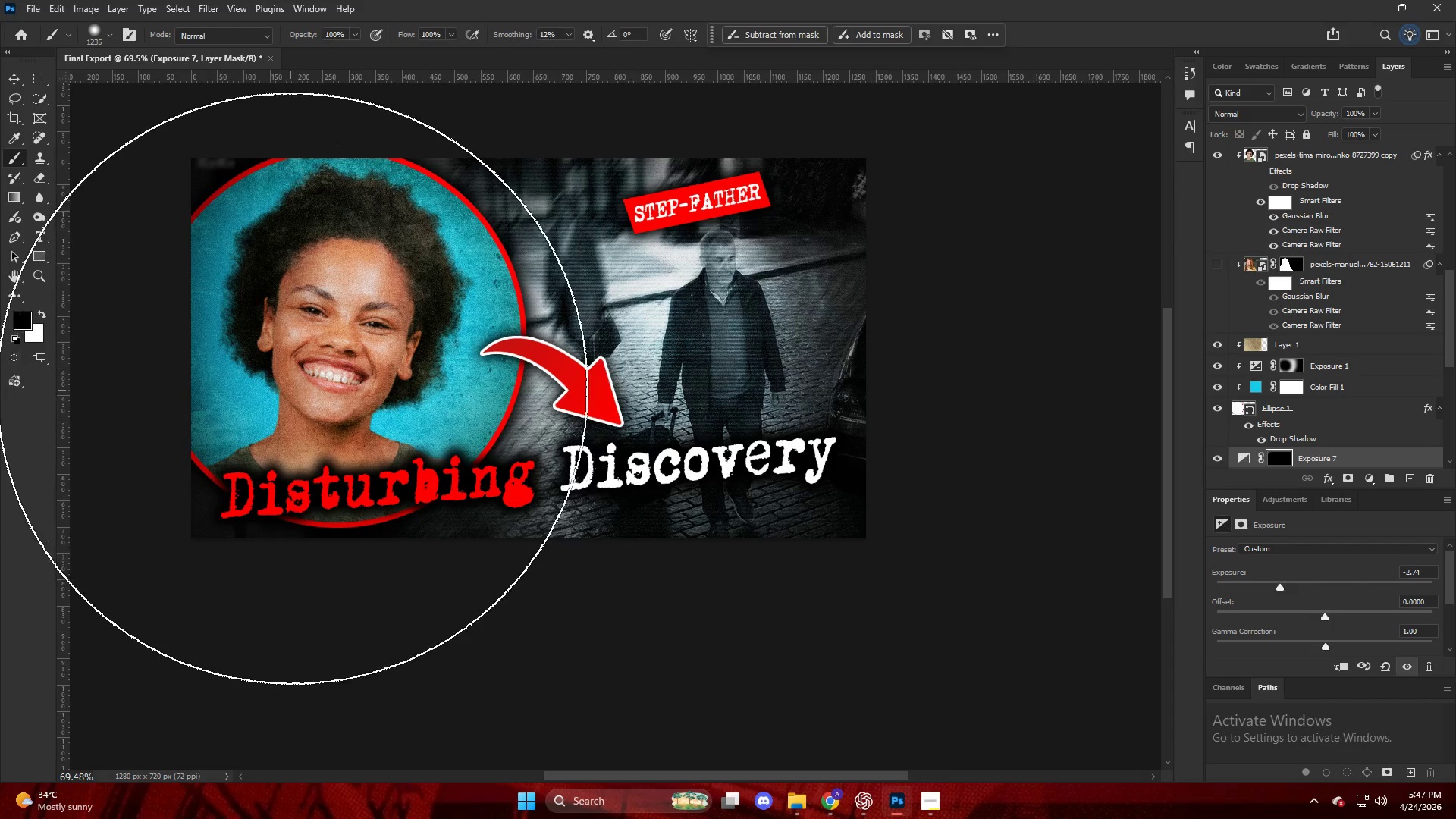 
key(X)
 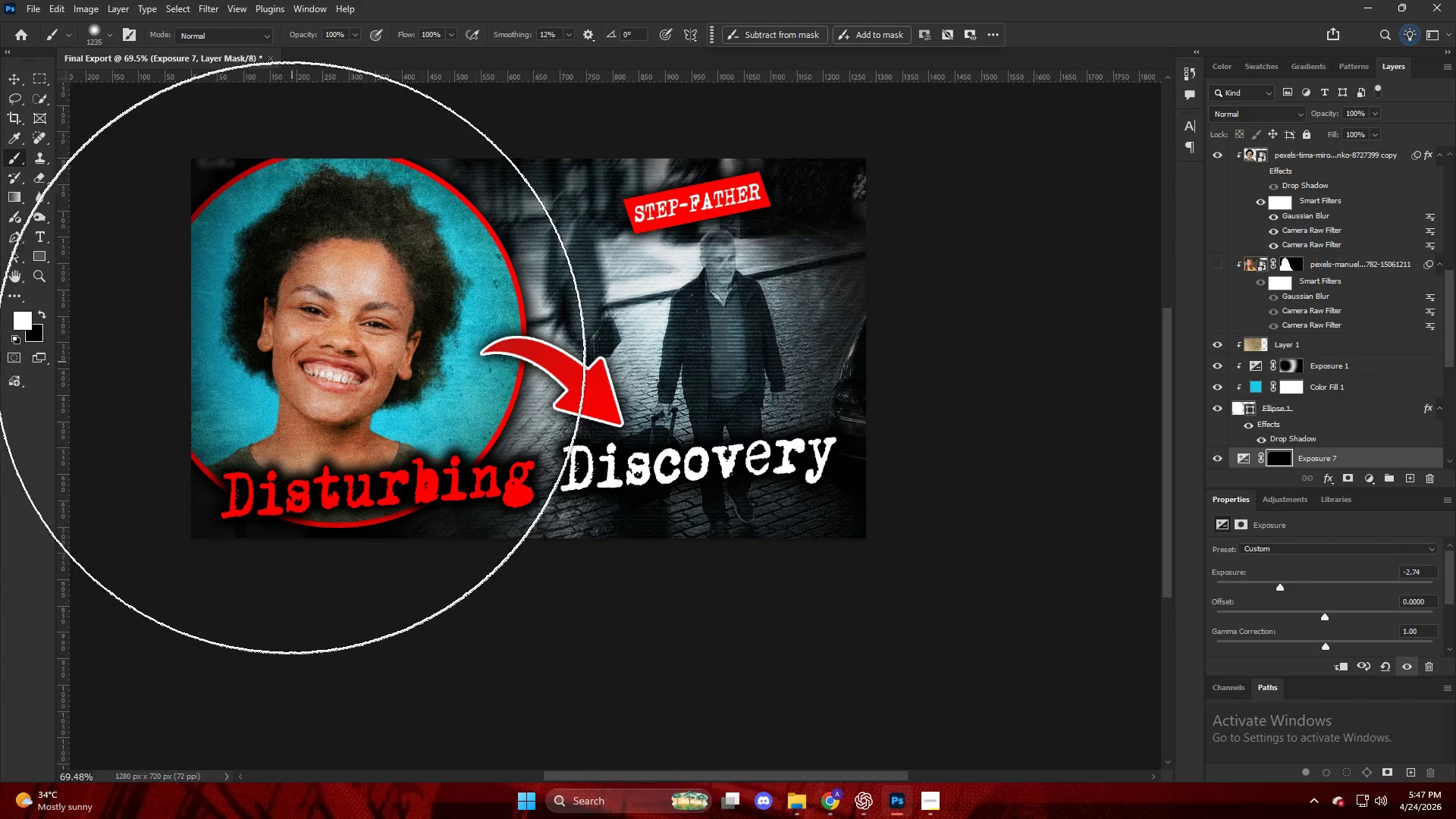 
left_click_drag(start_coordinate=[283, 369], to_coordinate=[386, 532])
 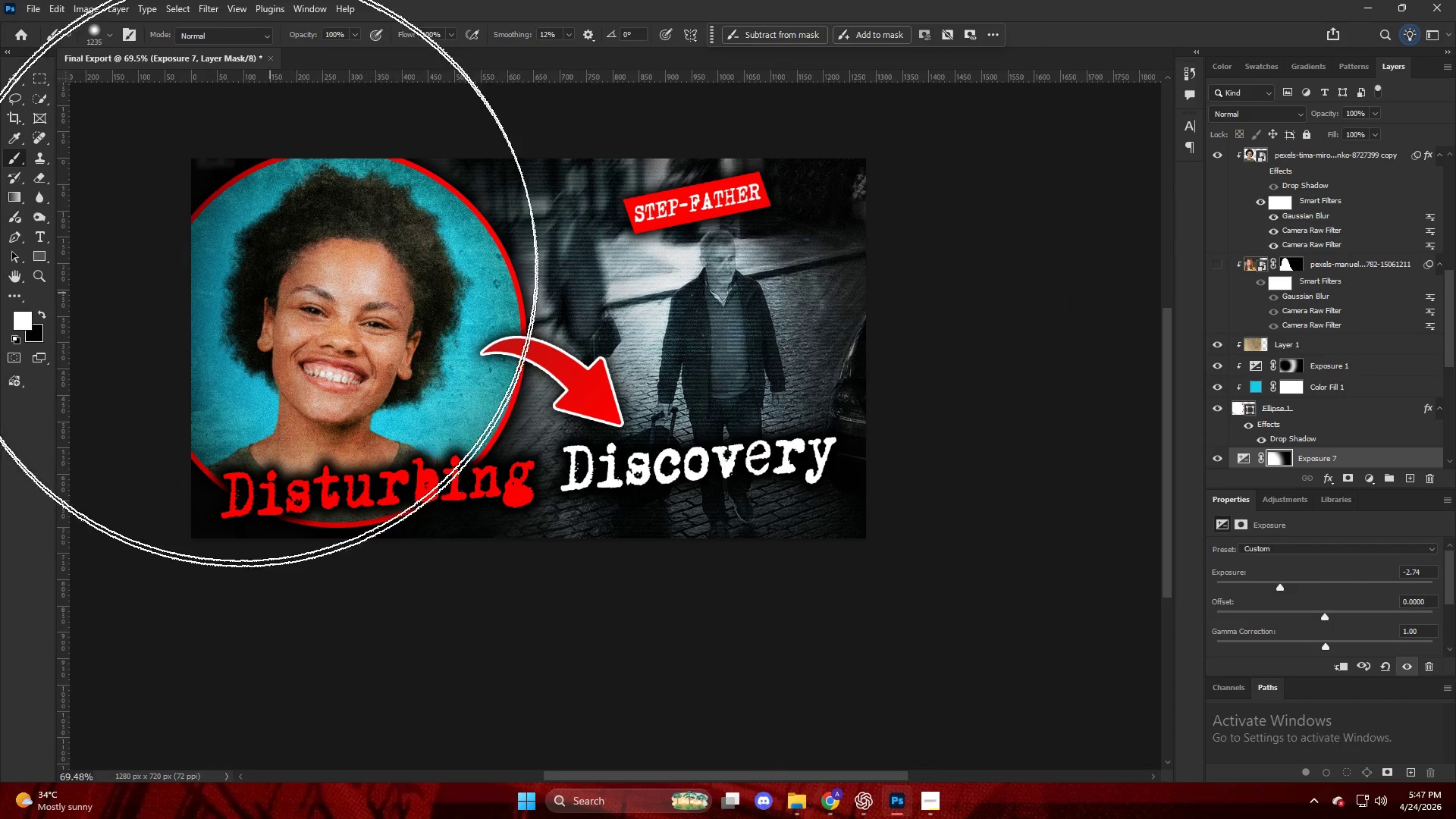 
key(Control+ControlLeft)
 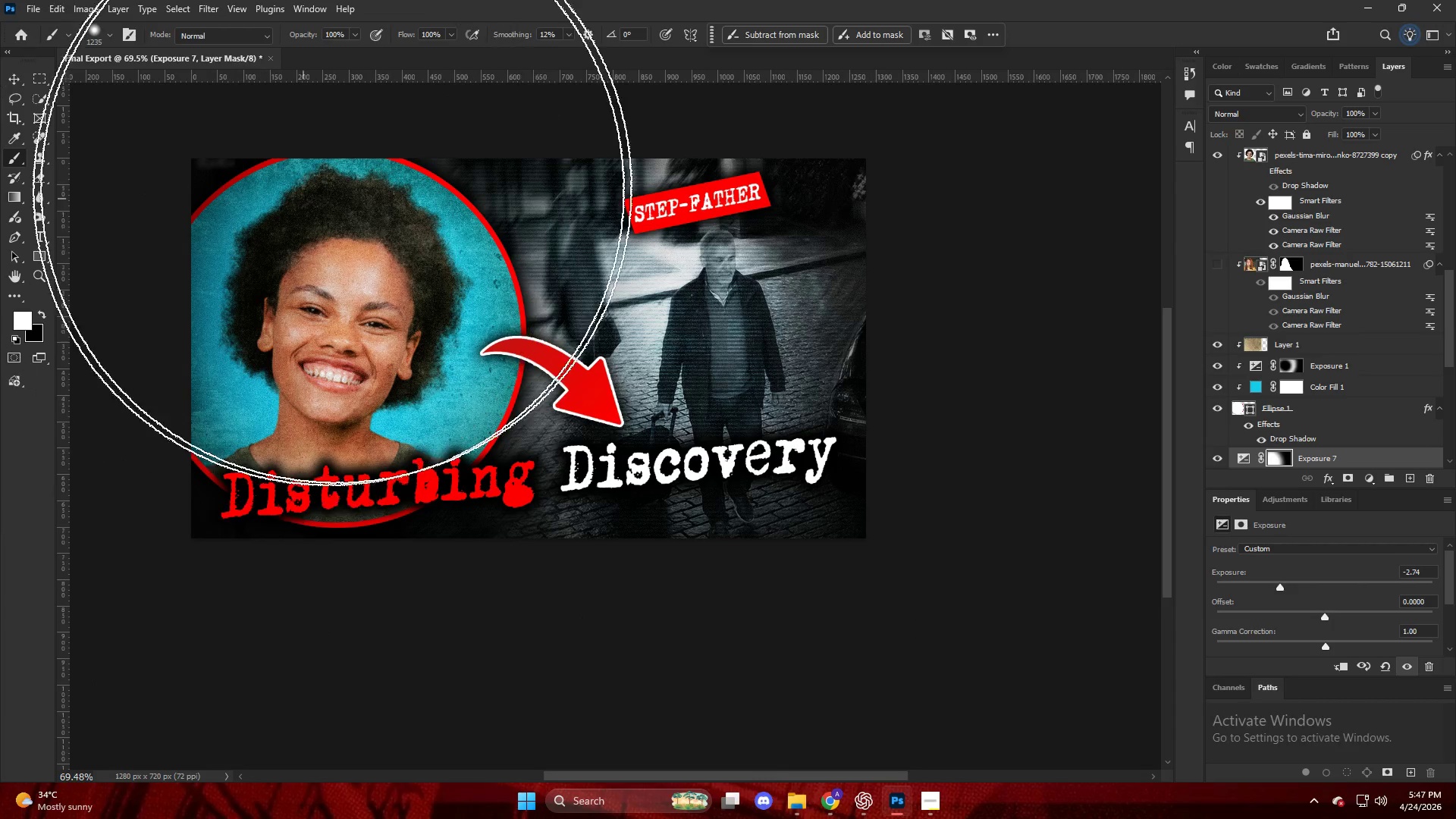 
key(Control+Z)
 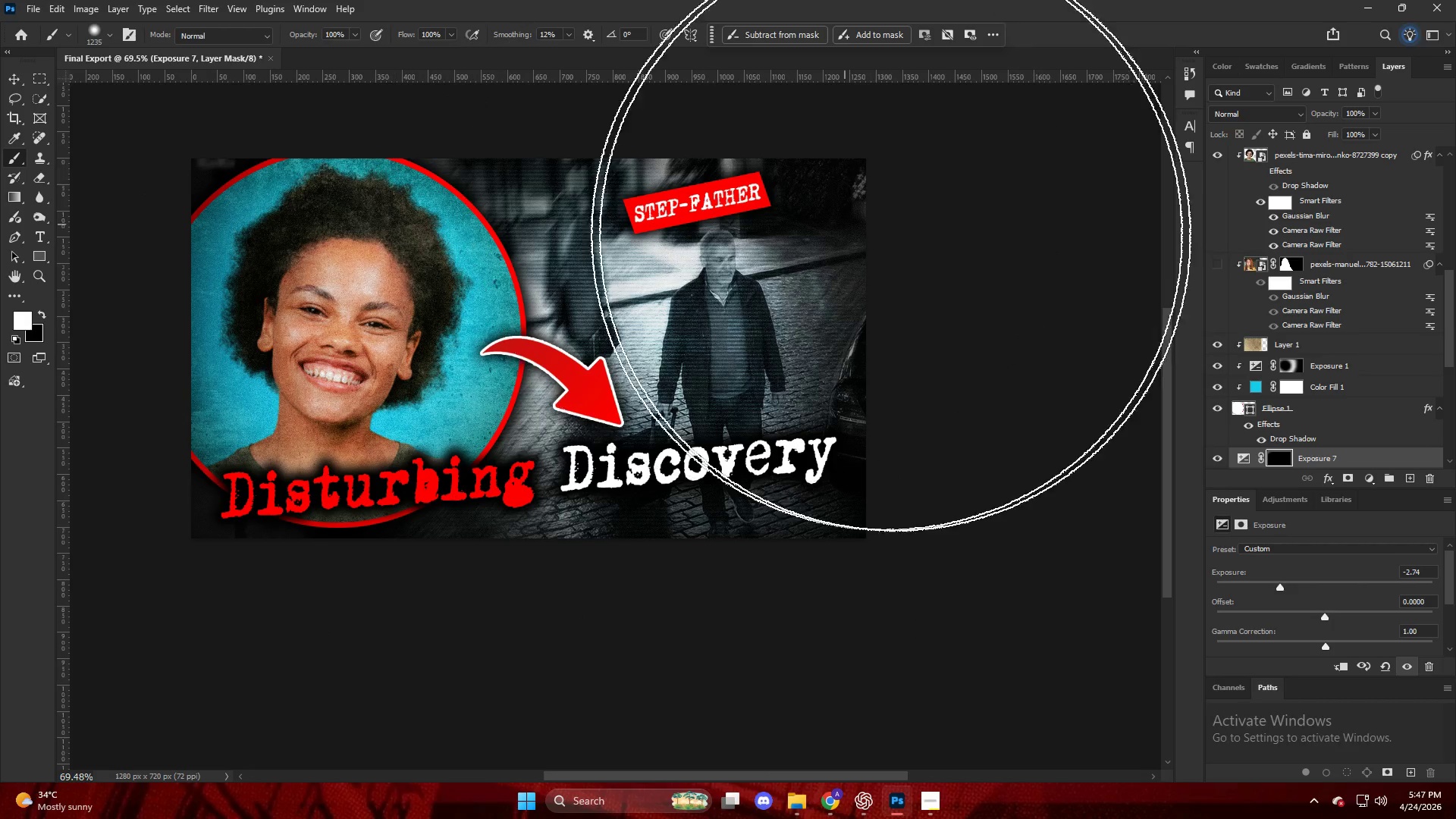 
type(xxx)
 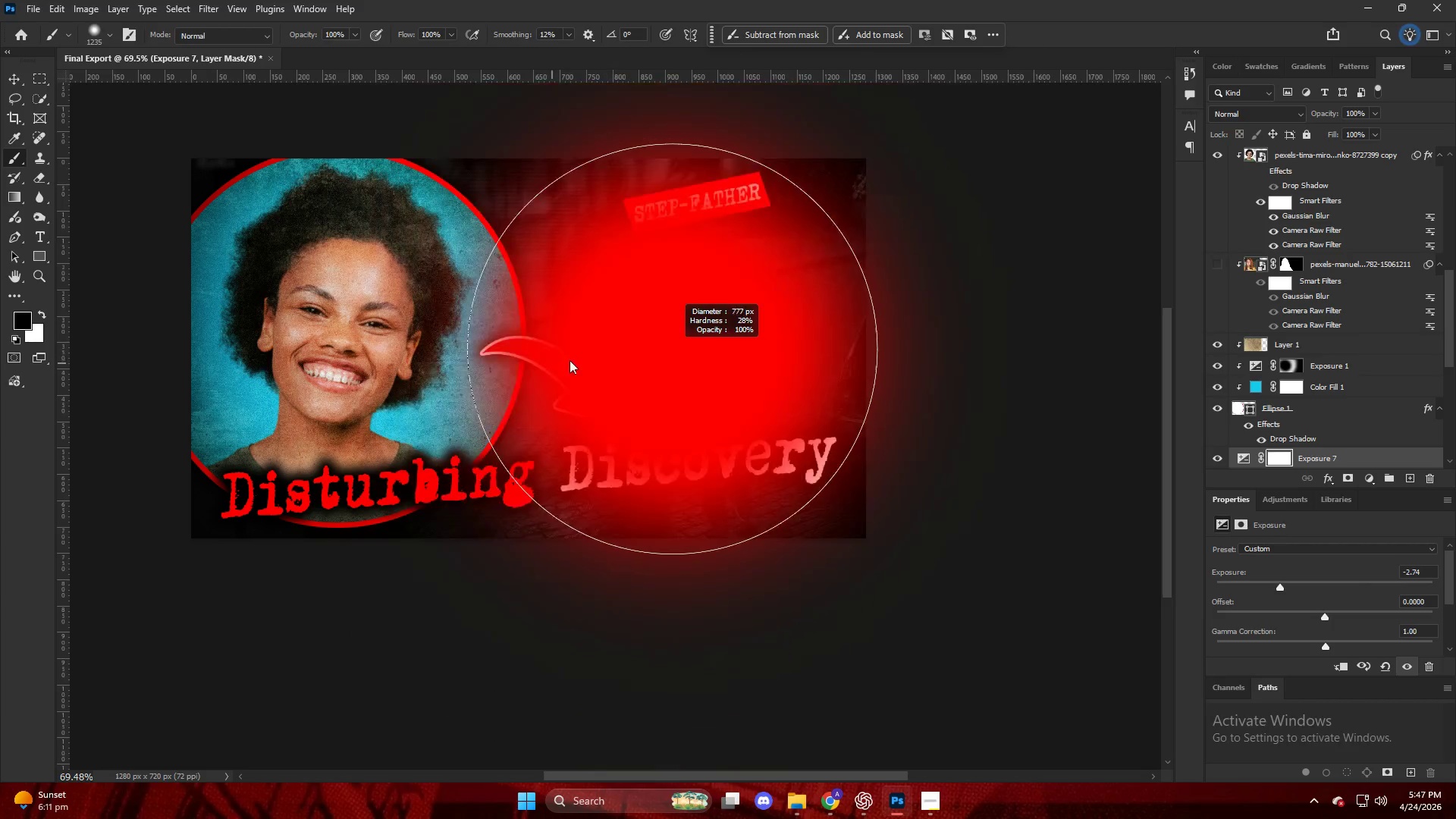 
left_click_drag(start_coordinate=[812, 356], to_coordinate=[856, 362])
 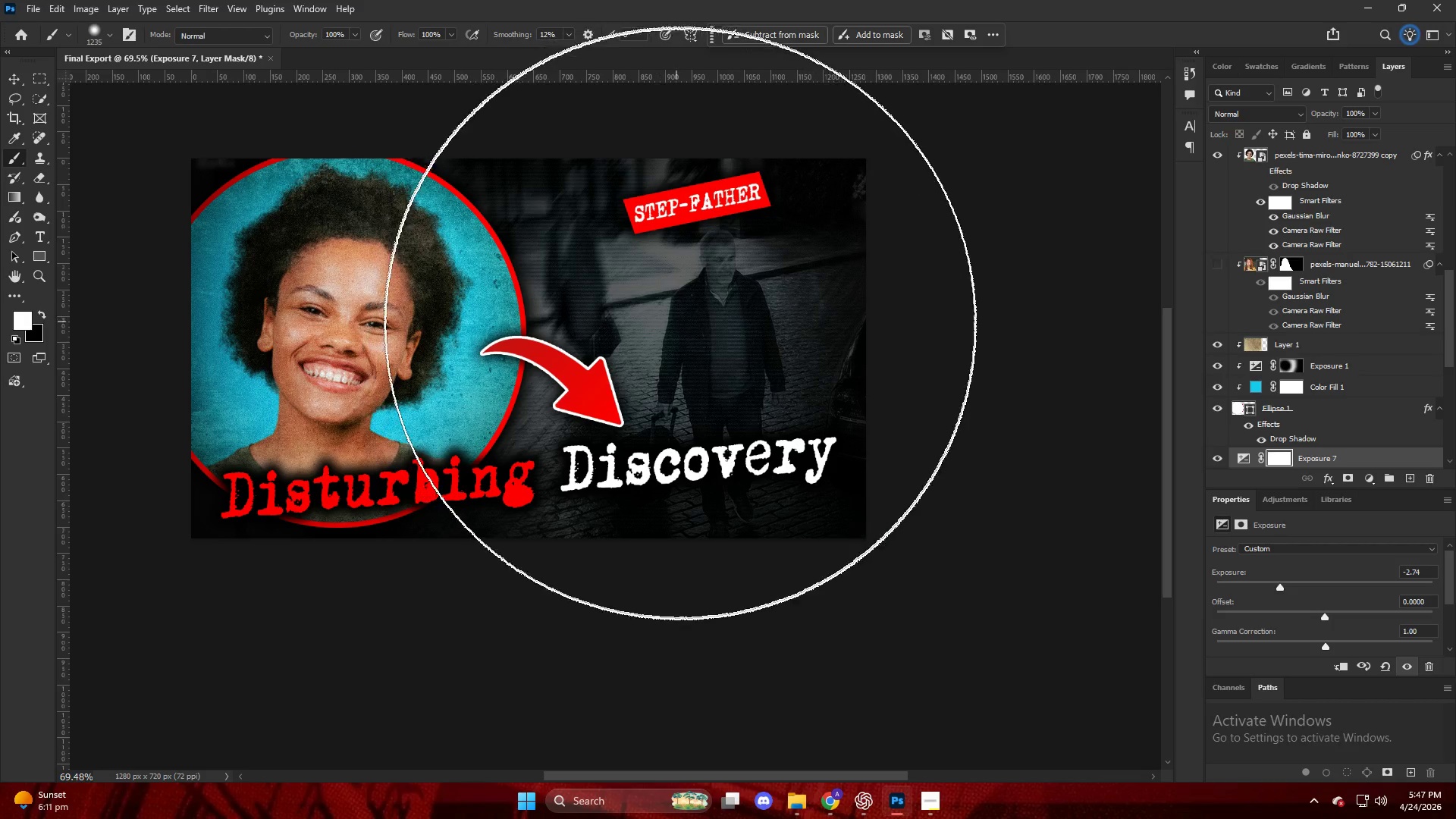 
hold_key(key=AltLeft, duration=0.34)
 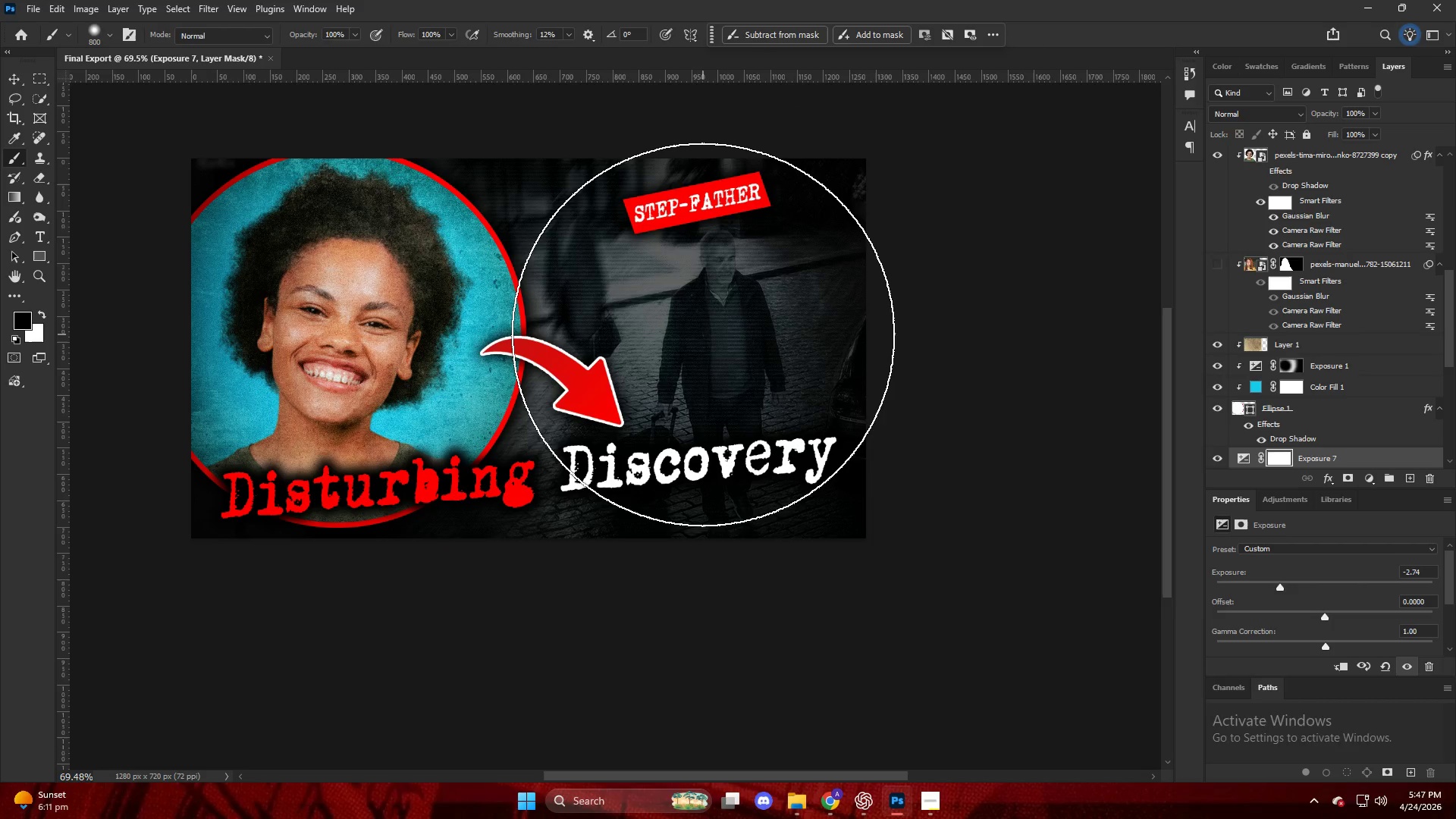 
left_click([703, 334])
 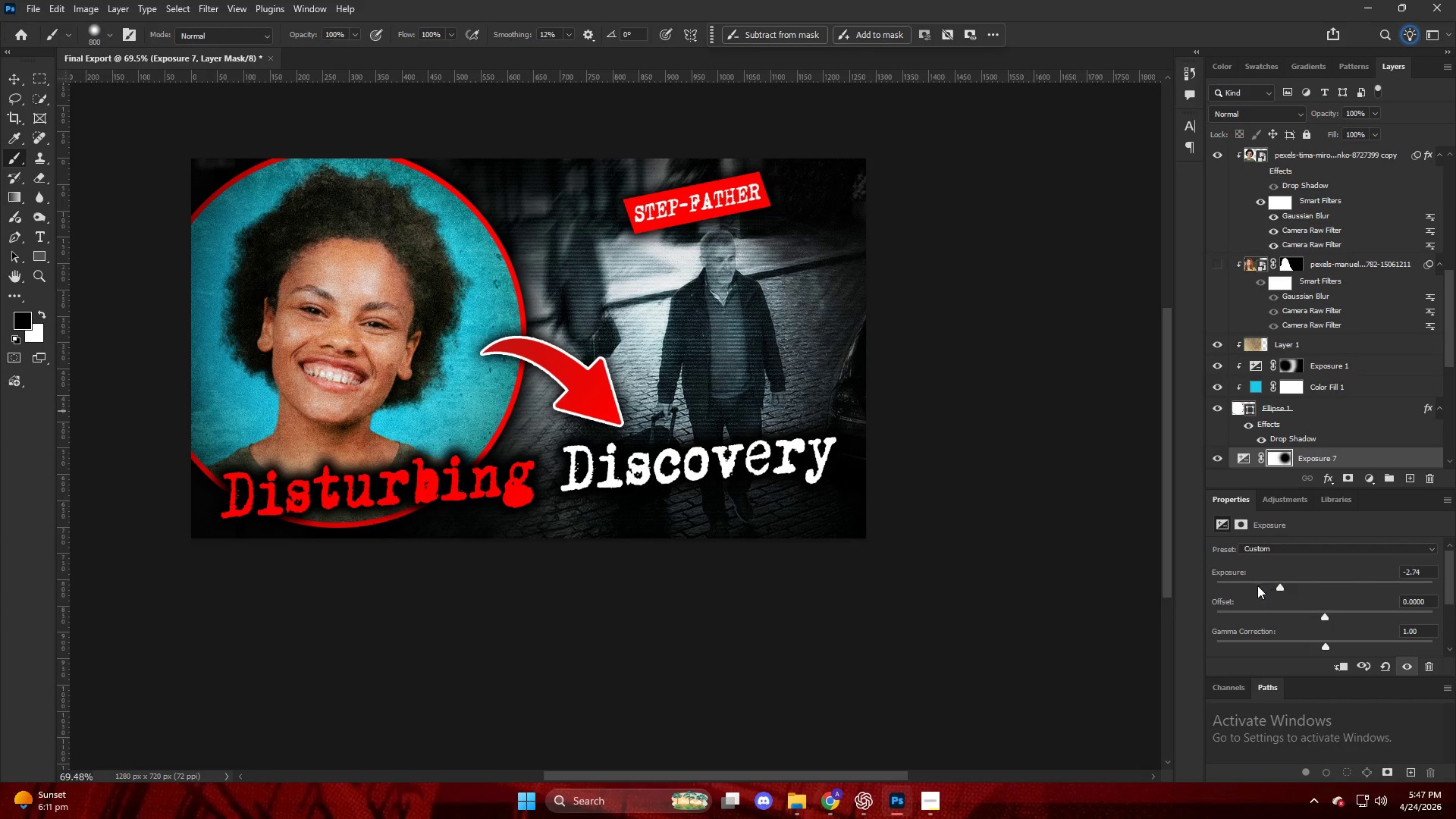 
left_click_drag(start_coordinate=[1292, 582], to_coordinate=[1320, 585])
 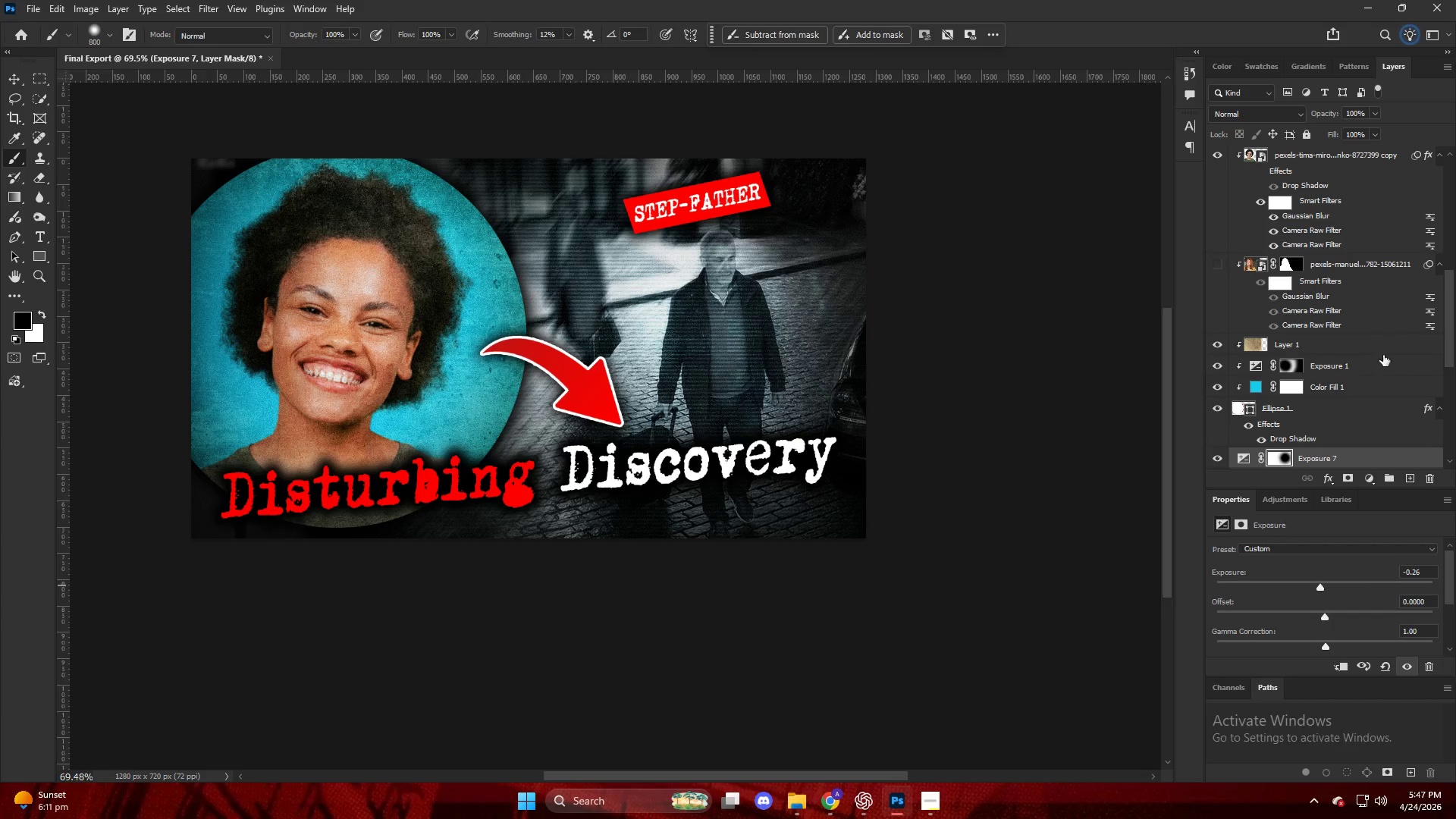 
left_click([1357, 343])
 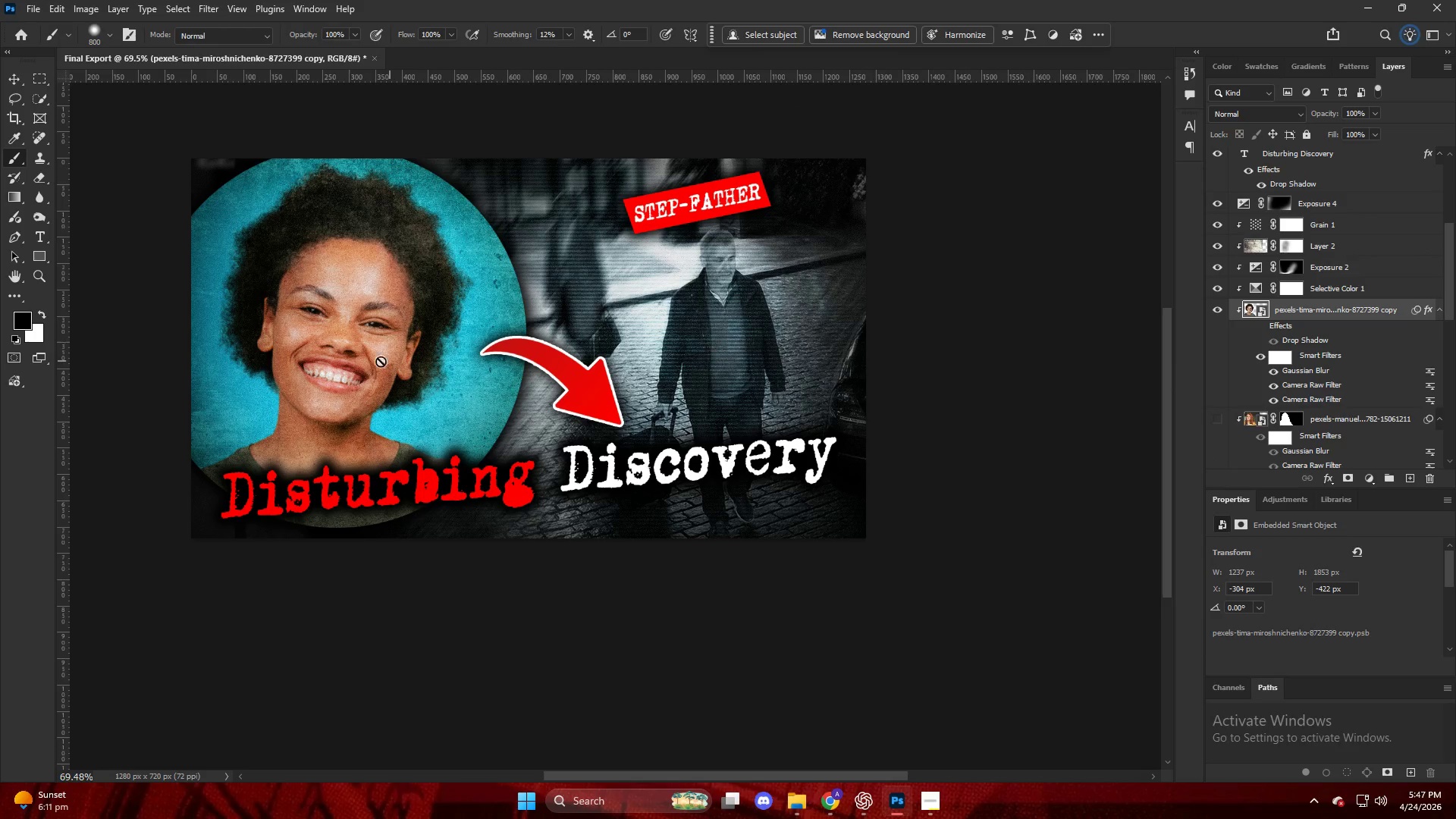 
scroll: coordinate [1357, 344], scroll_direction: up, amount: 3.0
 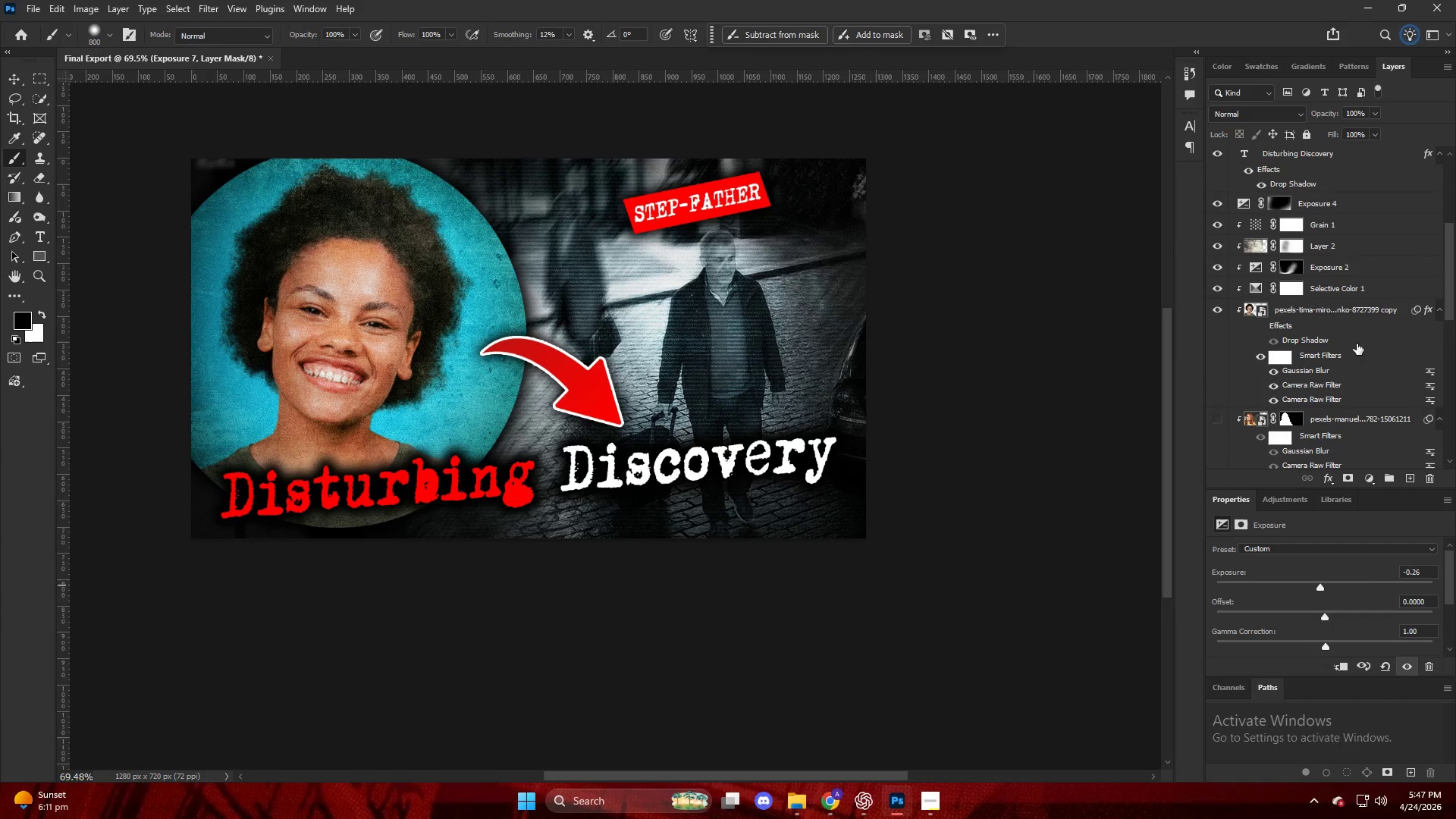 
key(V)
 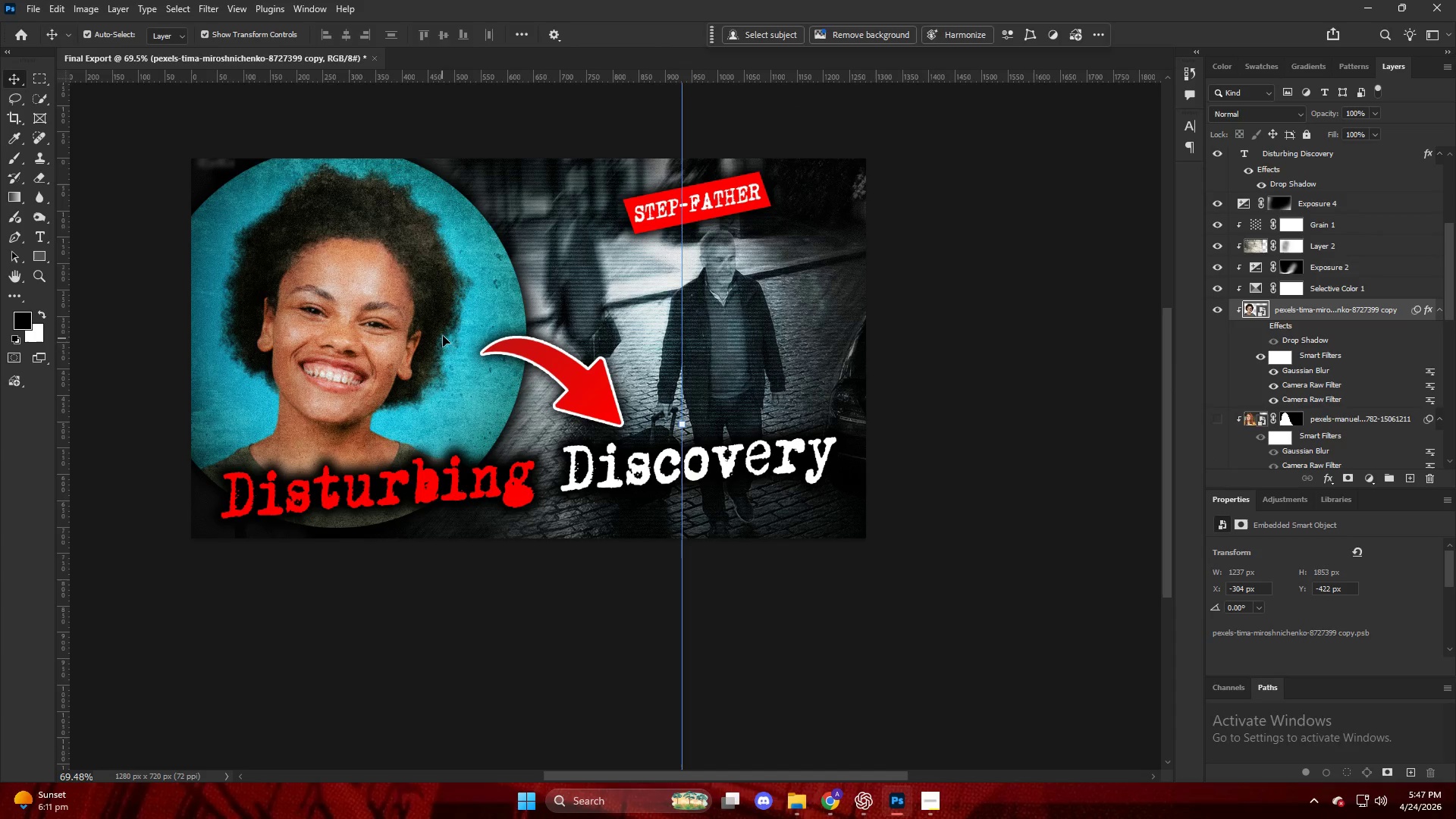 
left_click([444, 333])
 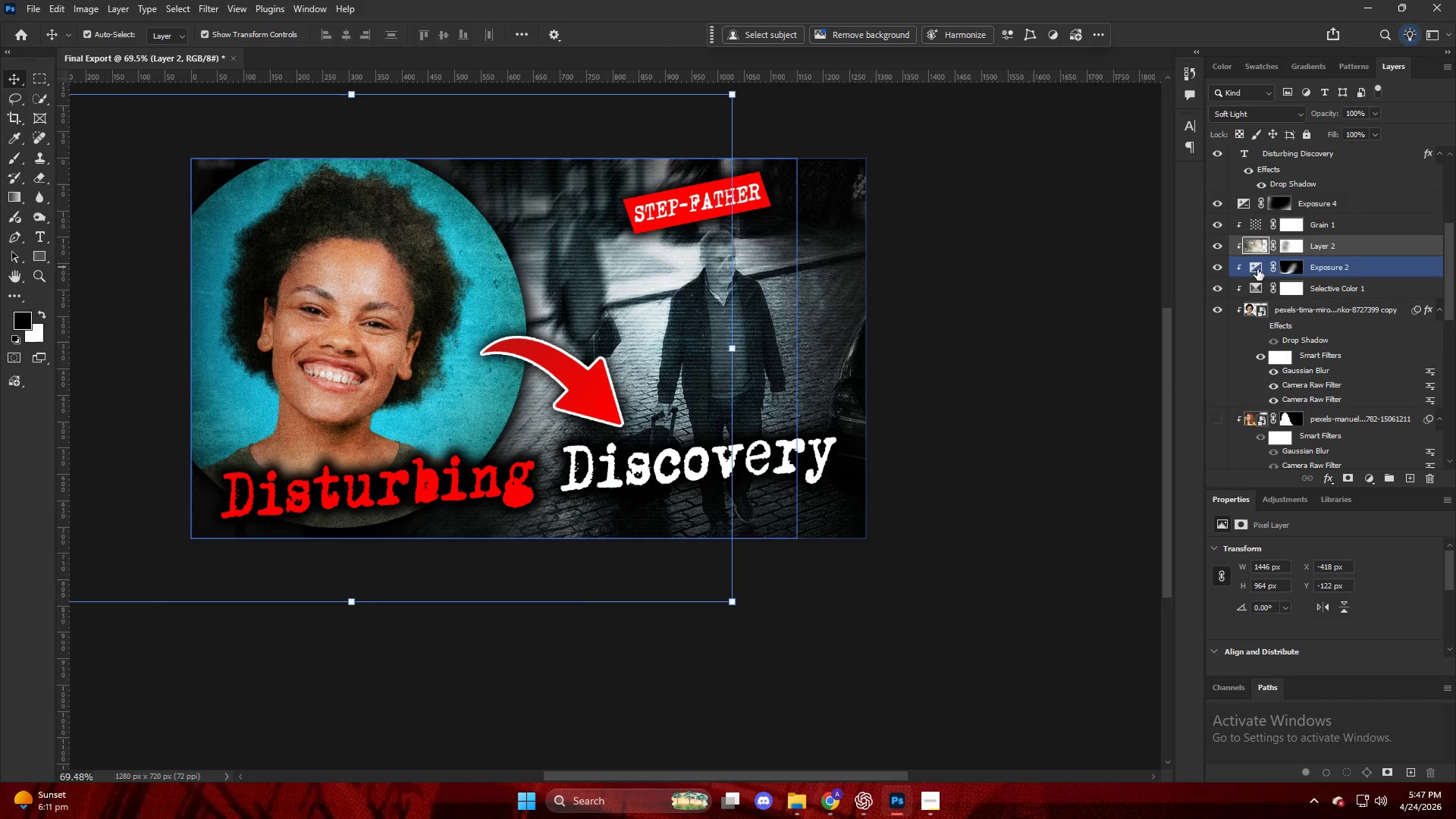 
left_click([1308, 320])
 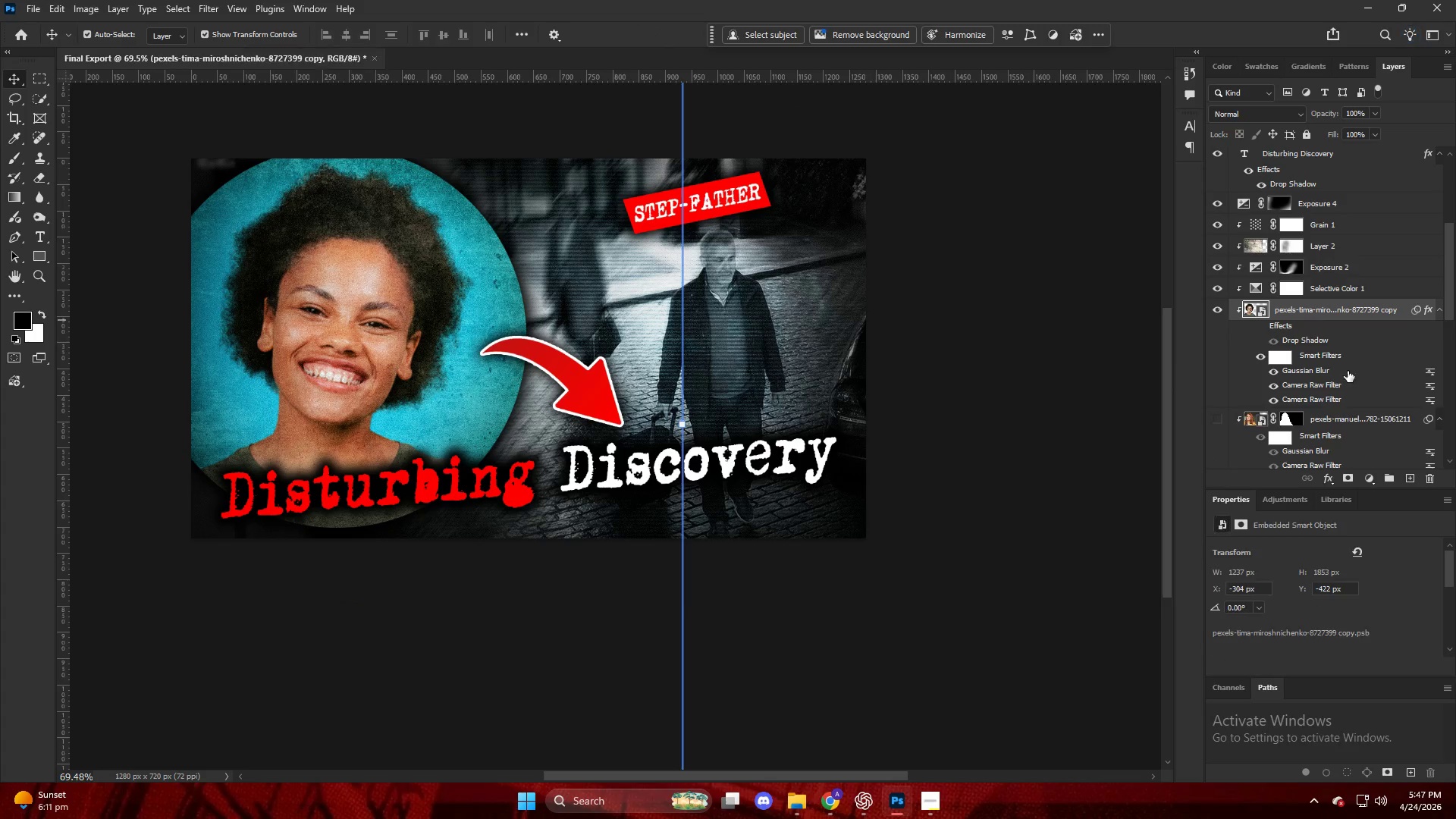 
scroll: coordinate [1344, 383], scroll_direction: down, amount: 4.0
 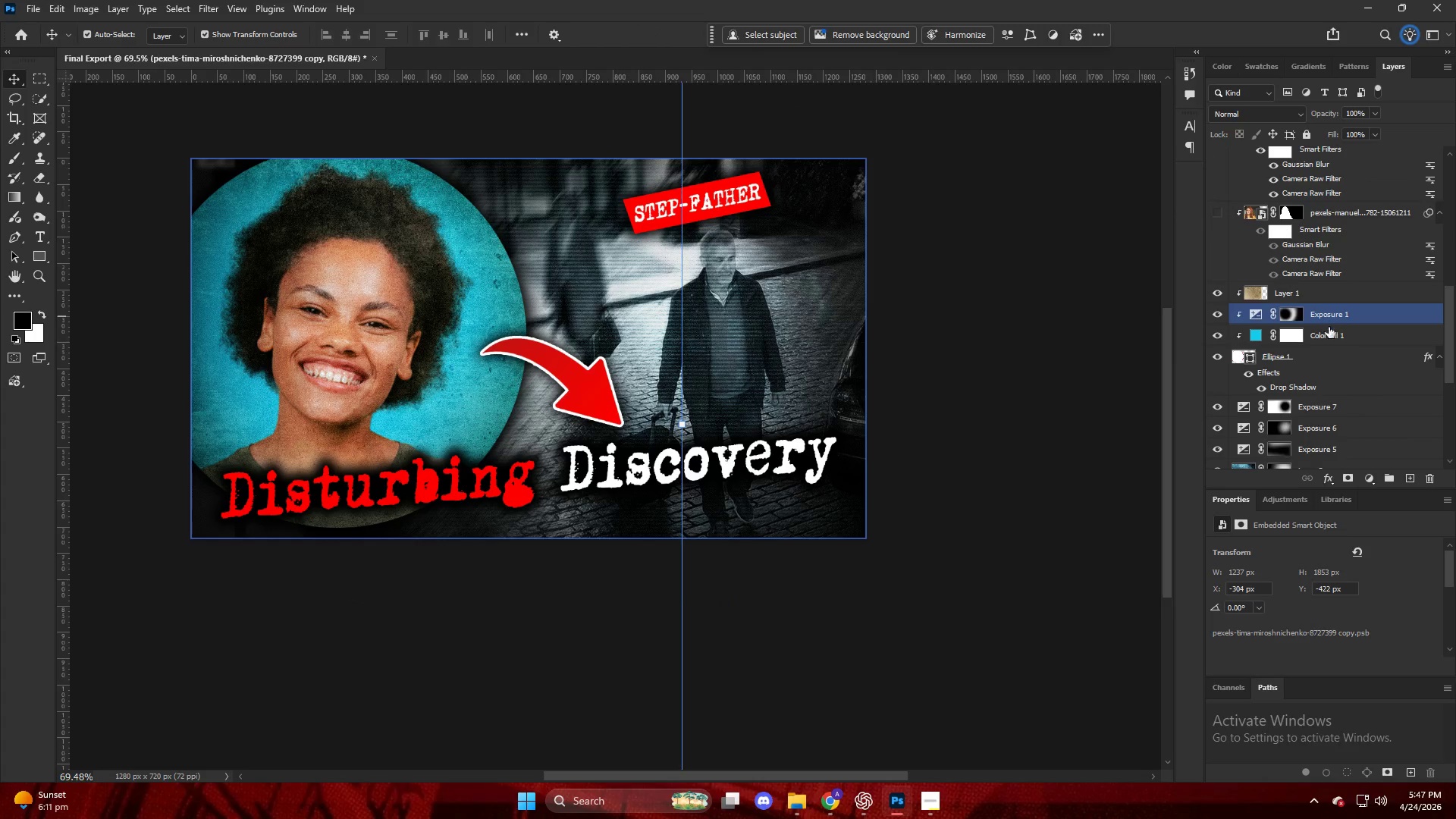 
left_click([1313, 358])
 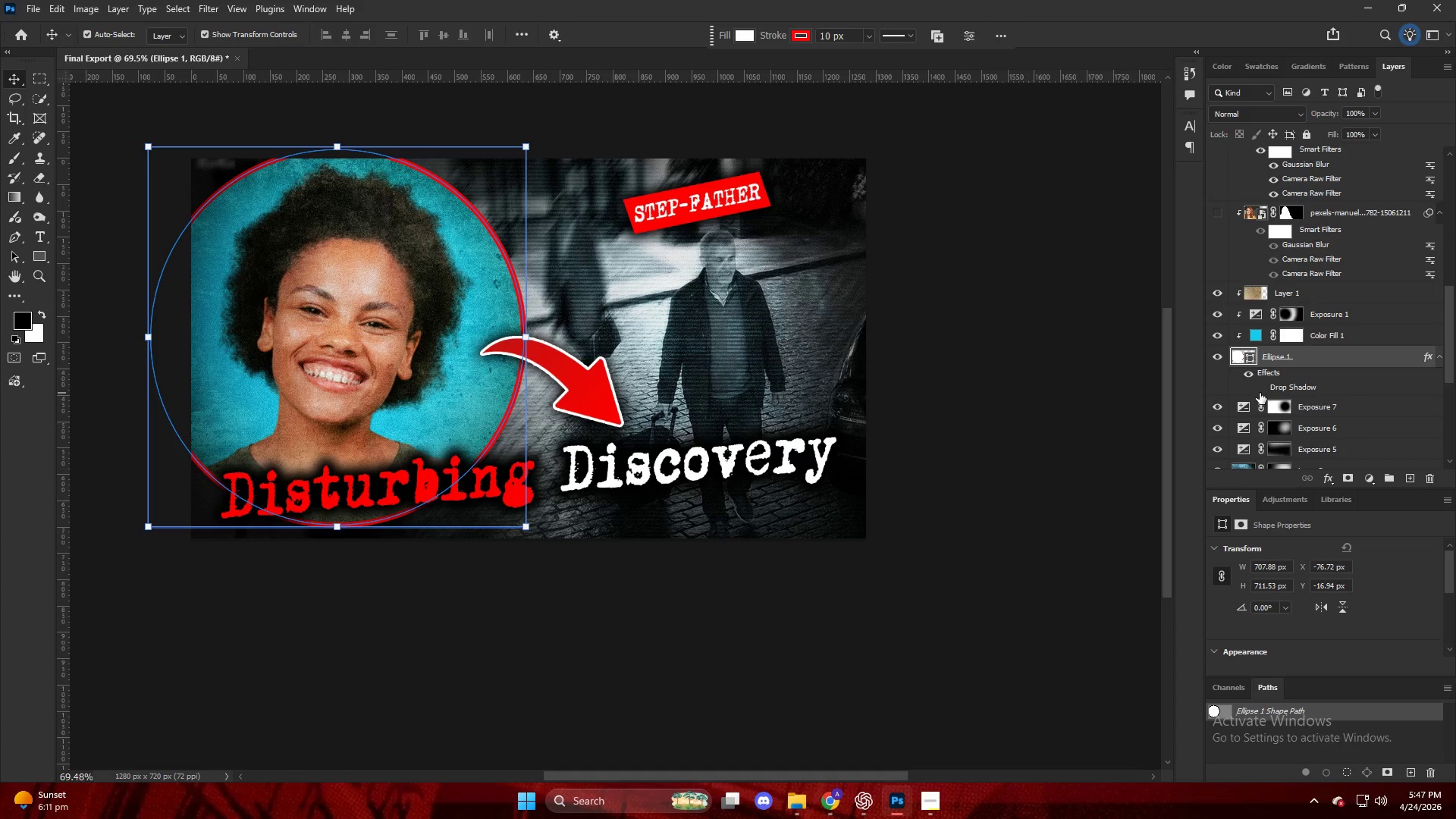 
double_click([1260, 393])
 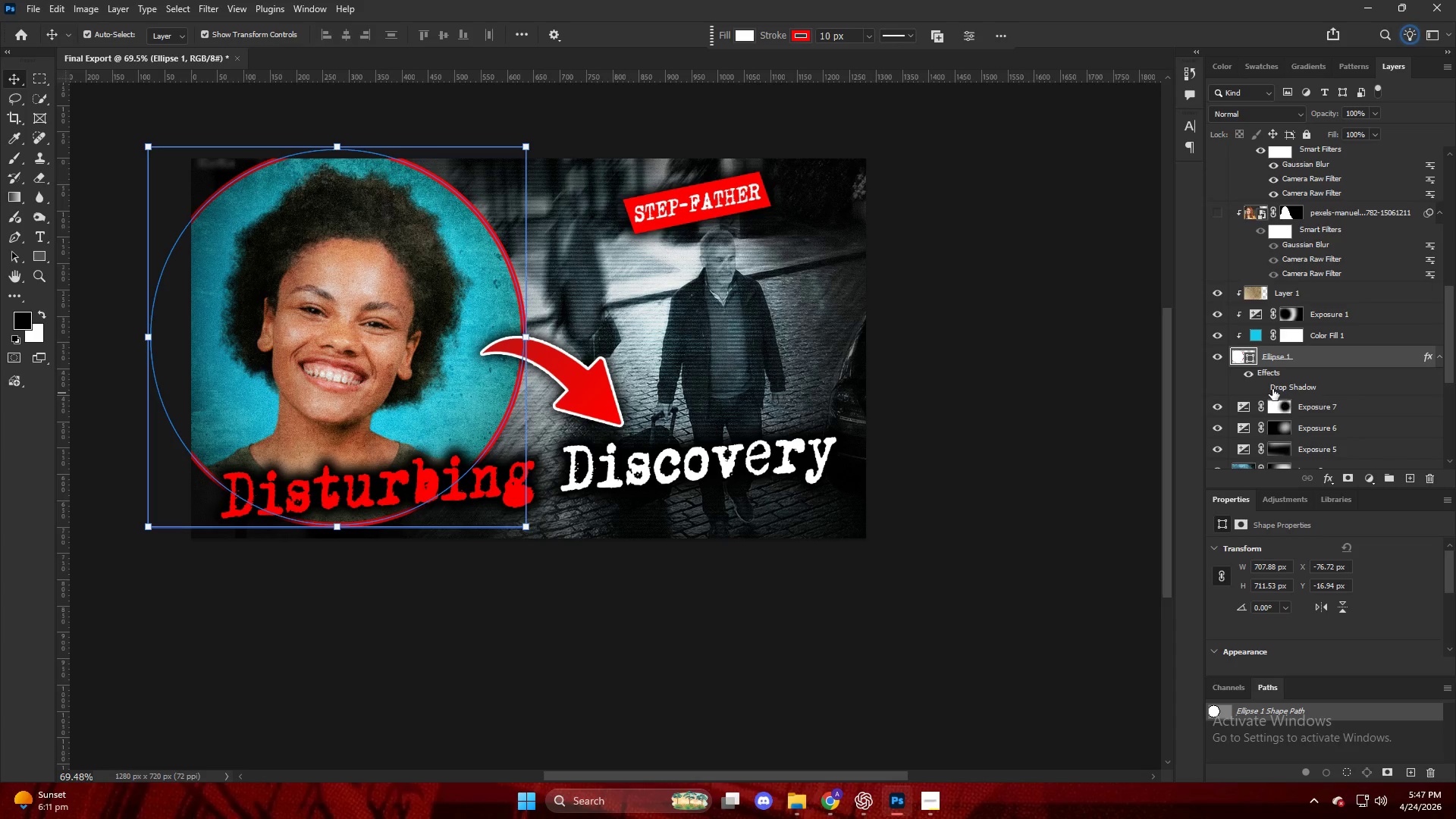 
left_click([1267, 388])
 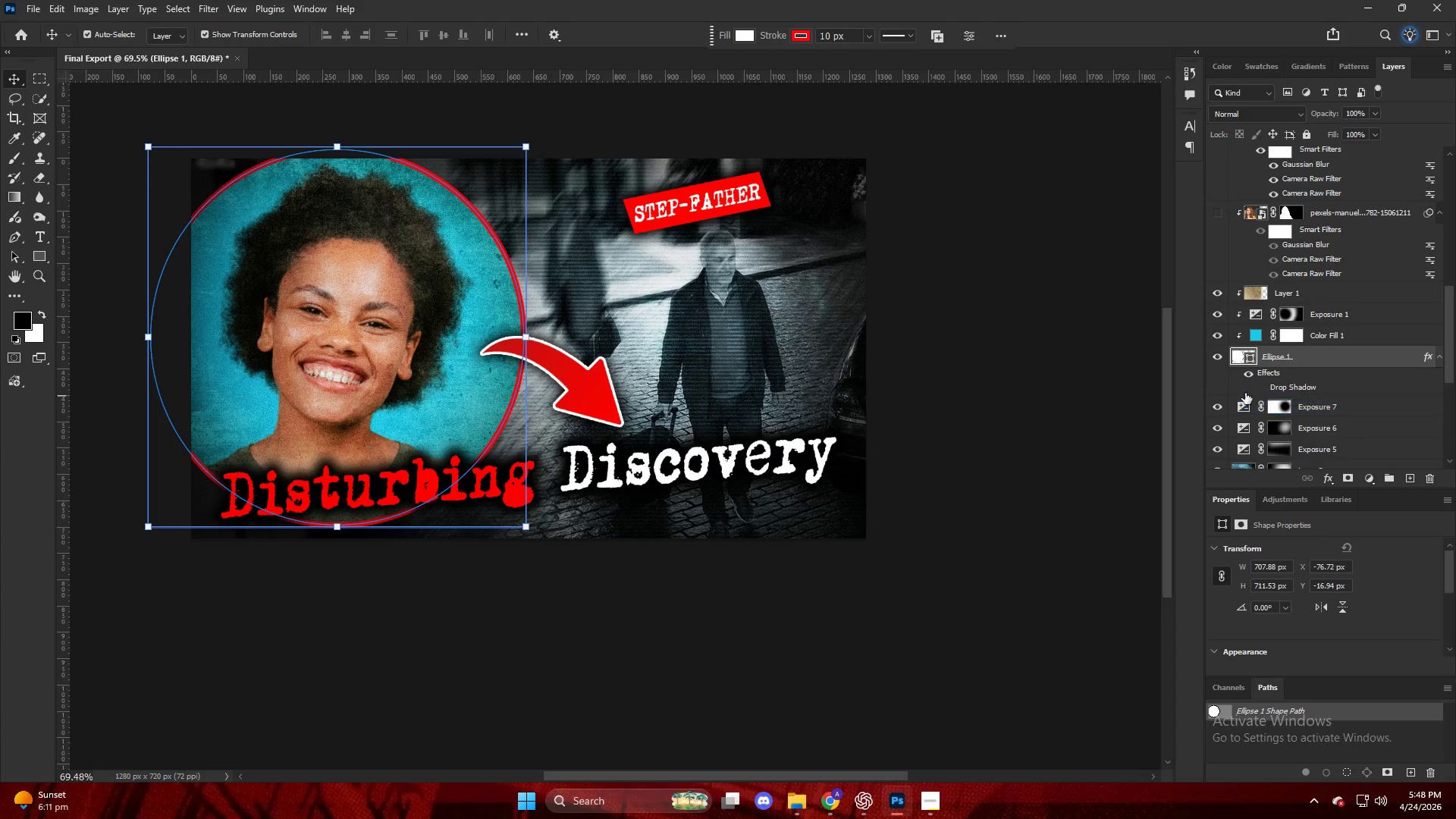 
left_click([1269, 392])
 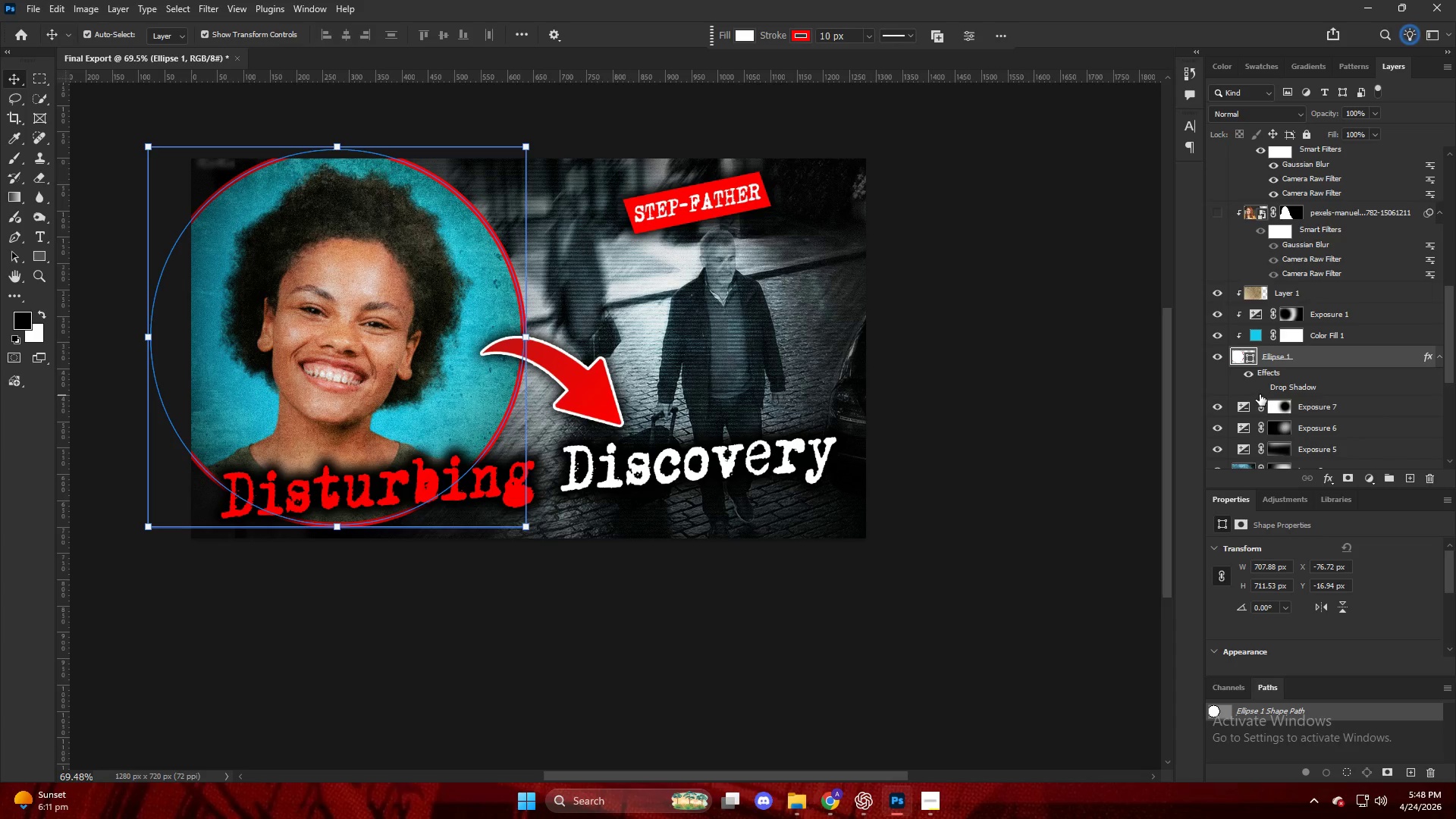 
left_click([1263, 389])
 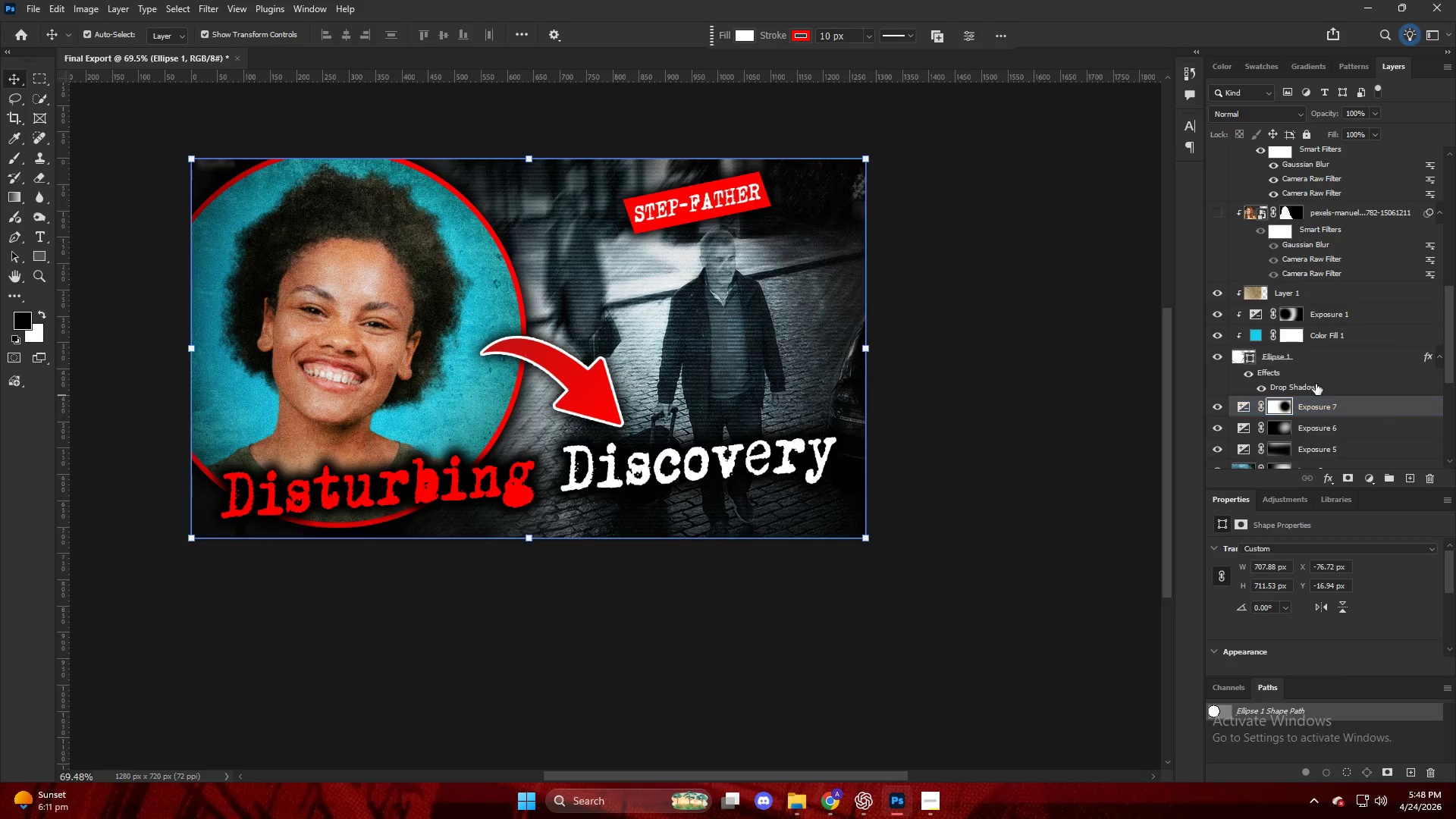 
scroll: coordinate [1295, 288], scroll_direction: up, amount: 21.0
 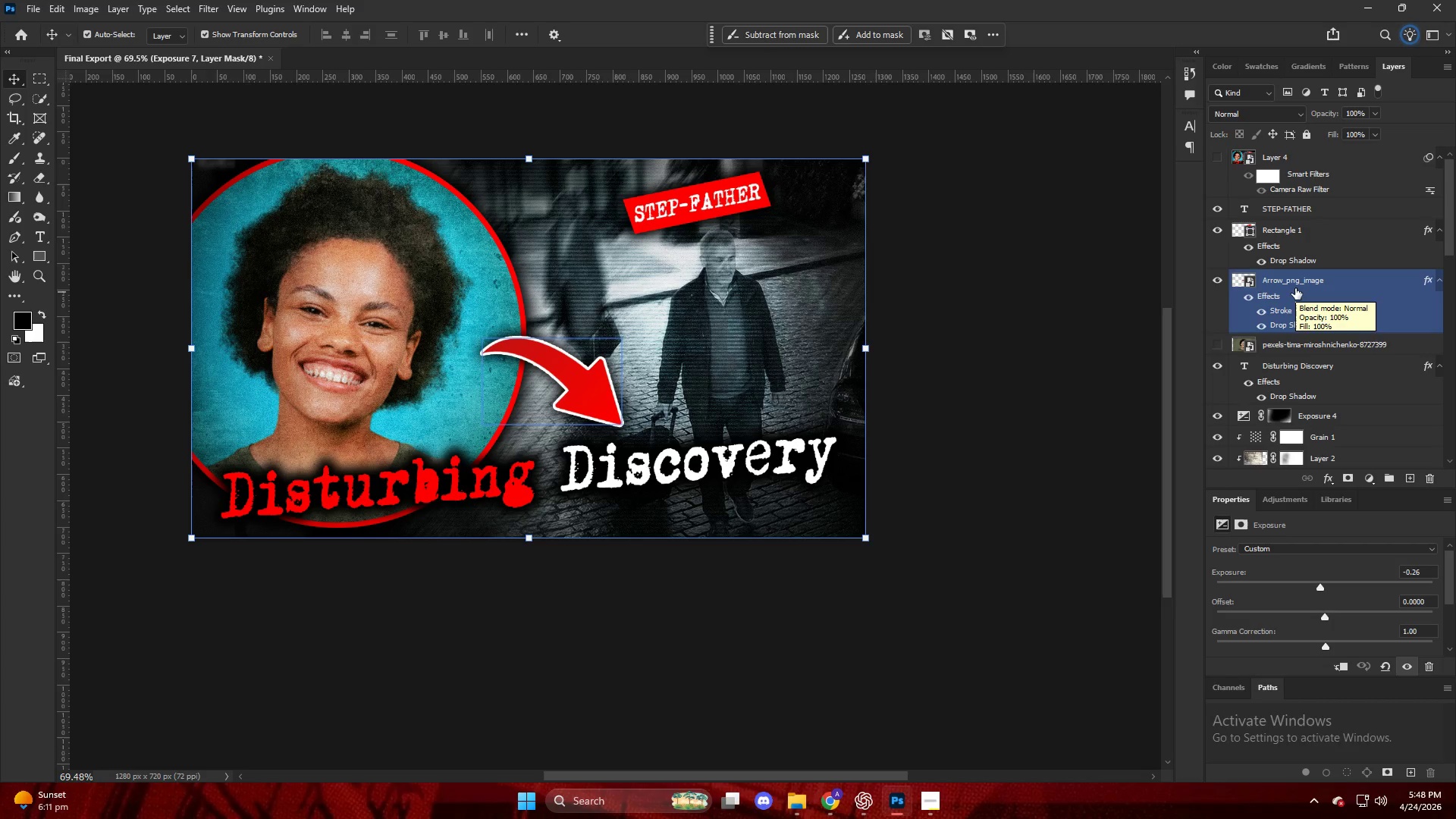 
wait(59.06)
 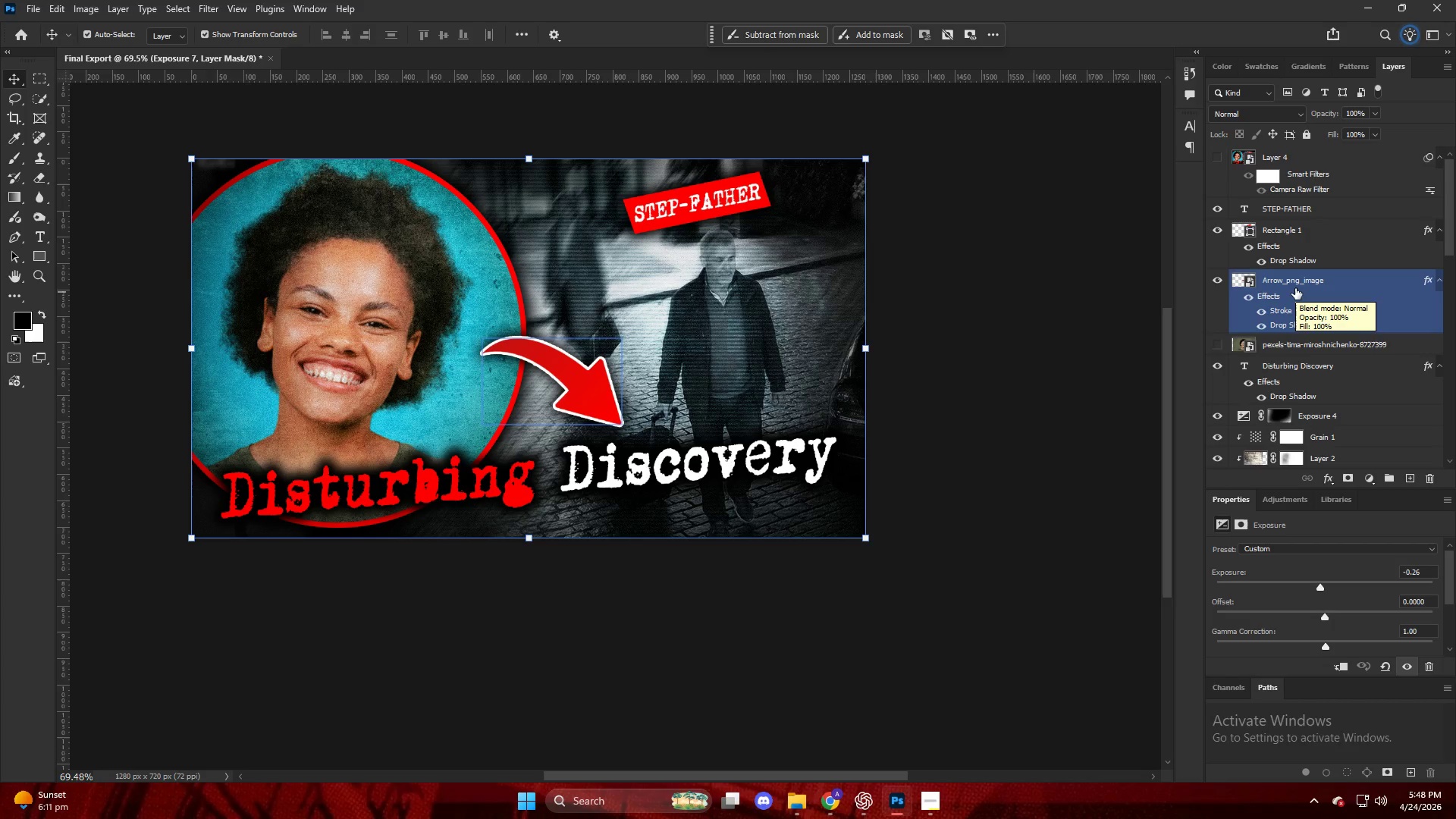 
left_click([1104, 215])
 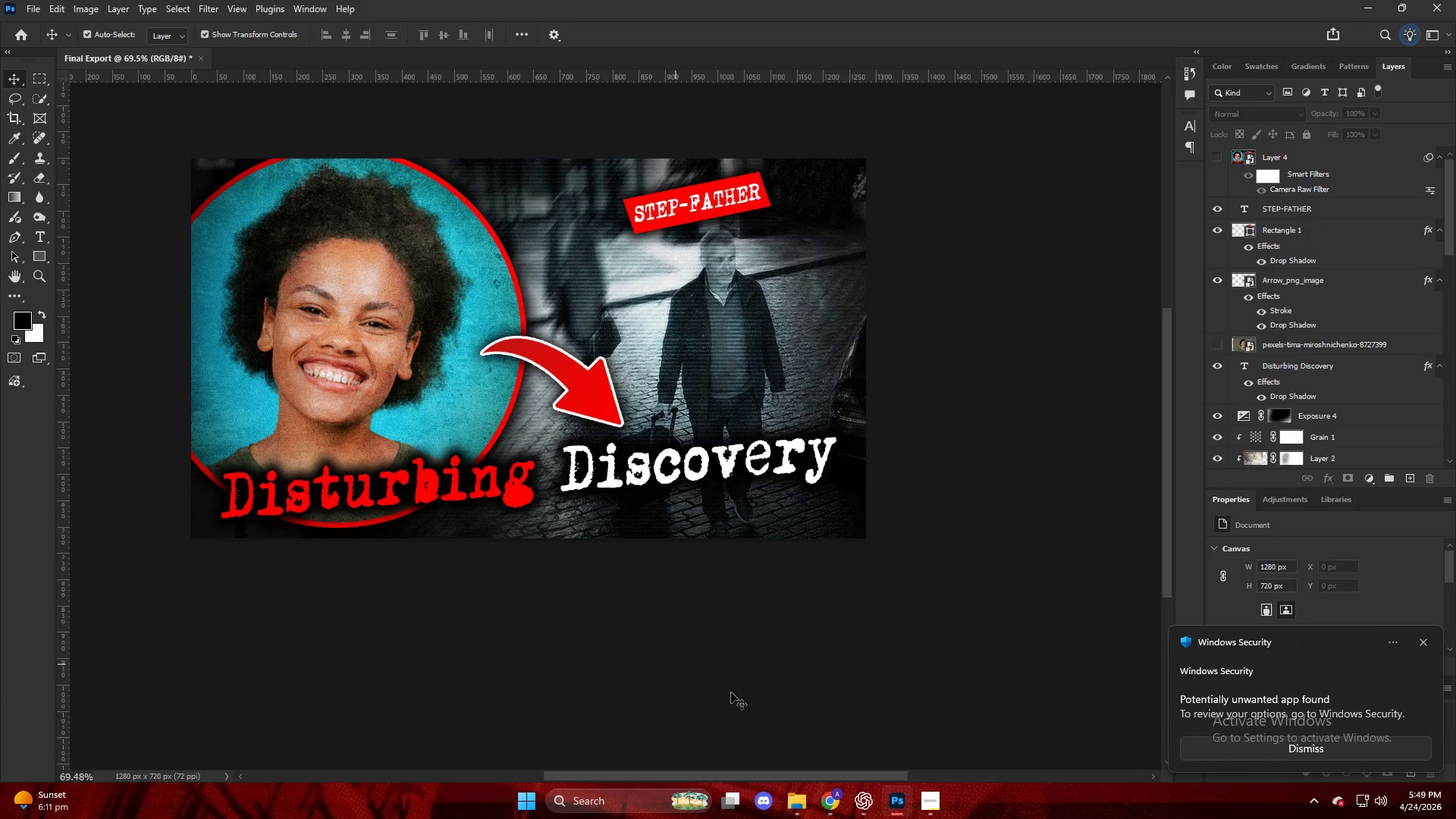 
left_click([826, 802])
 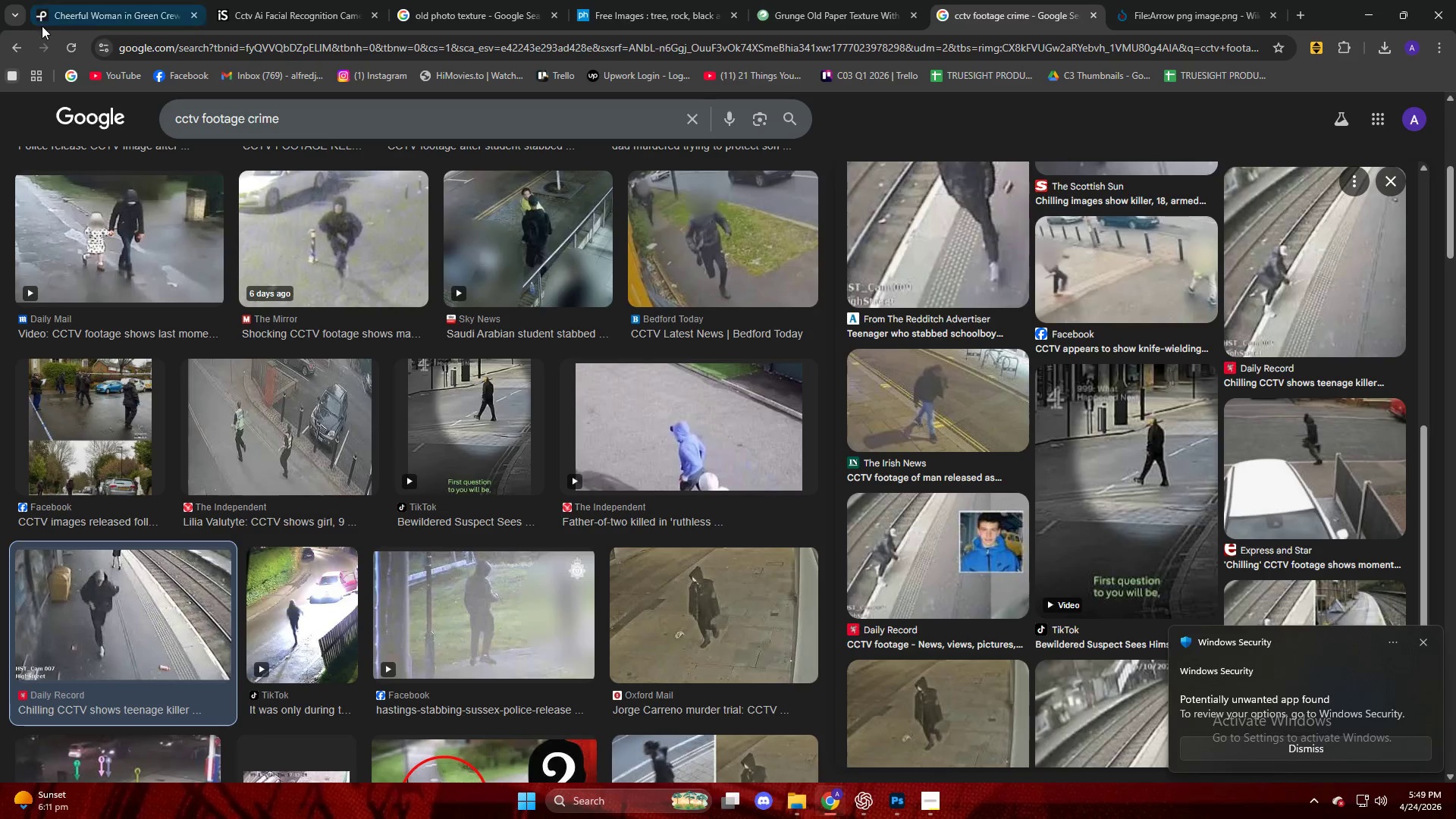 
left_click([52, 19])
 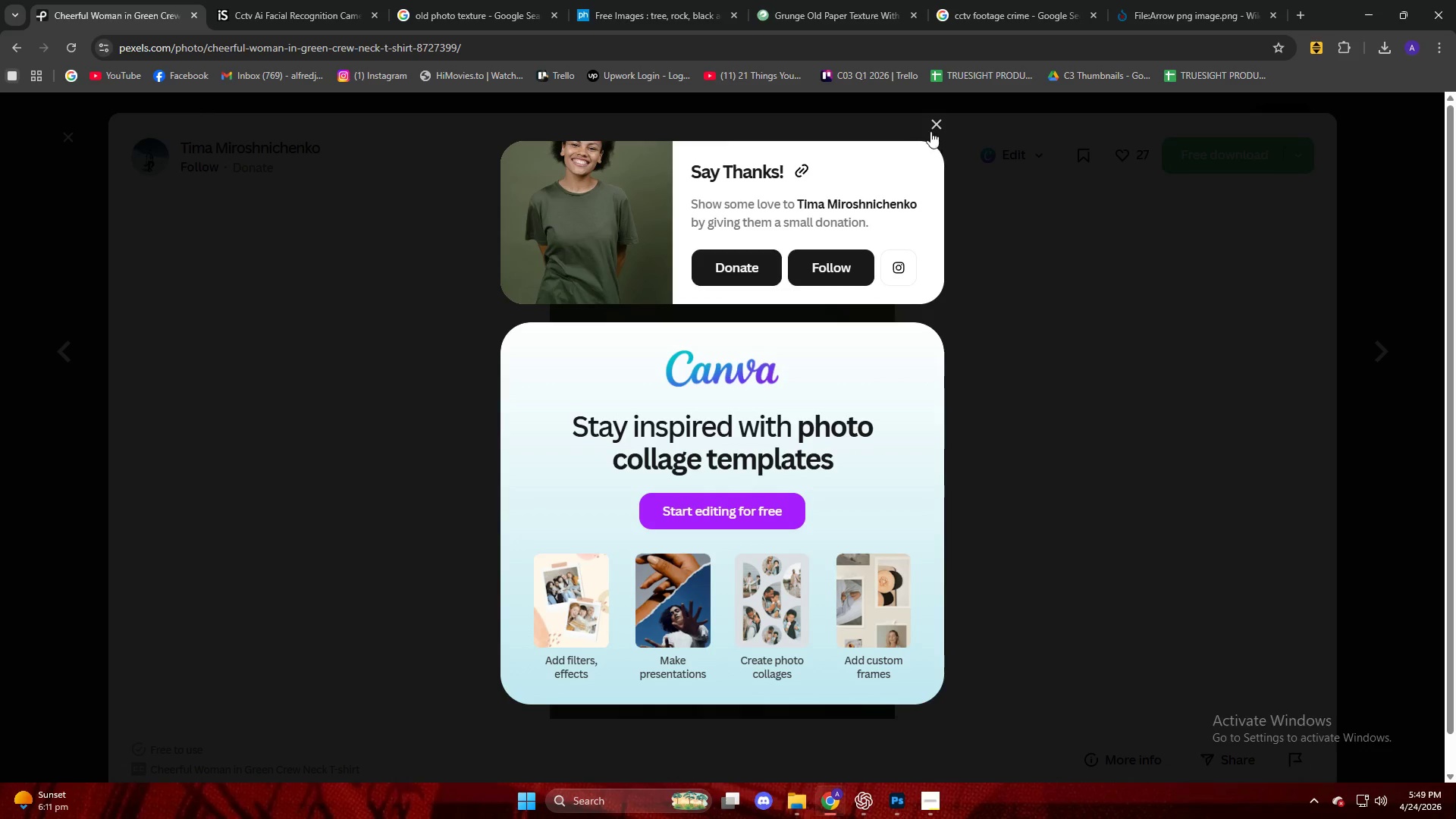 
left_click([934, 123])
 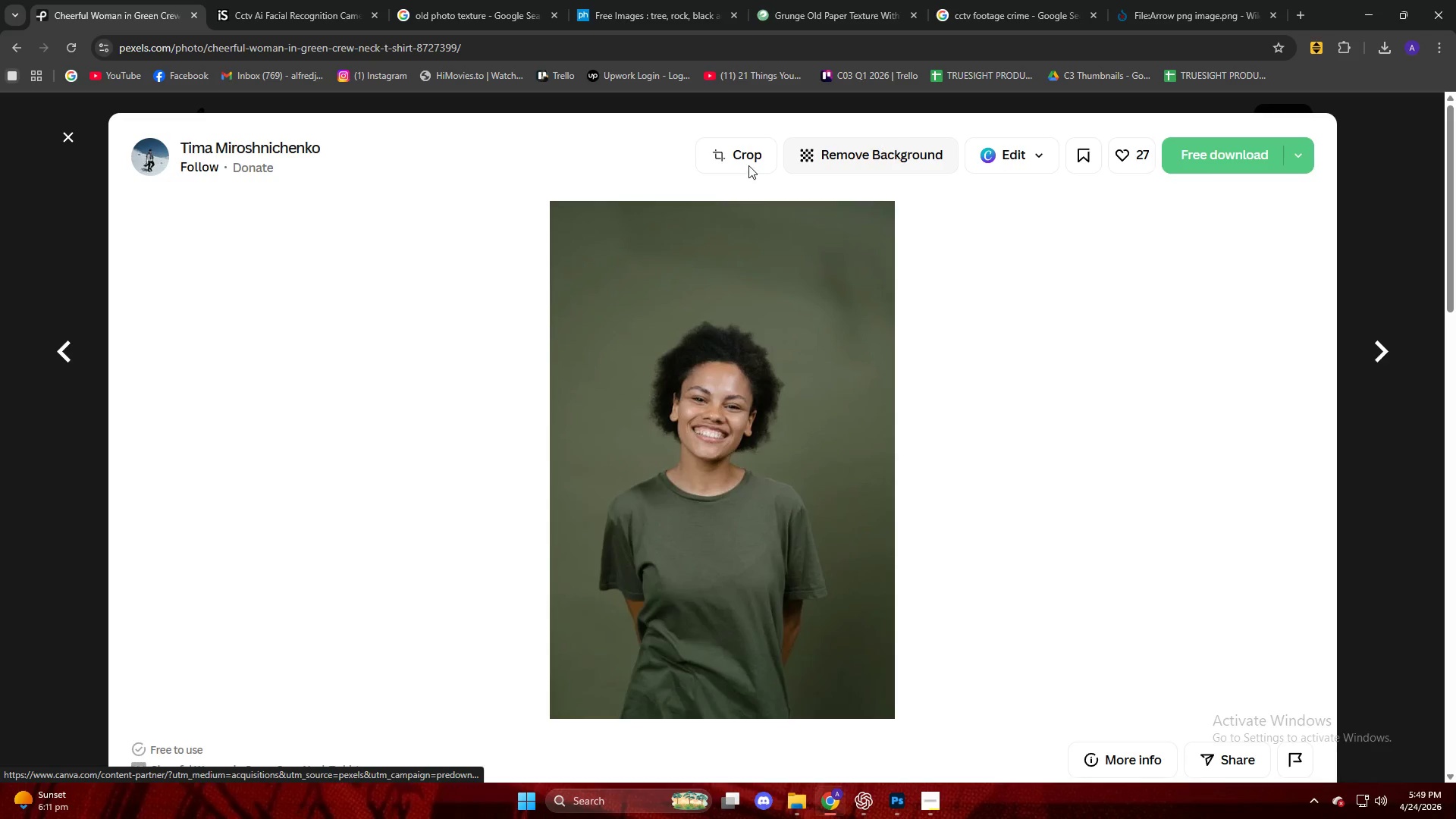 
scroll: coordinate [297, 306], scroll_direction: down, amount: 8.0
 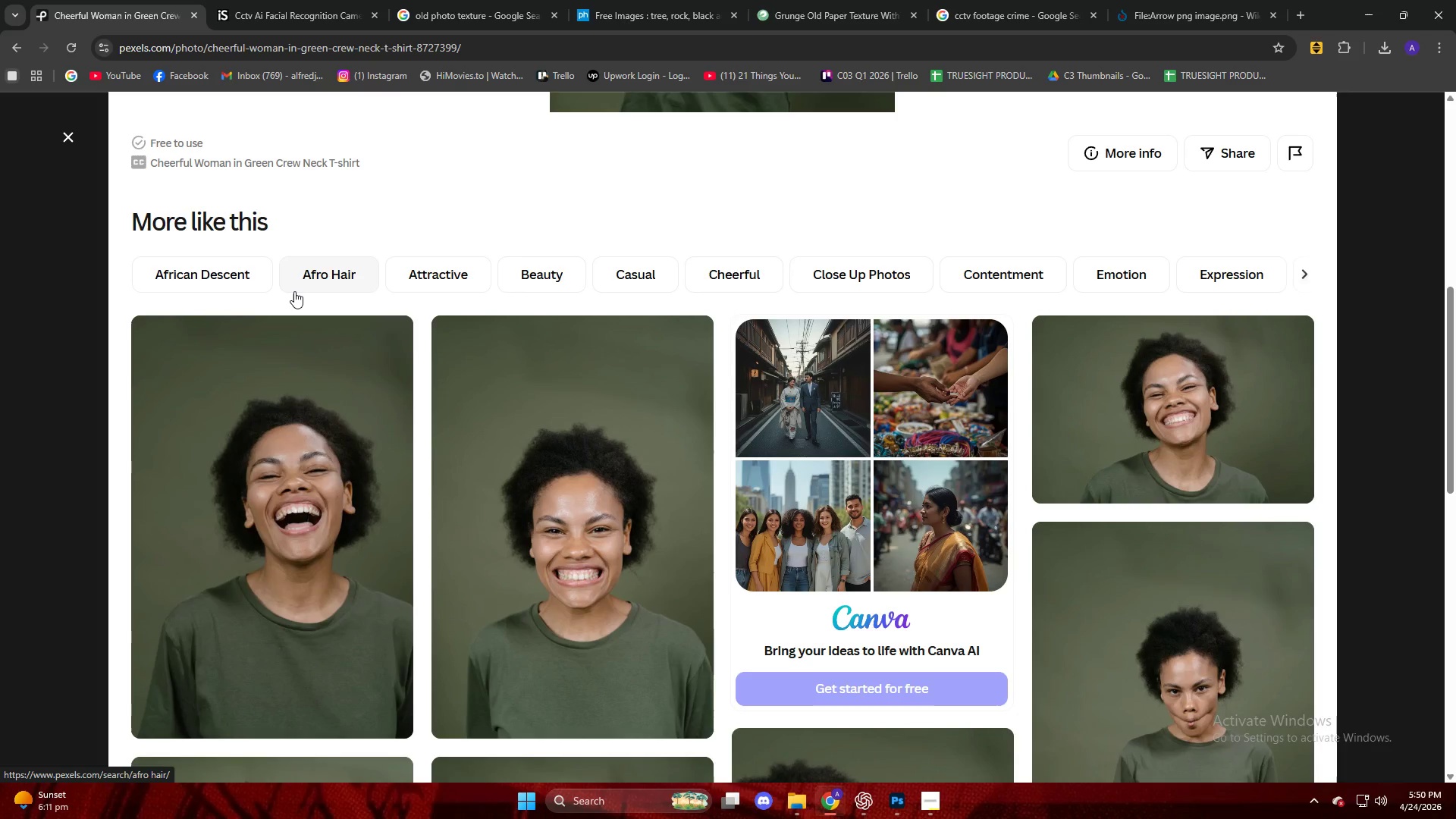 
wait(62.65)
 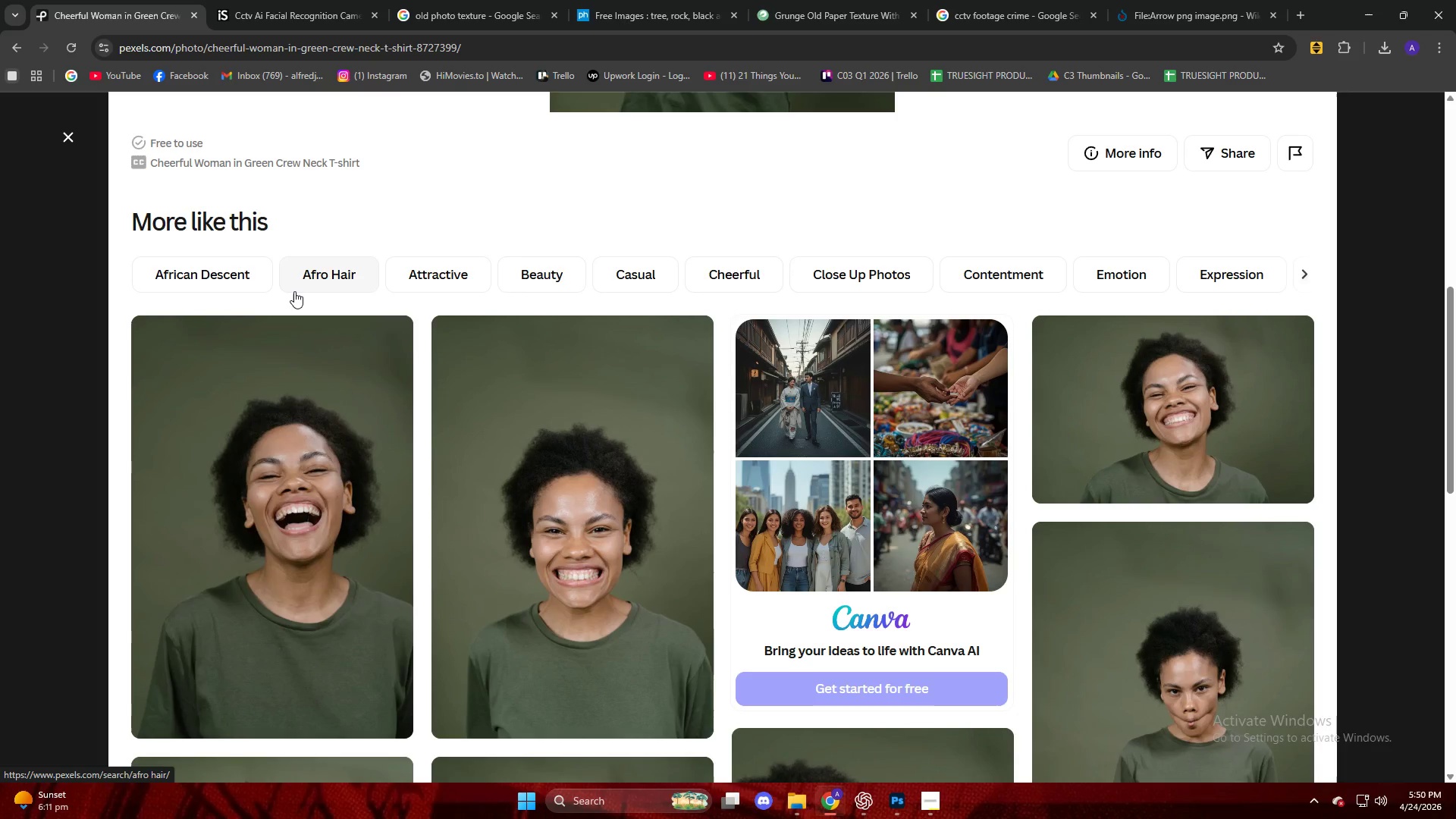 
scroll: coordinate [384, 419], scroll_direction: down, amount: 20.0
 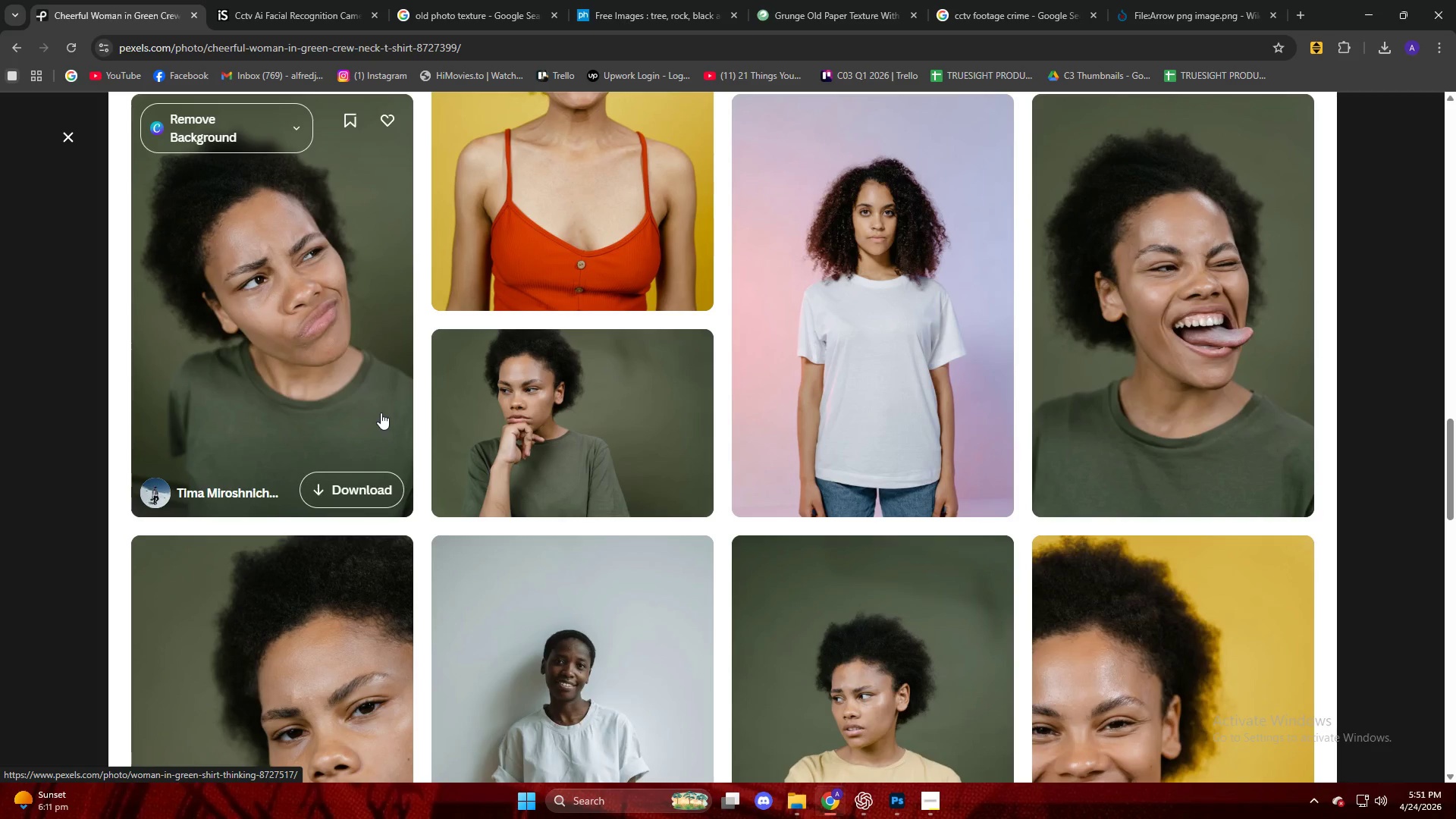 
wait(56.59)
 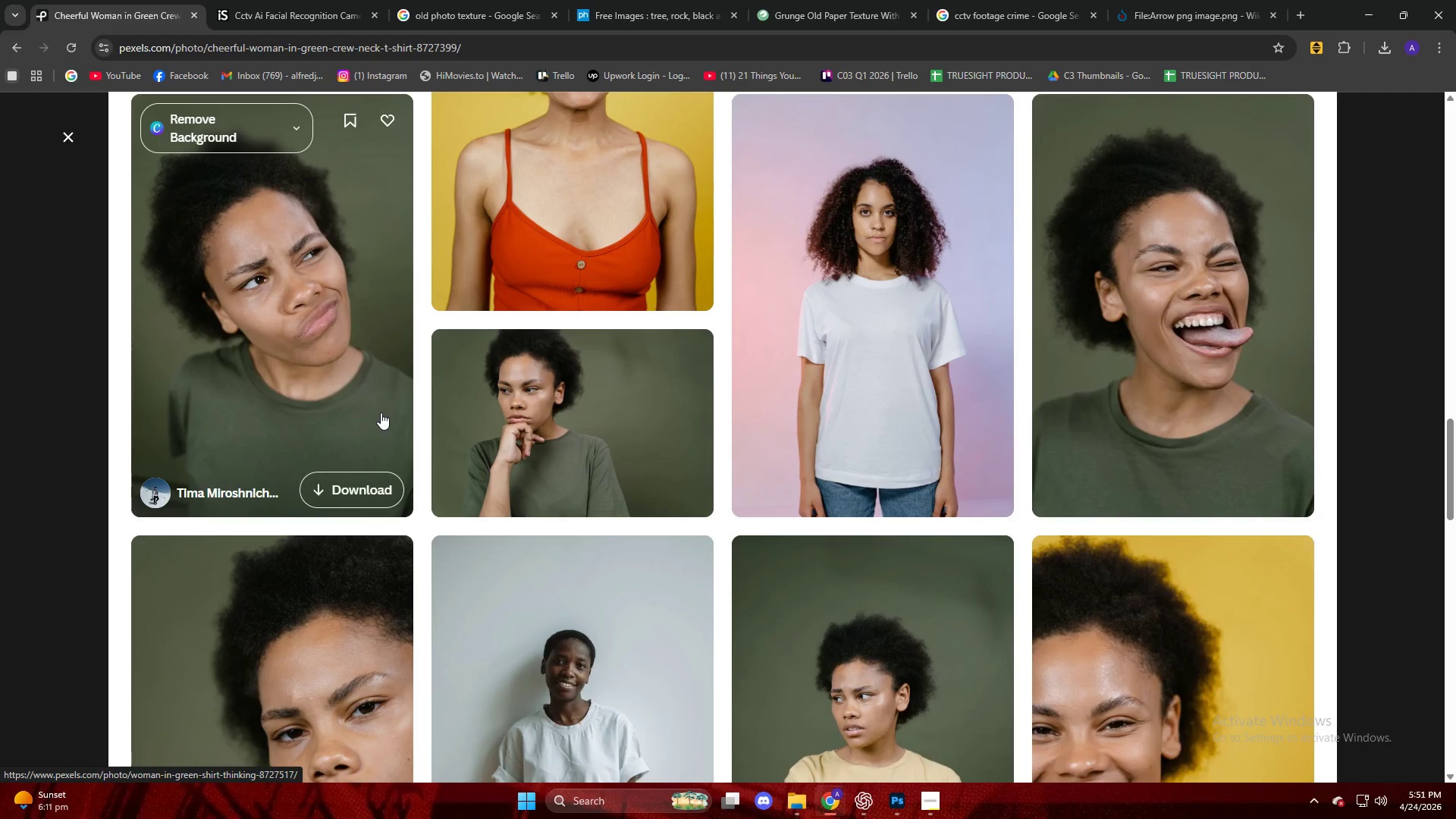 
scroll: coordinate [312, 455], scroll_direction: down, amount: 11.0
 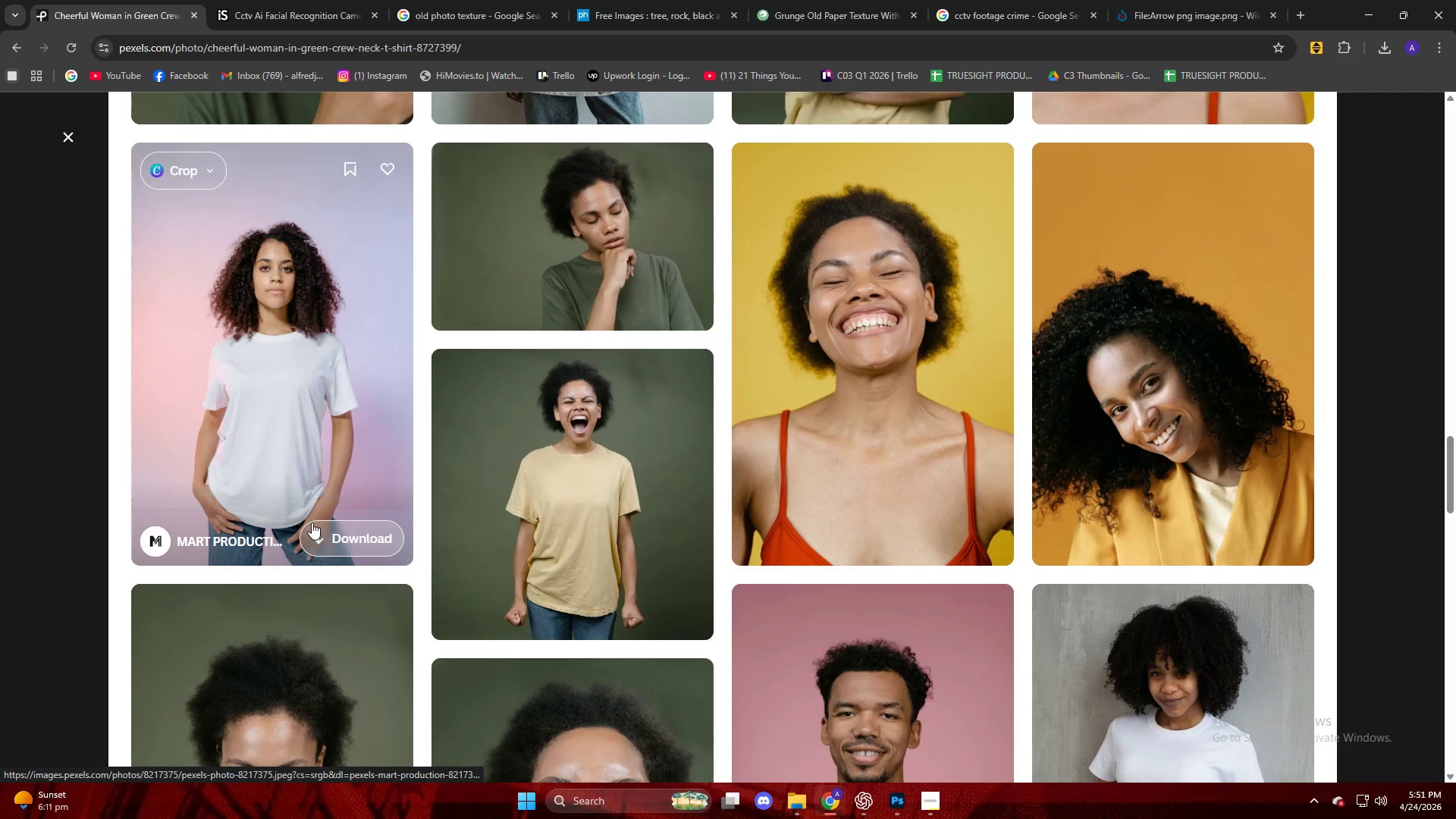 
wait(6.95)
 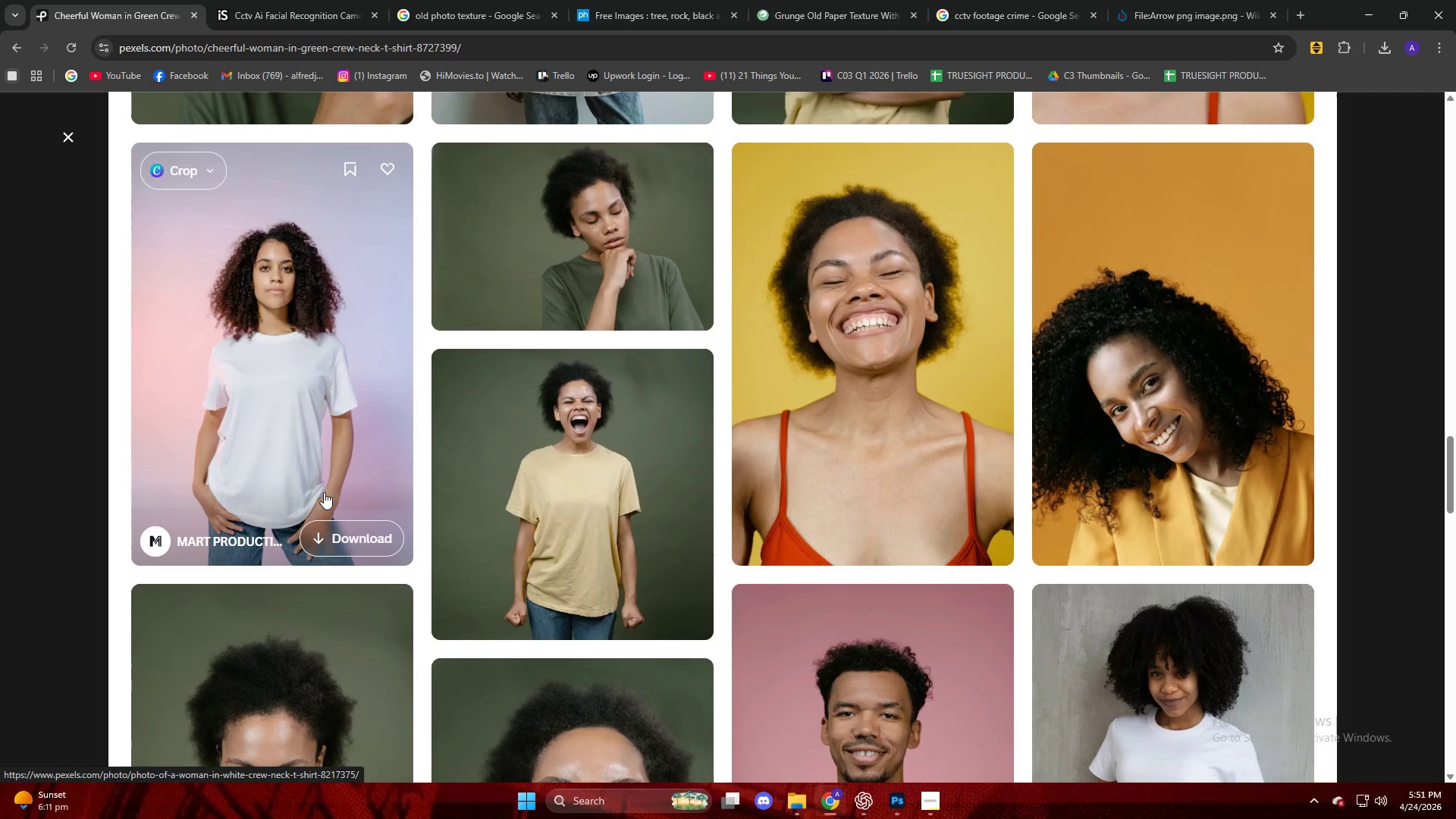 
scroll: coordinate [279, 526], scroll_direction: down, amount: 10.0
 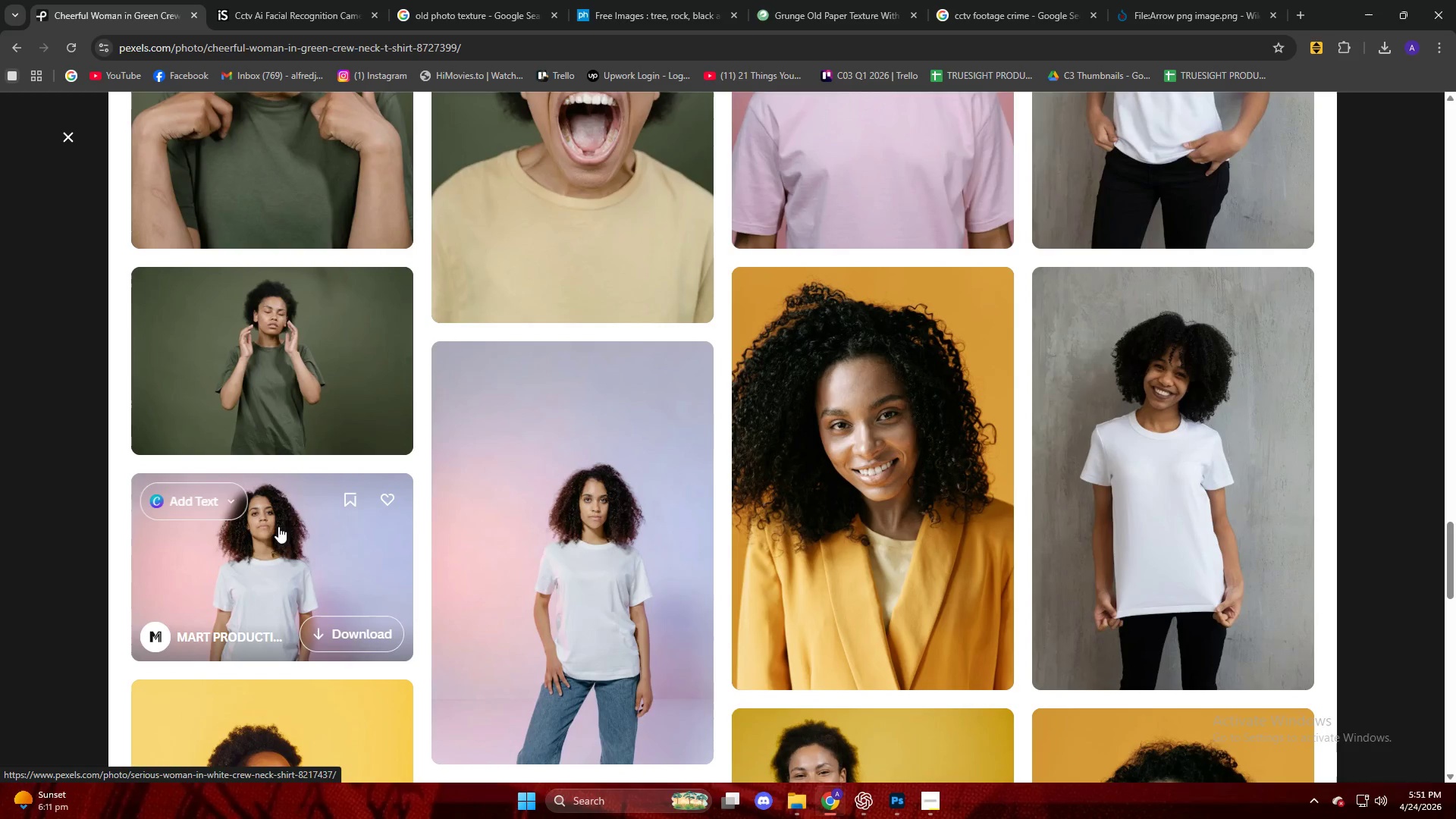 
scroll: coordinate [221, 497], scroll_direction: none, amount: 0.0
 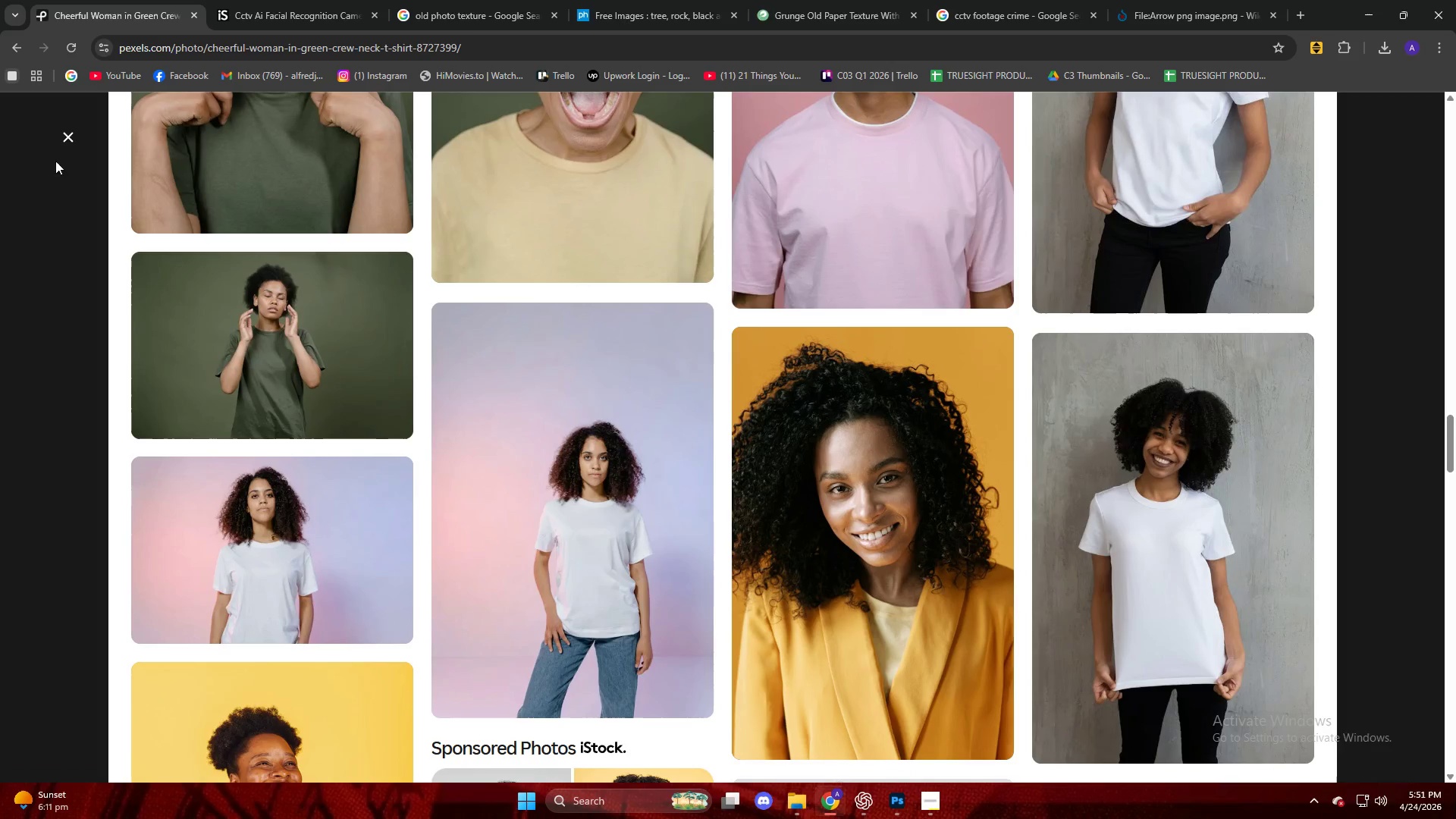 
left_click([67, 135])
 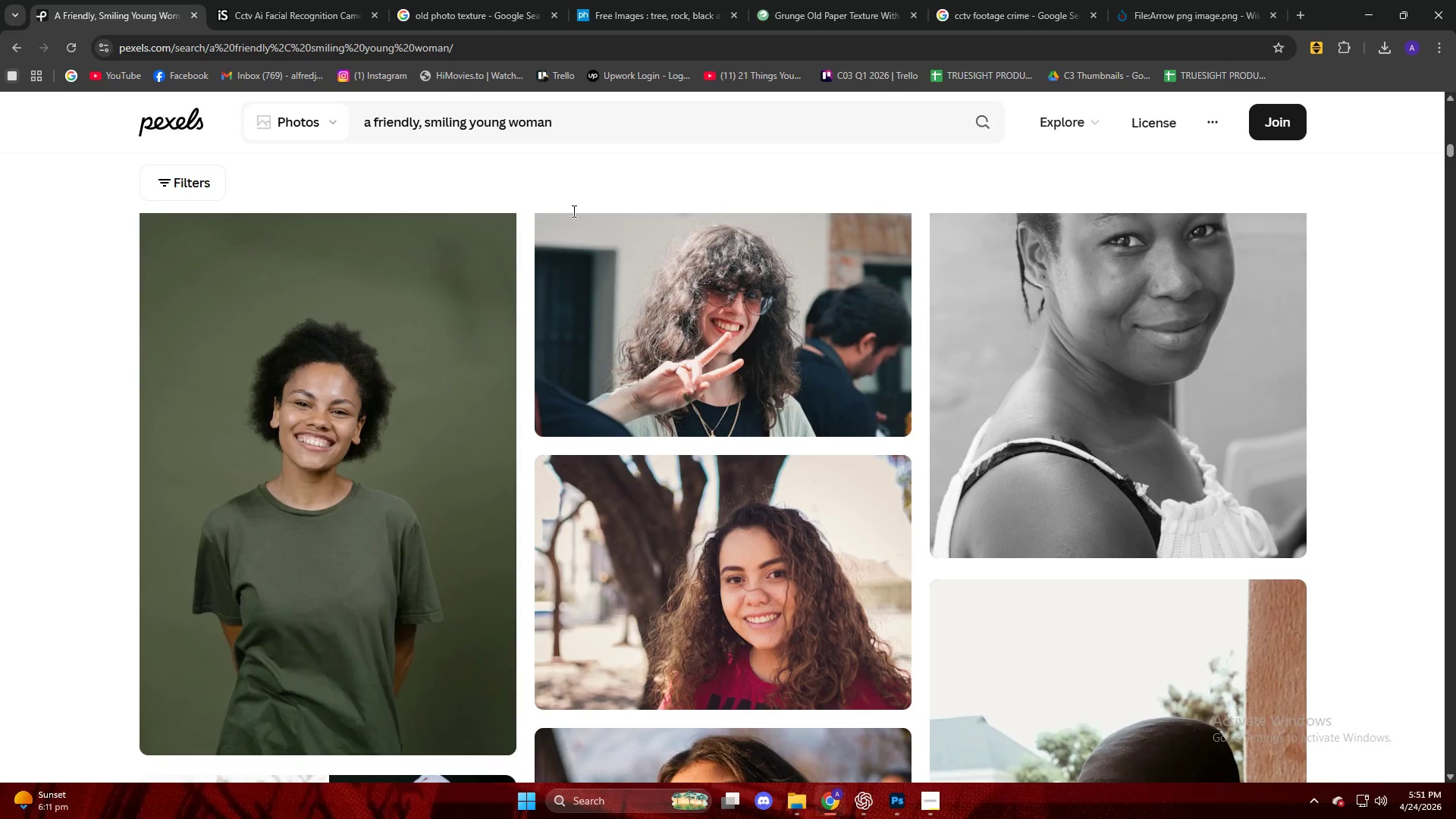 
scroll: coordinate [131, 325], scroll_direction: down, amount: 32.0
 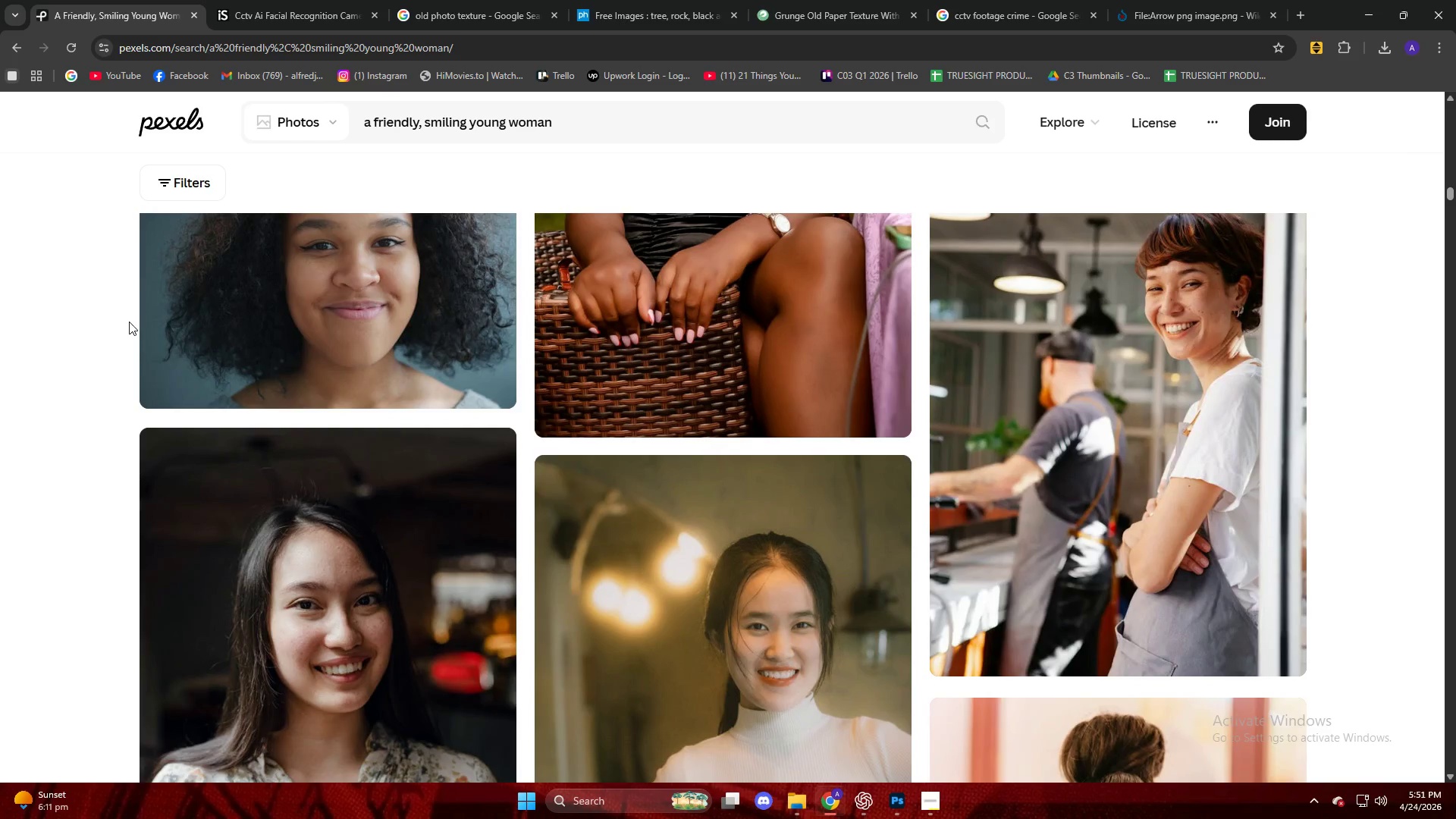 
scroll: coordinate [129, 322], scroll_direction: down, amount: 4.0
 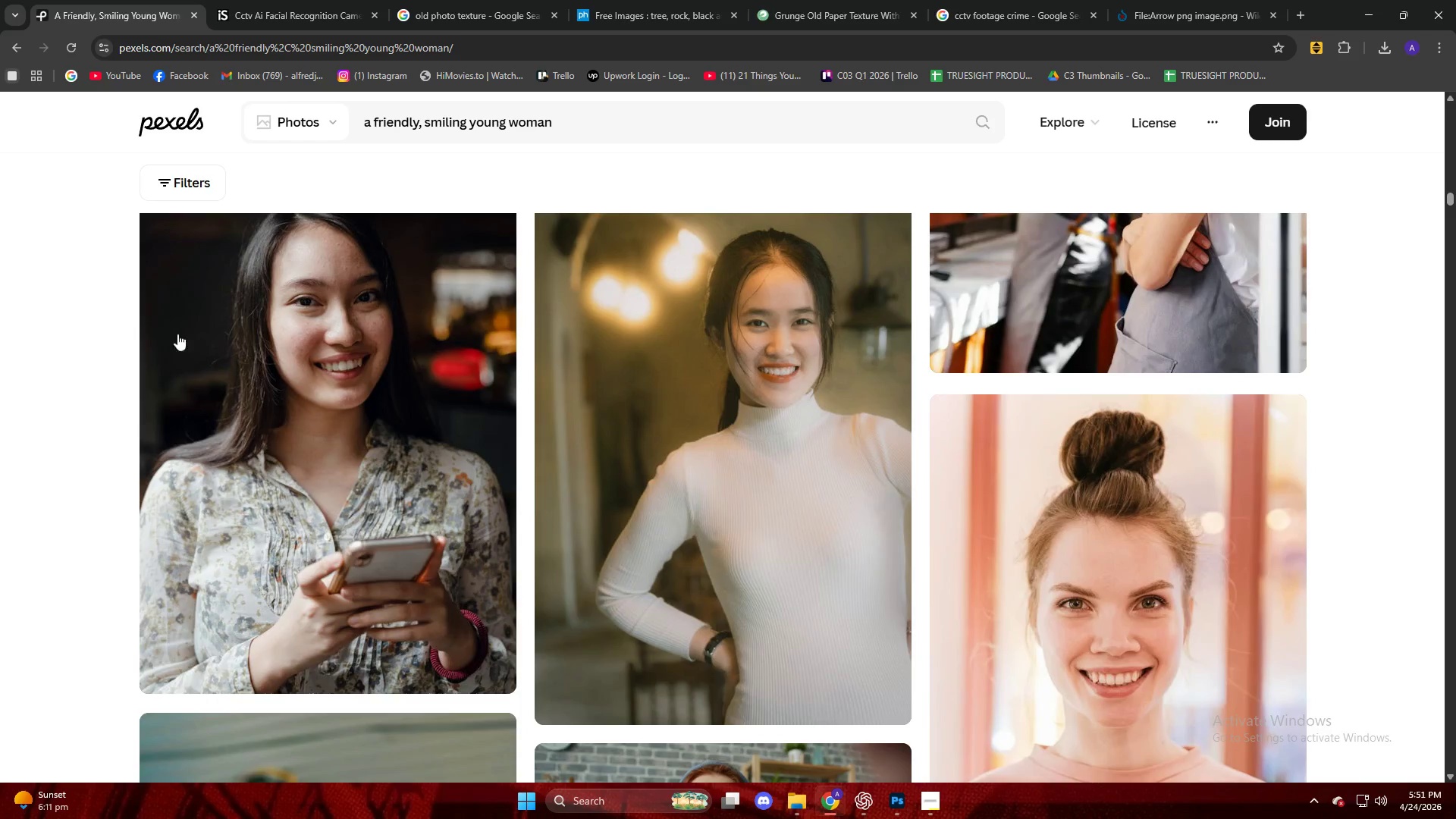 
left_click_drag(start_coordinate=[284, 366], to_coordinate=[280, 365])
 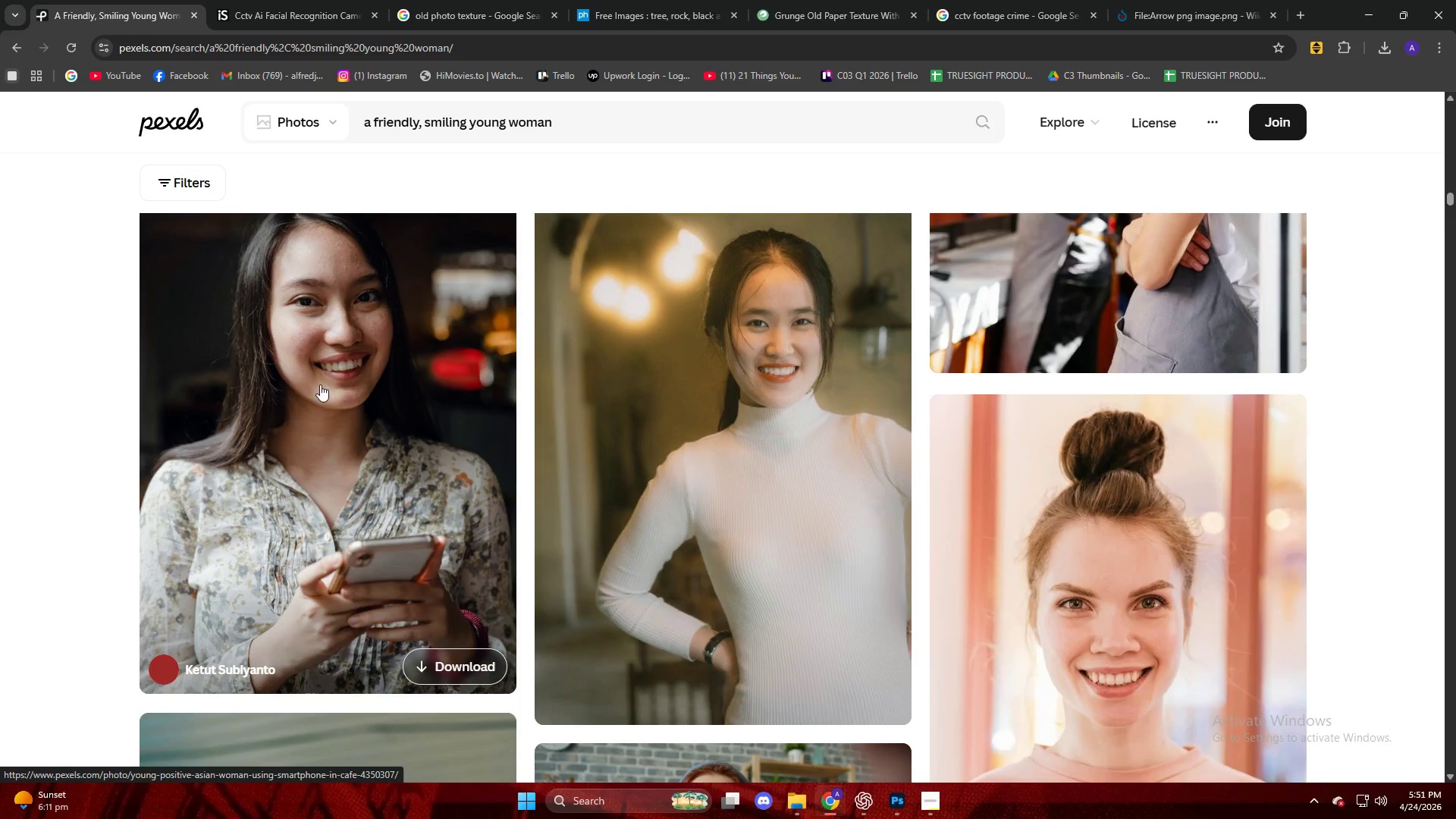 
left_click([319, 384])
 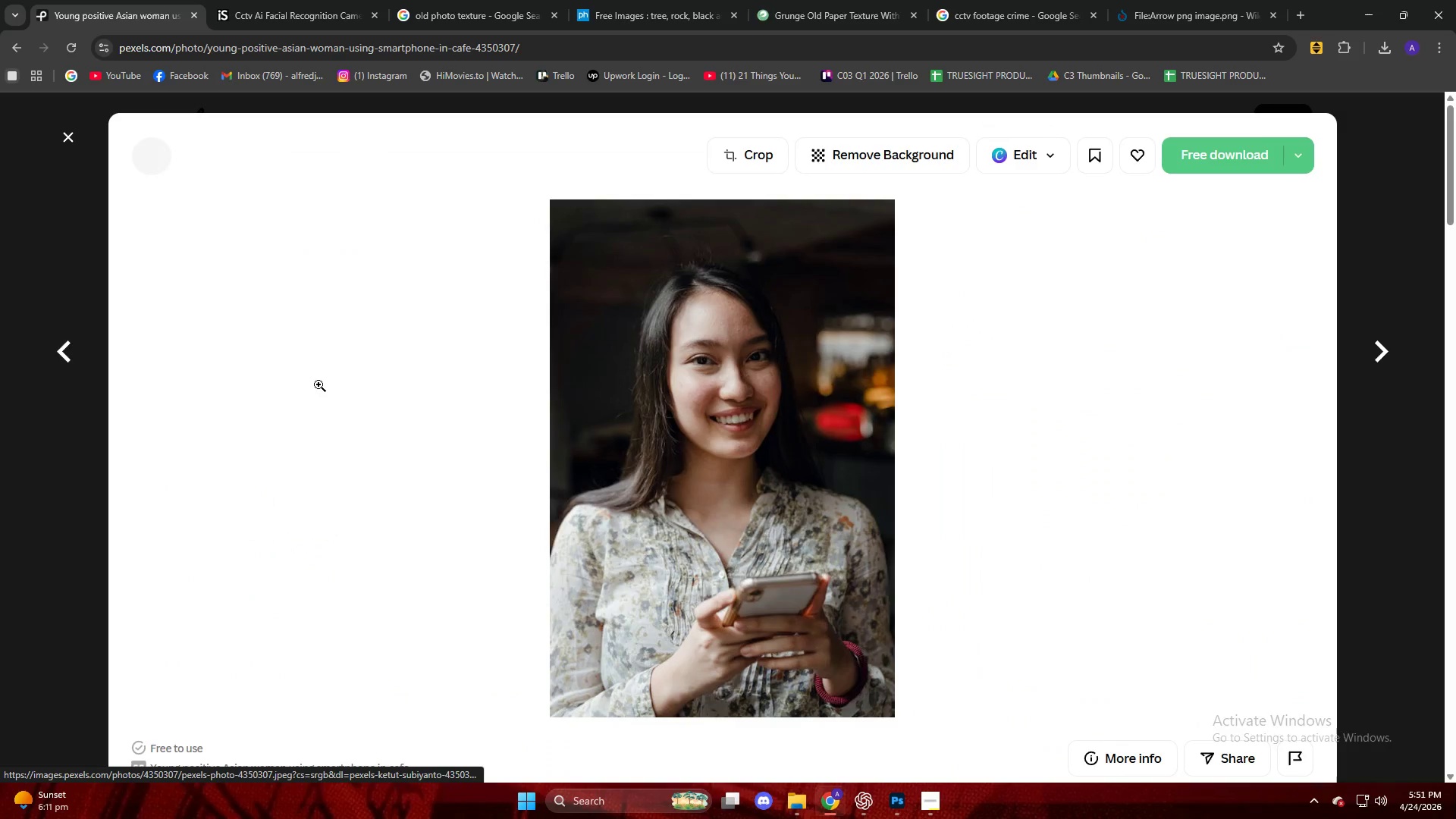 
scroll: coordinate [0, 380], scroll_direction: down, amount: 26.0
 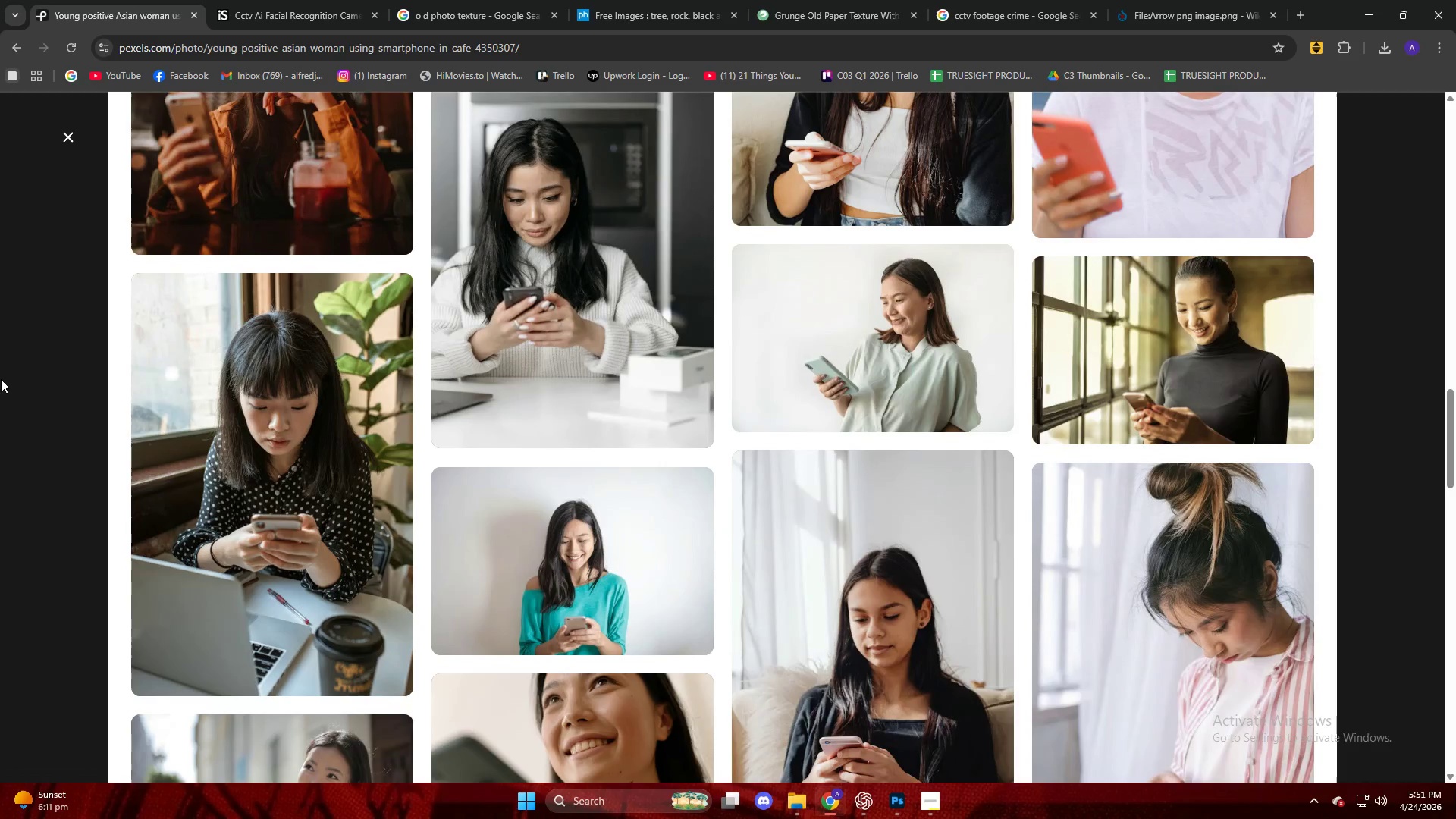 
scroll: coordinate [1, 379], scroll_direction: up, amount: 4.0
 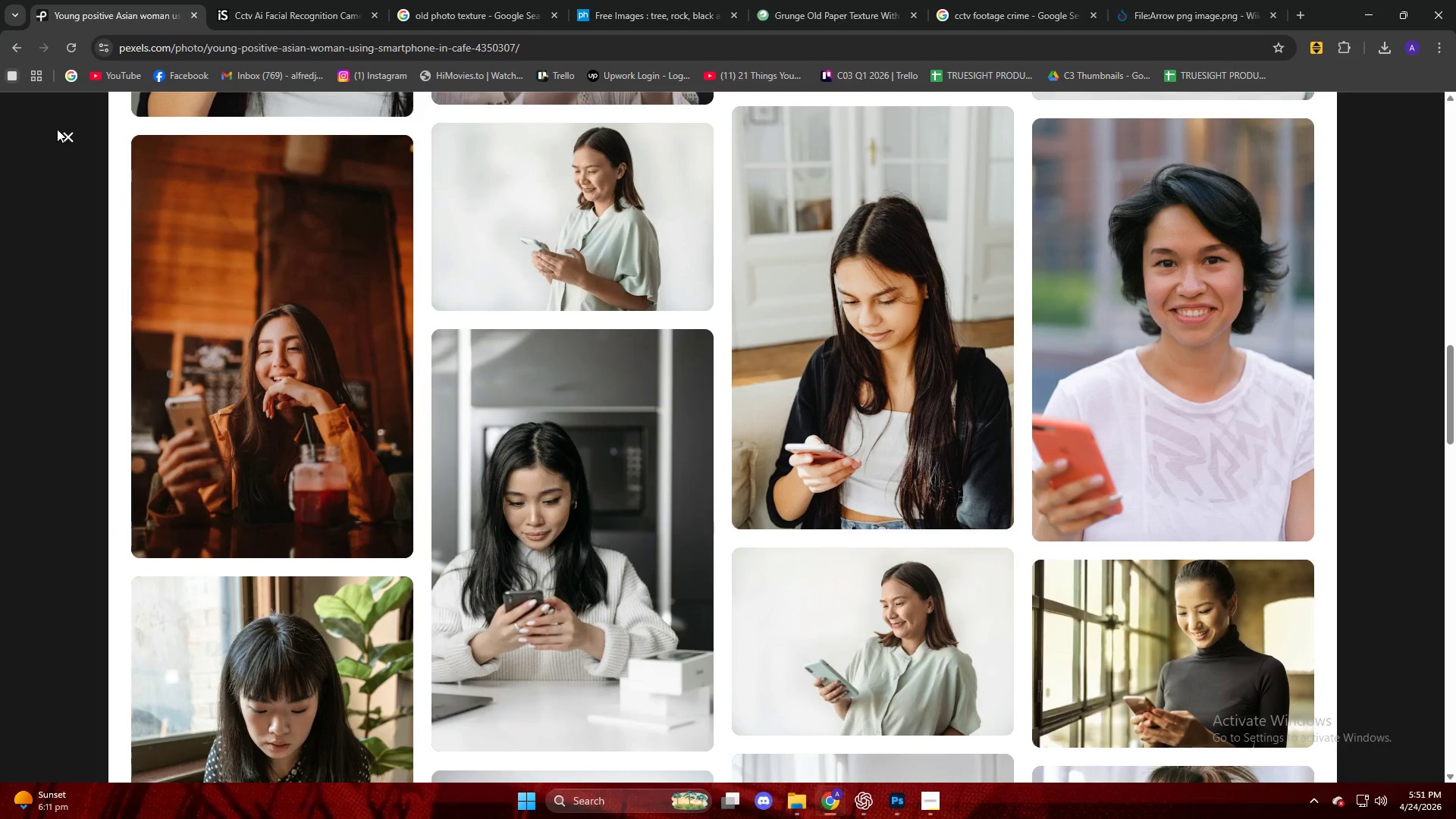 
left_click([60, 133])
 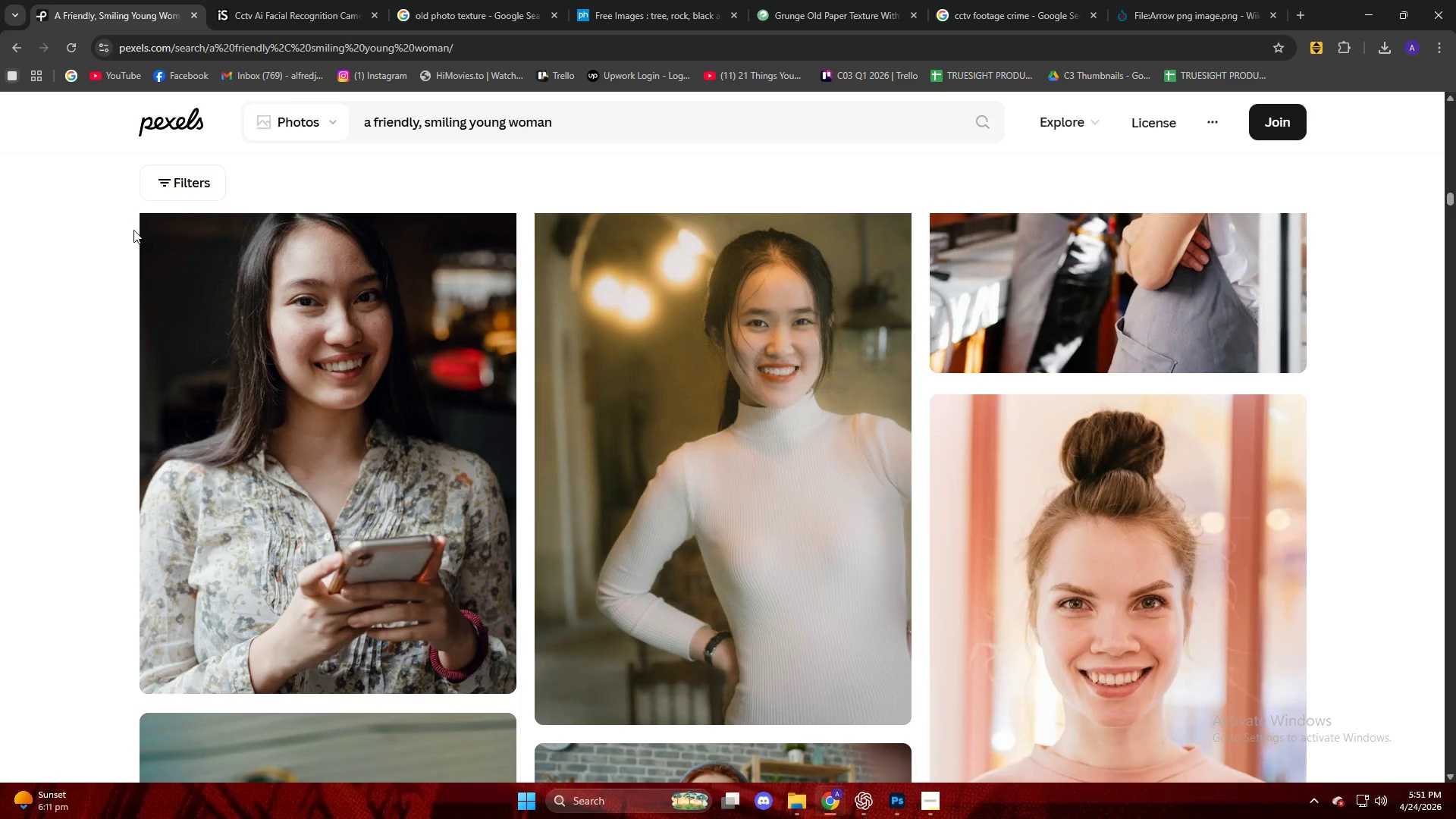 
scroll: coordinate [115, 243], scroll_direction: down, amount: 35.0
 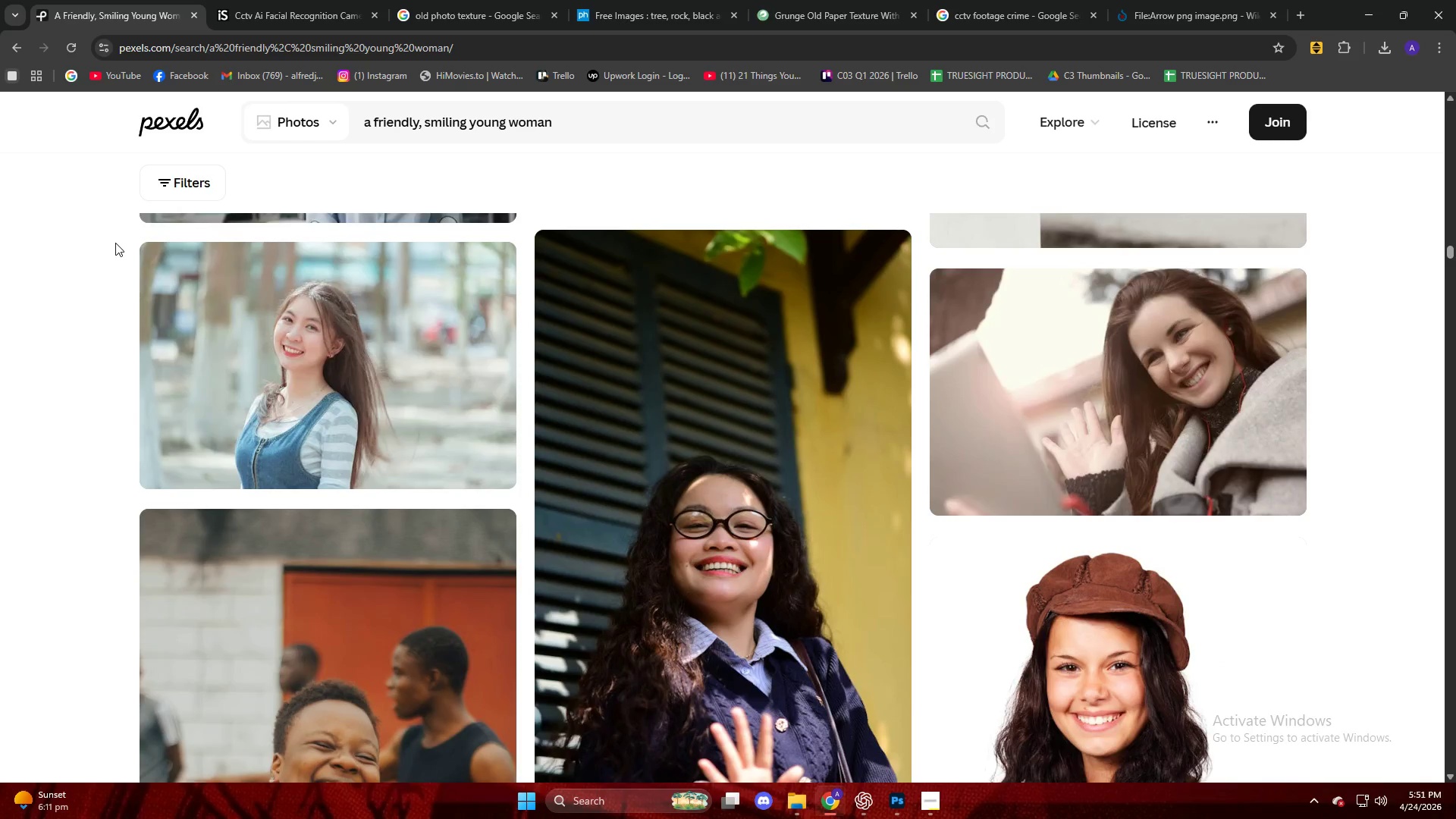 
scroll: coordinate [580, 297], scroll_direction: down, amount: 23.0
 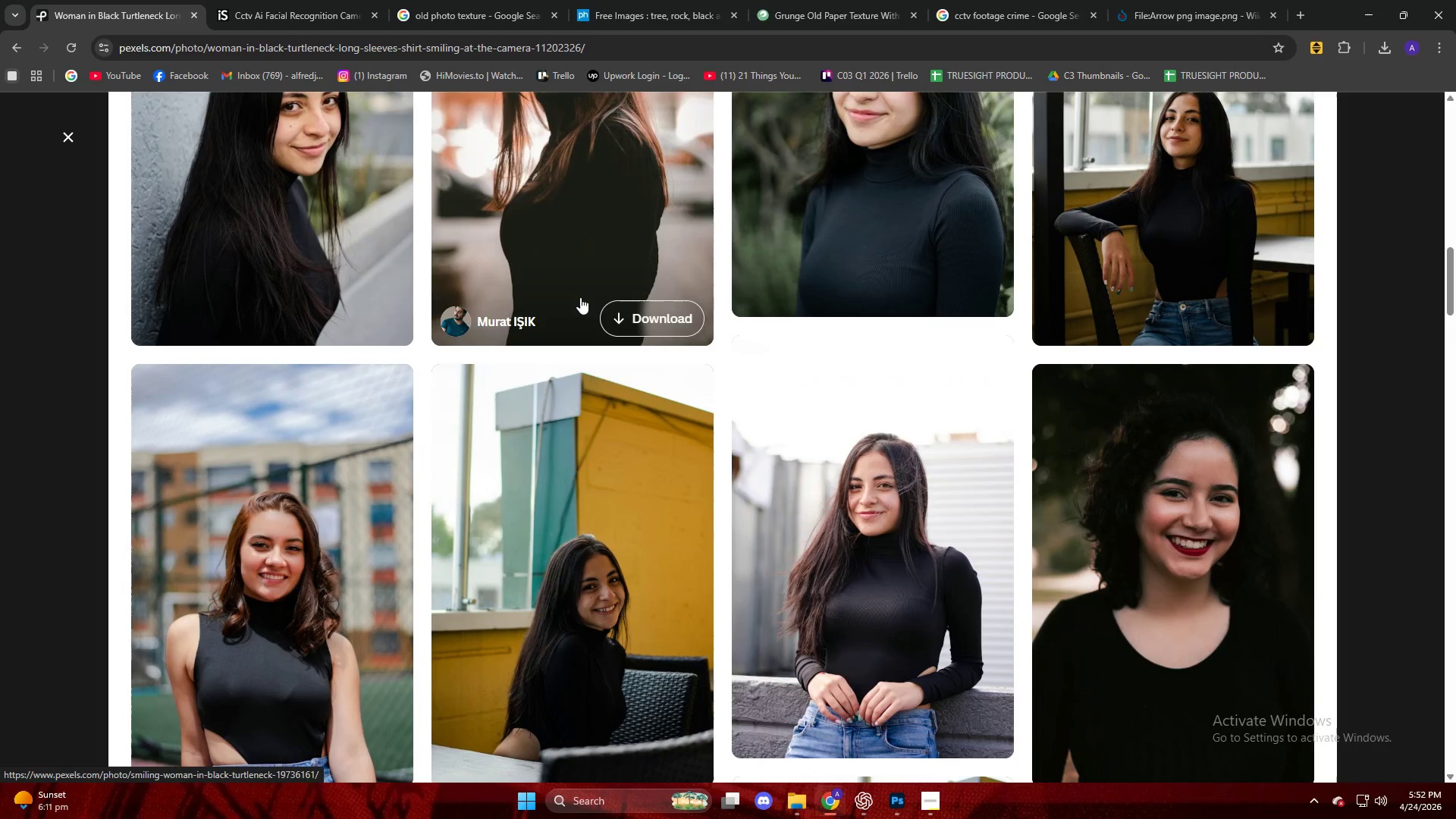 
scroll: coordinate [575, 295], scroll_direction: down, amount: 14.0
 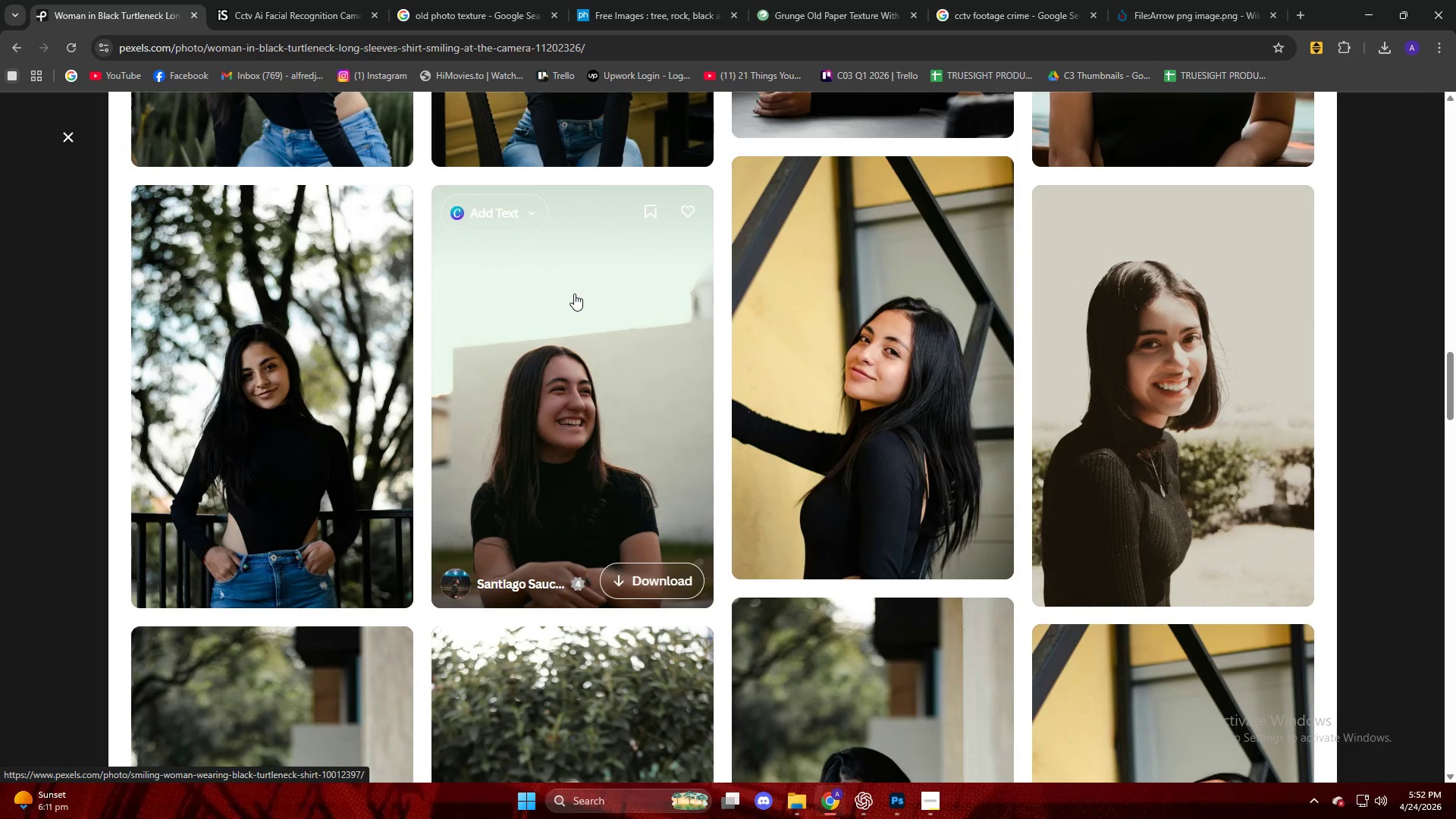 
scroll: coordinate [373, 256], scroll_direction: up, amount: 29.0
 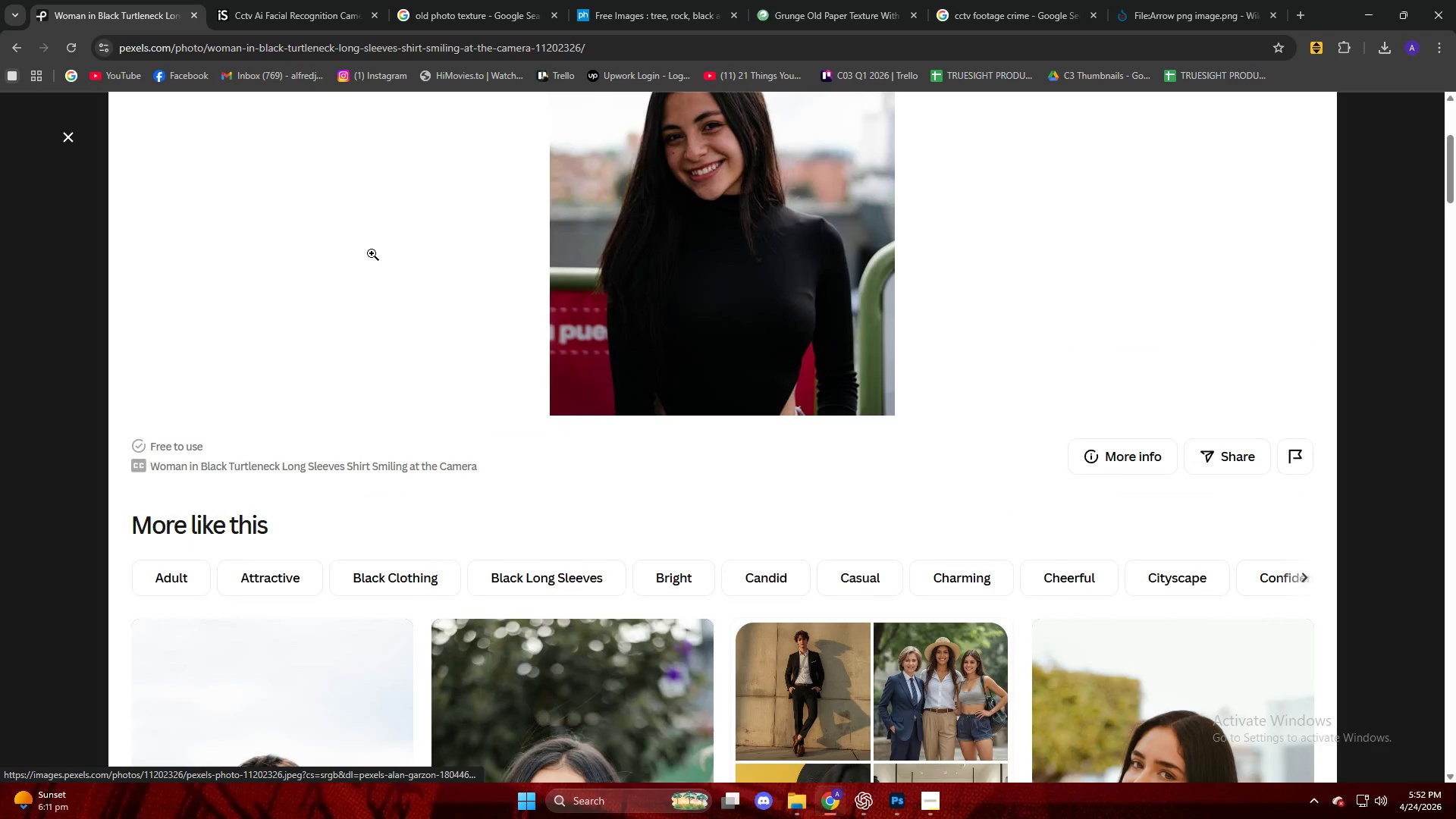 
scroll: coordinate [369, 256], scroll_direction: down, amount: 13.0
 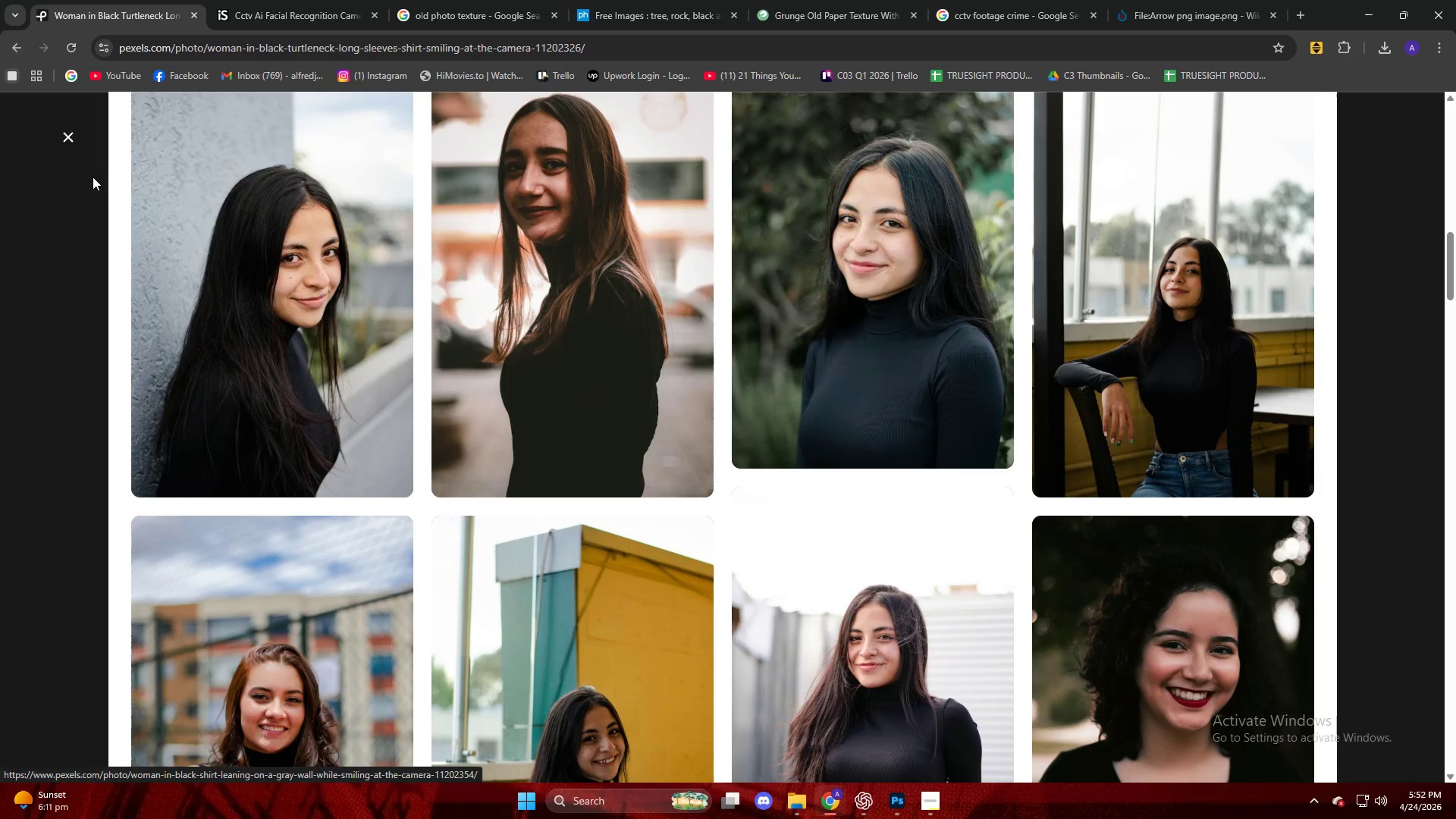 
left_click([54, 138])
 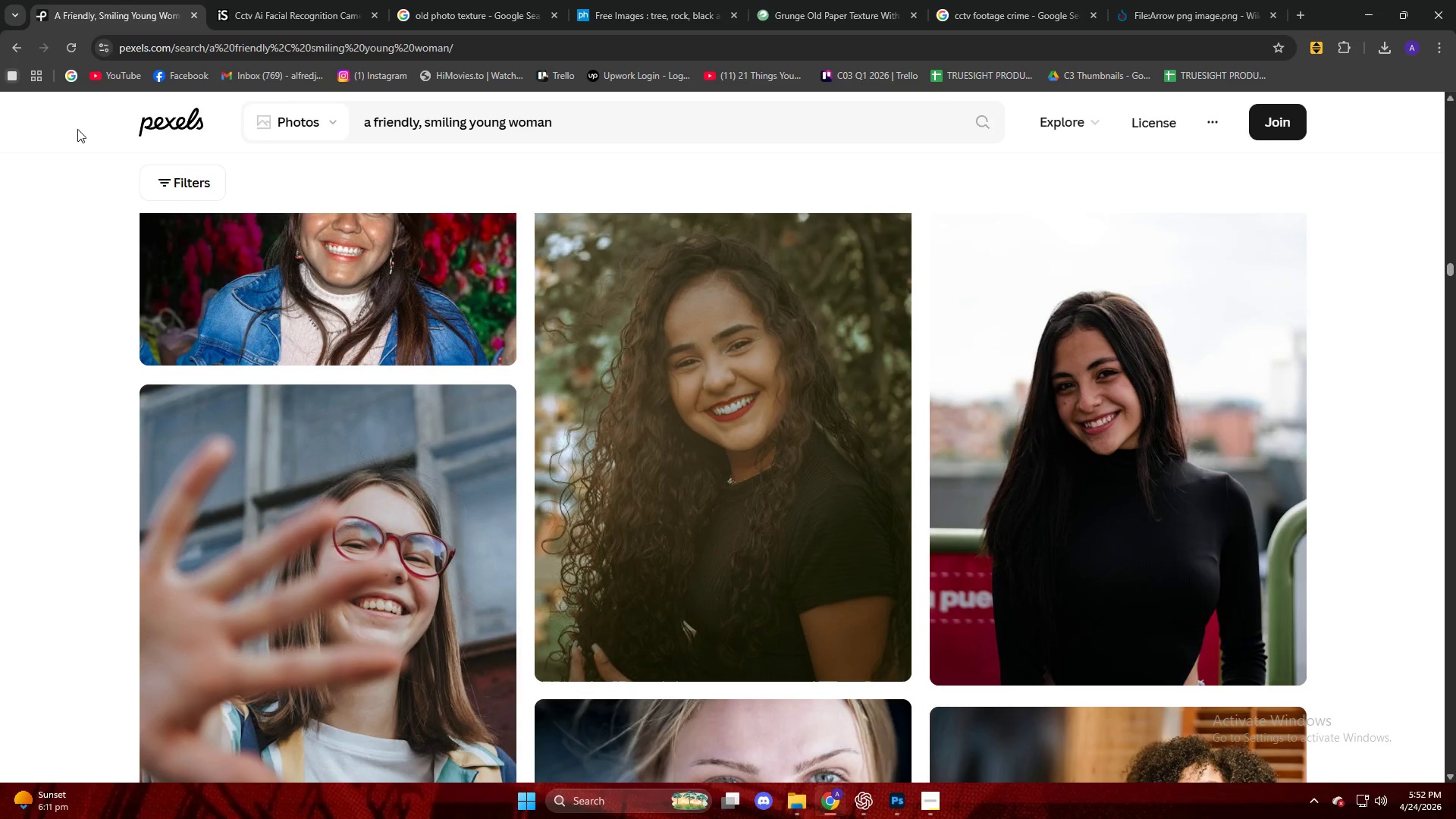 
scroll: coordinate [31, 297], scroll_direction: down, amount: 19.0
 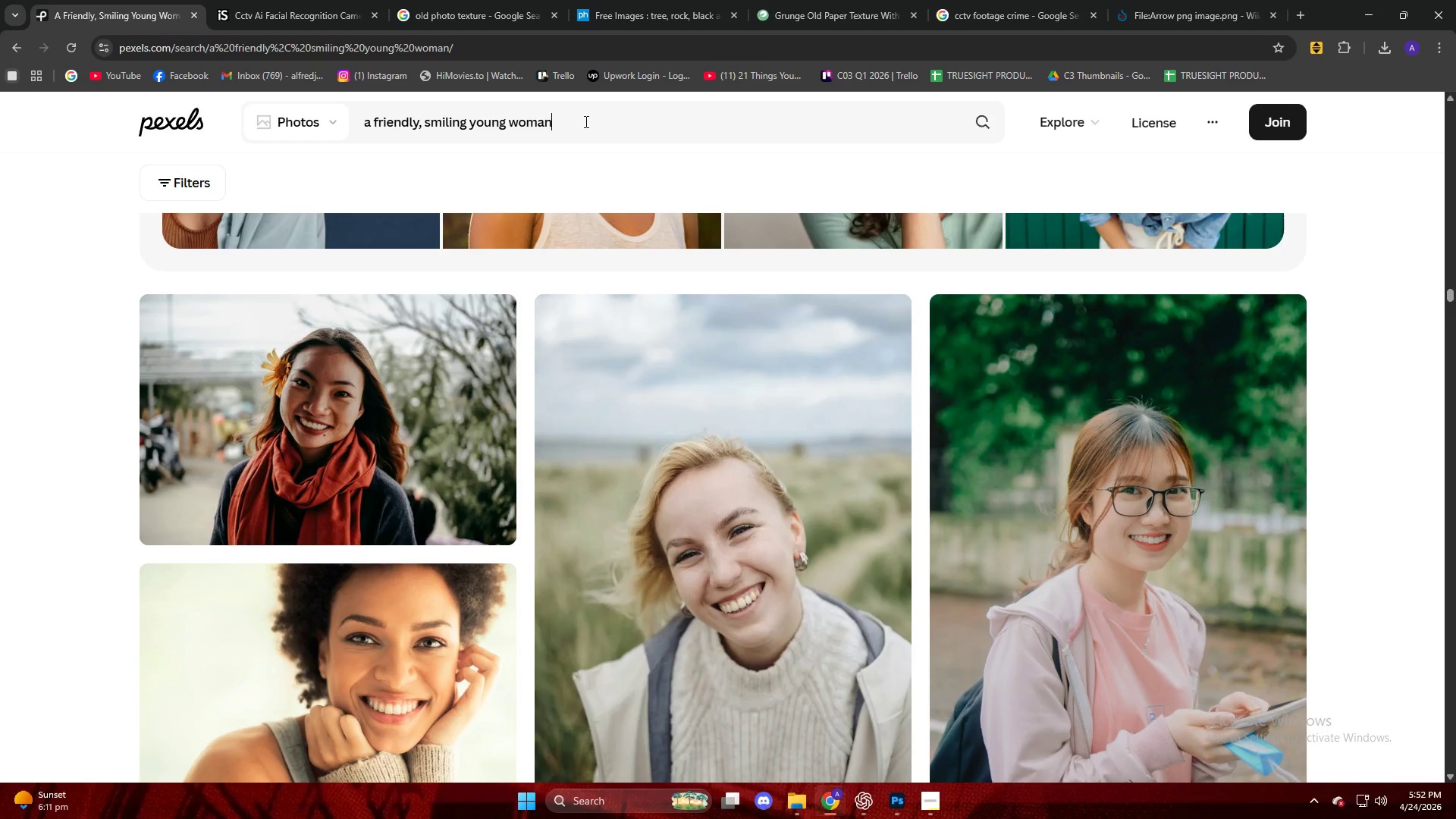 
type( portrait)
 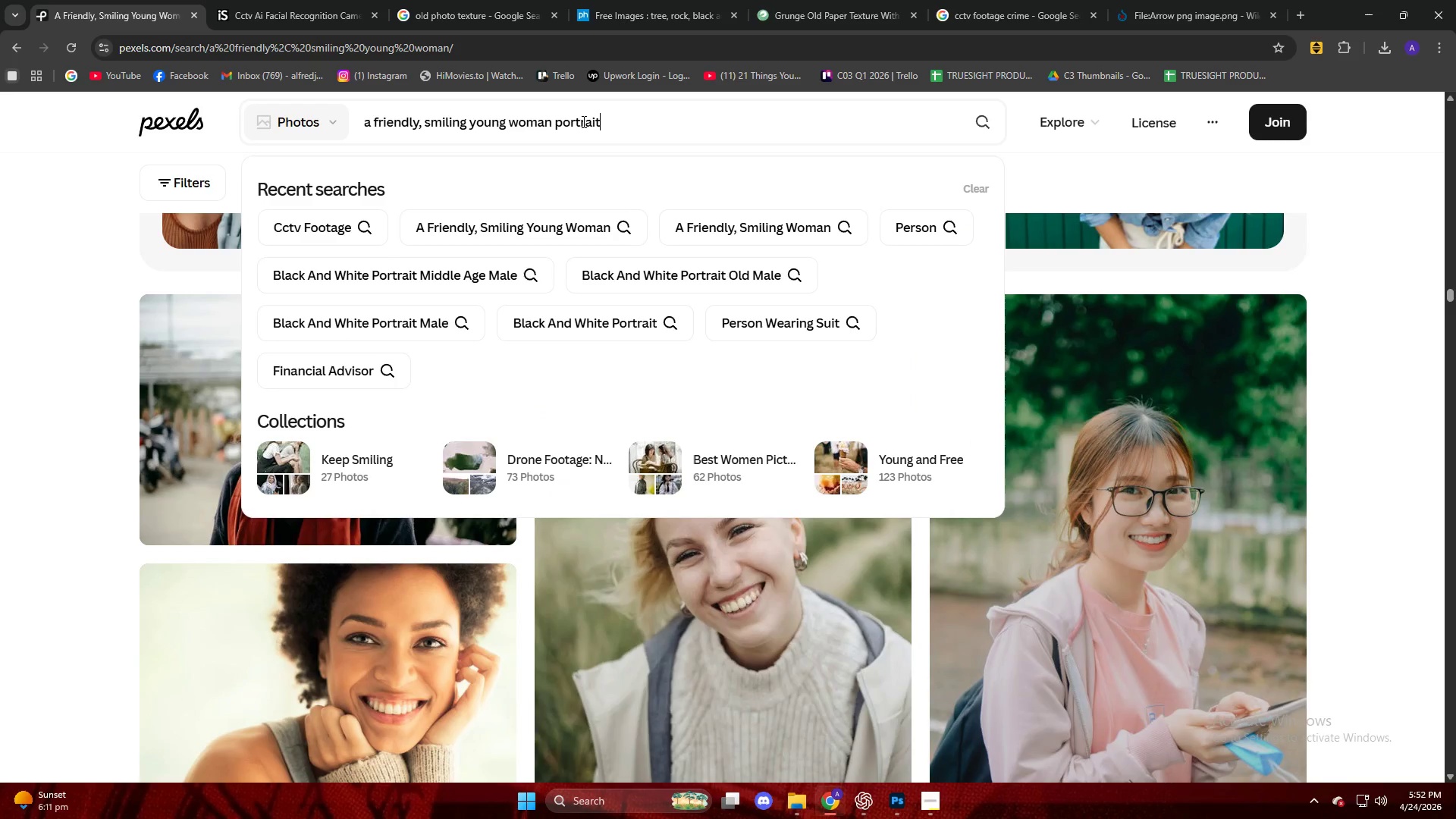 
key(Enter)
 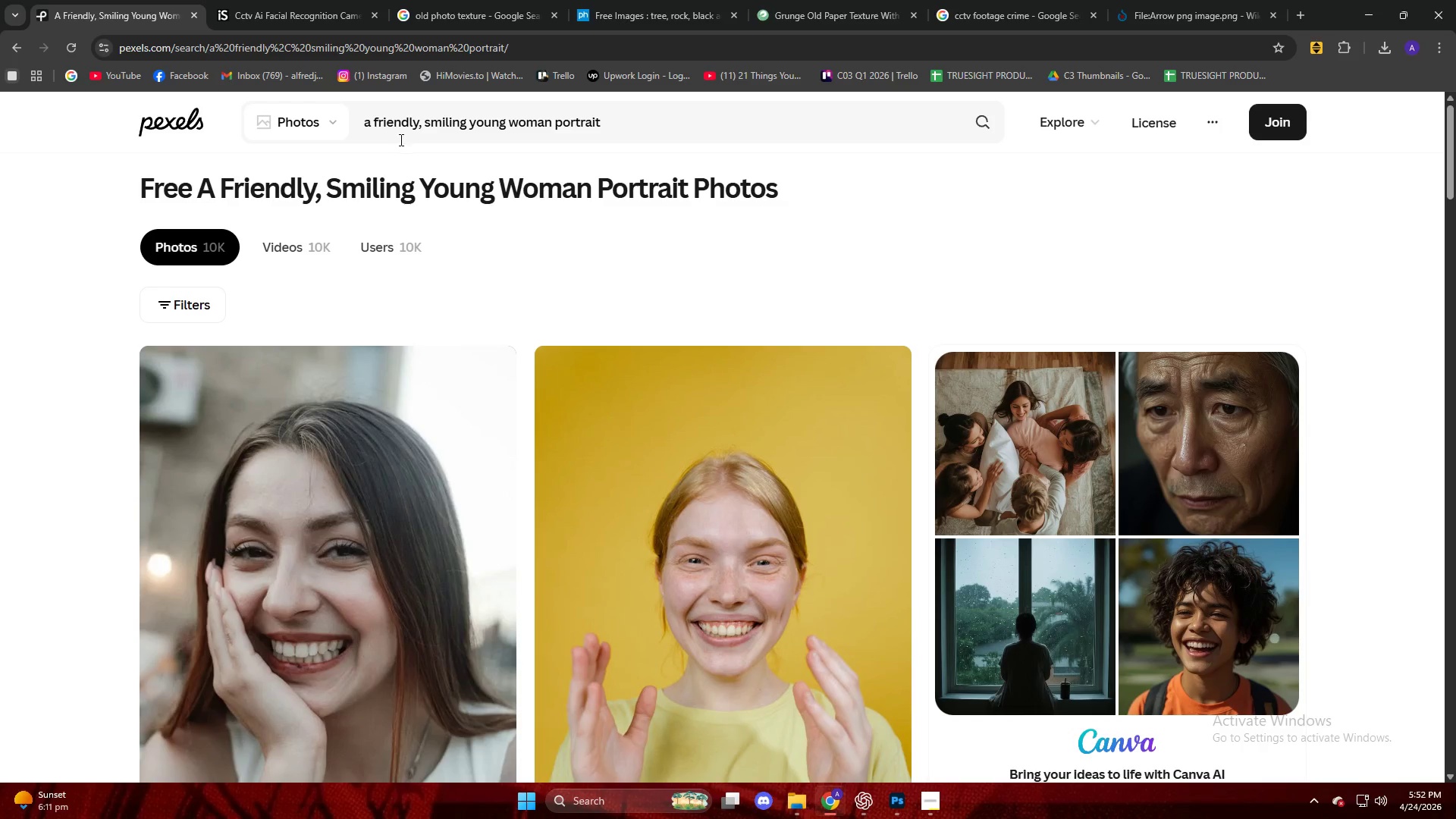 
scroll: coordinate [16, 413], scroll_direction: down, amount: 64.0
 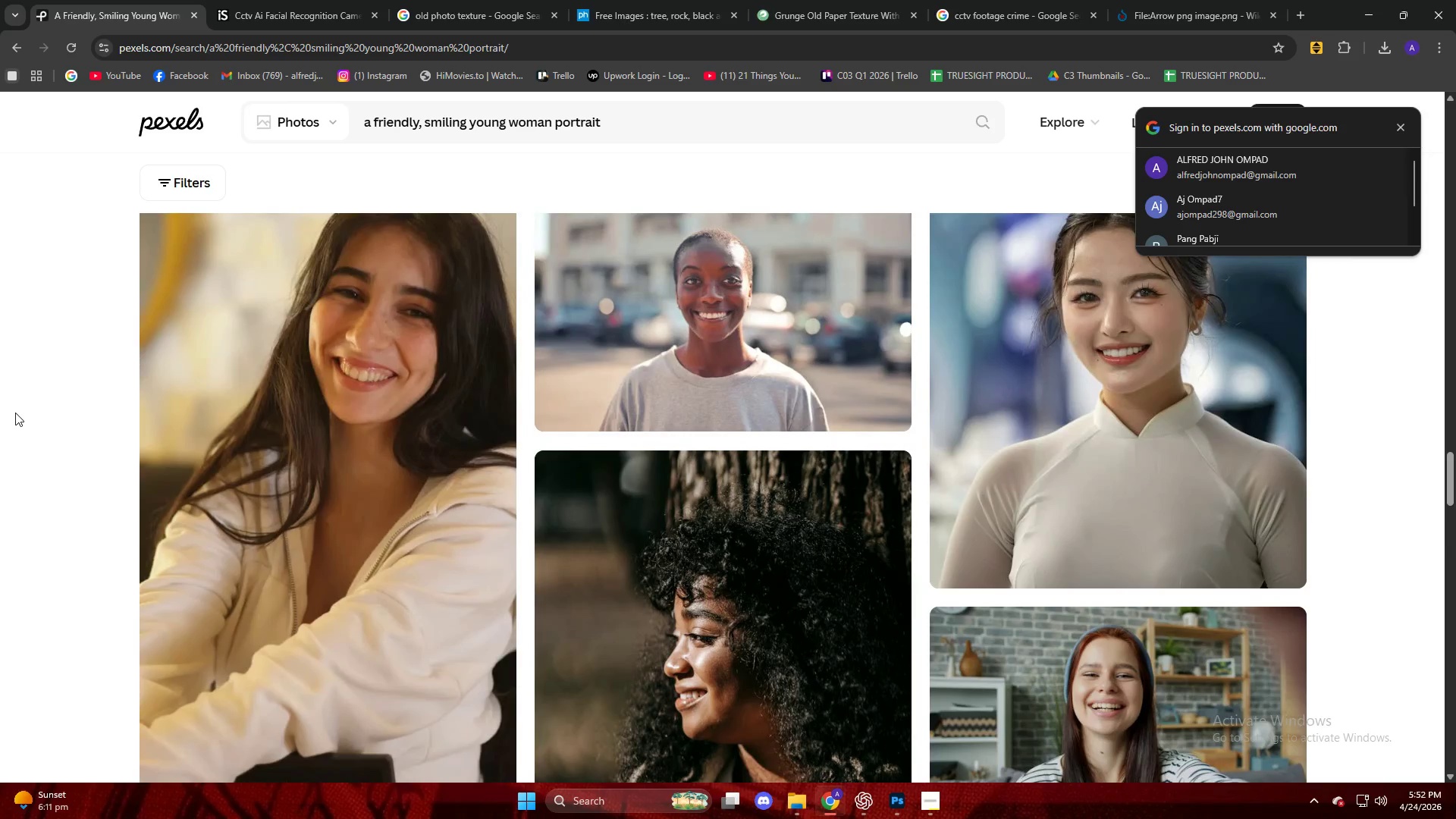 
scroll: coordinate [15, 413], scroll_direction: down, amount: 5.0
 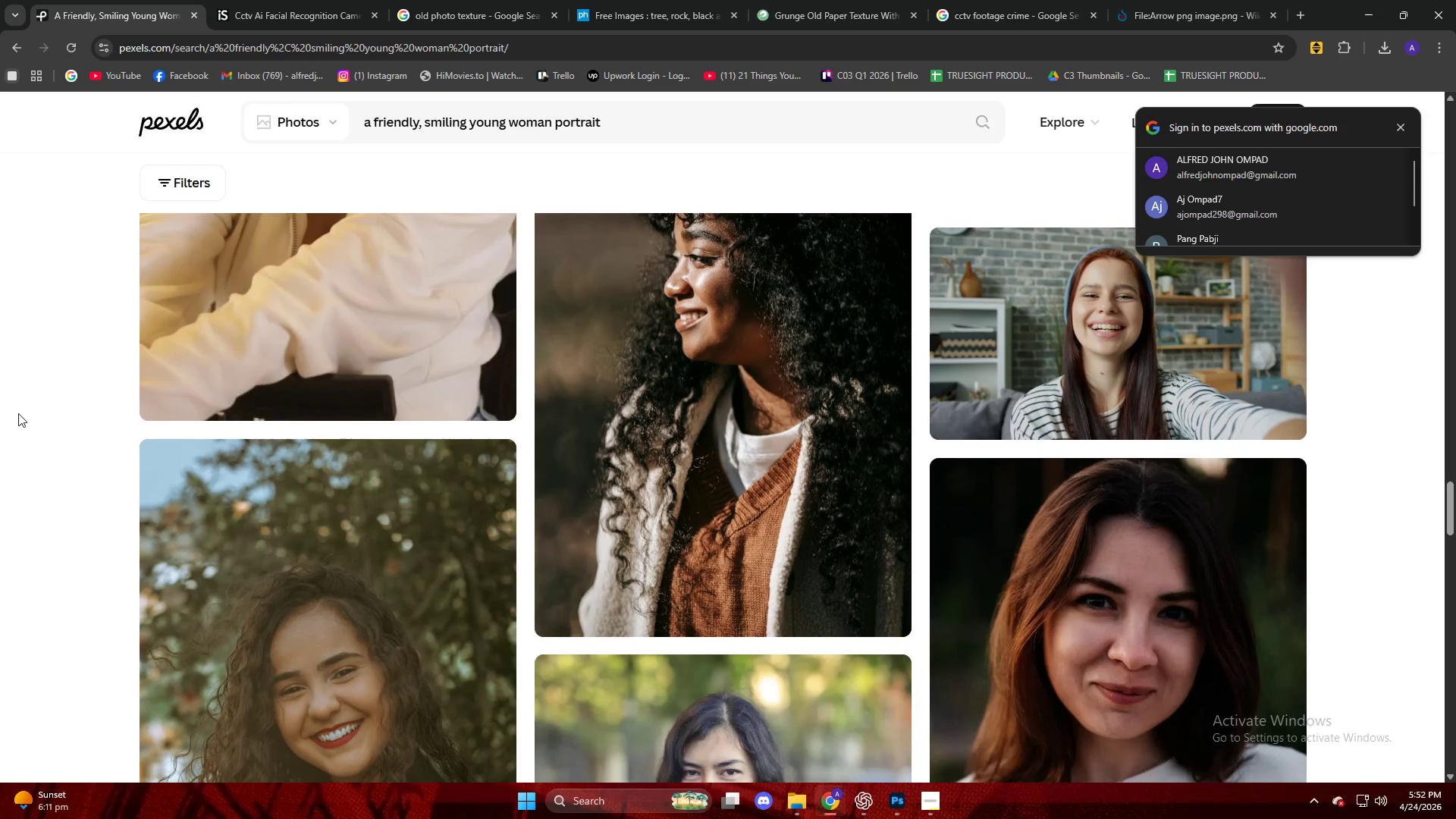 
scroll: coordinate [17, 405], scroll_direction: up, amount: 2.0
 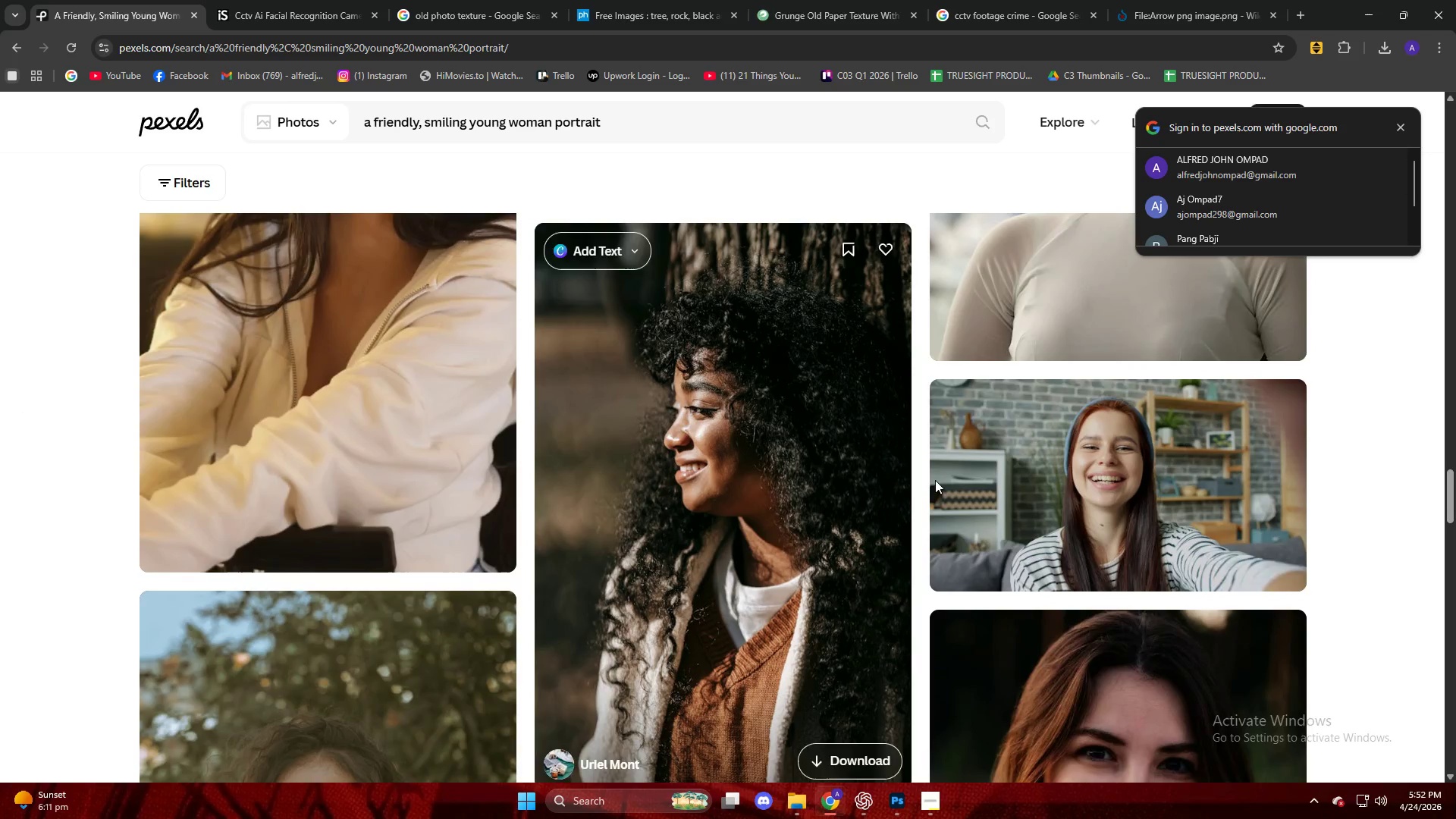 
left_click([1019, 458])
 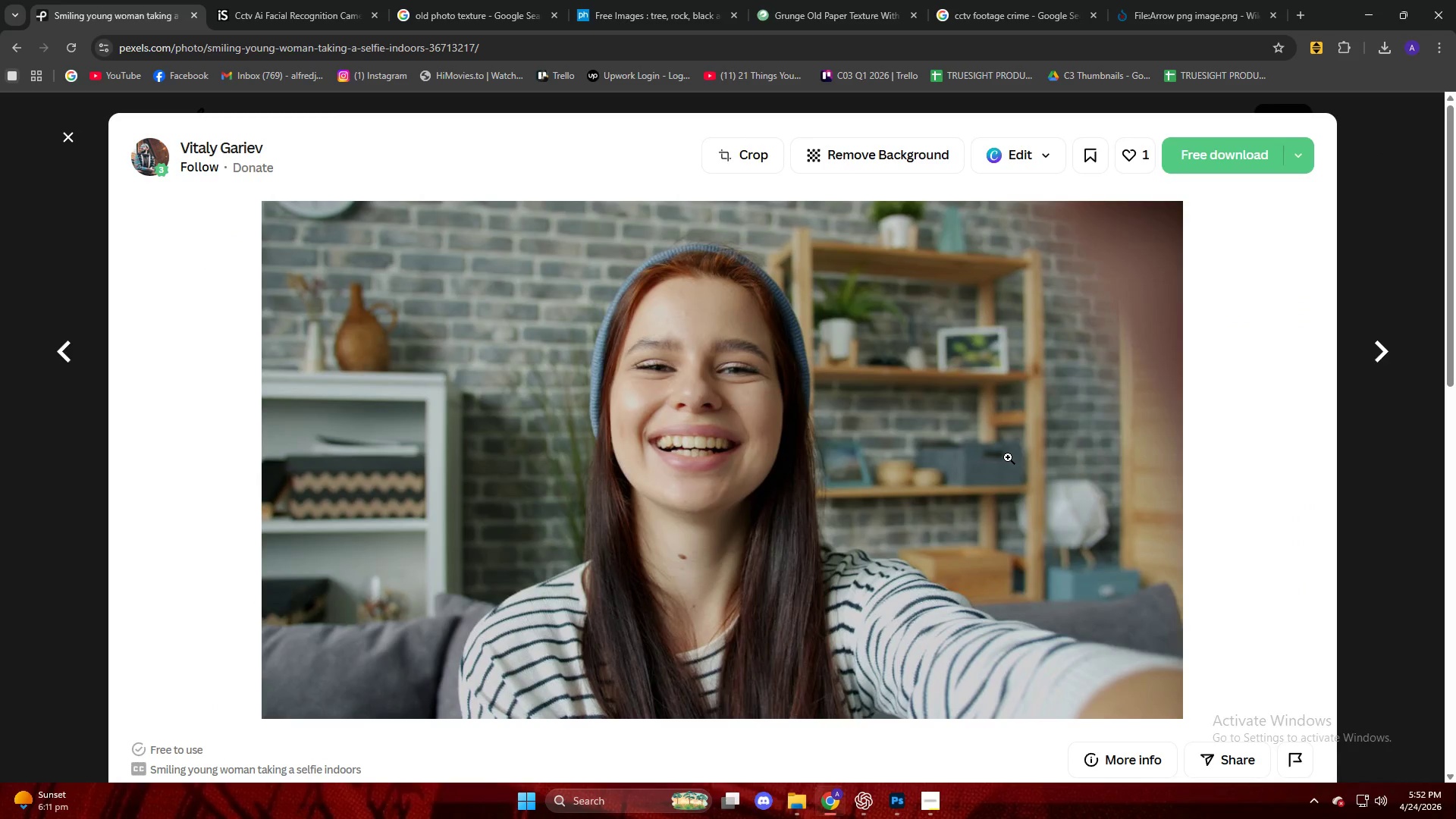 
scroll: coordinate [777, 351], scroll_direction: down, amount: 9.0
 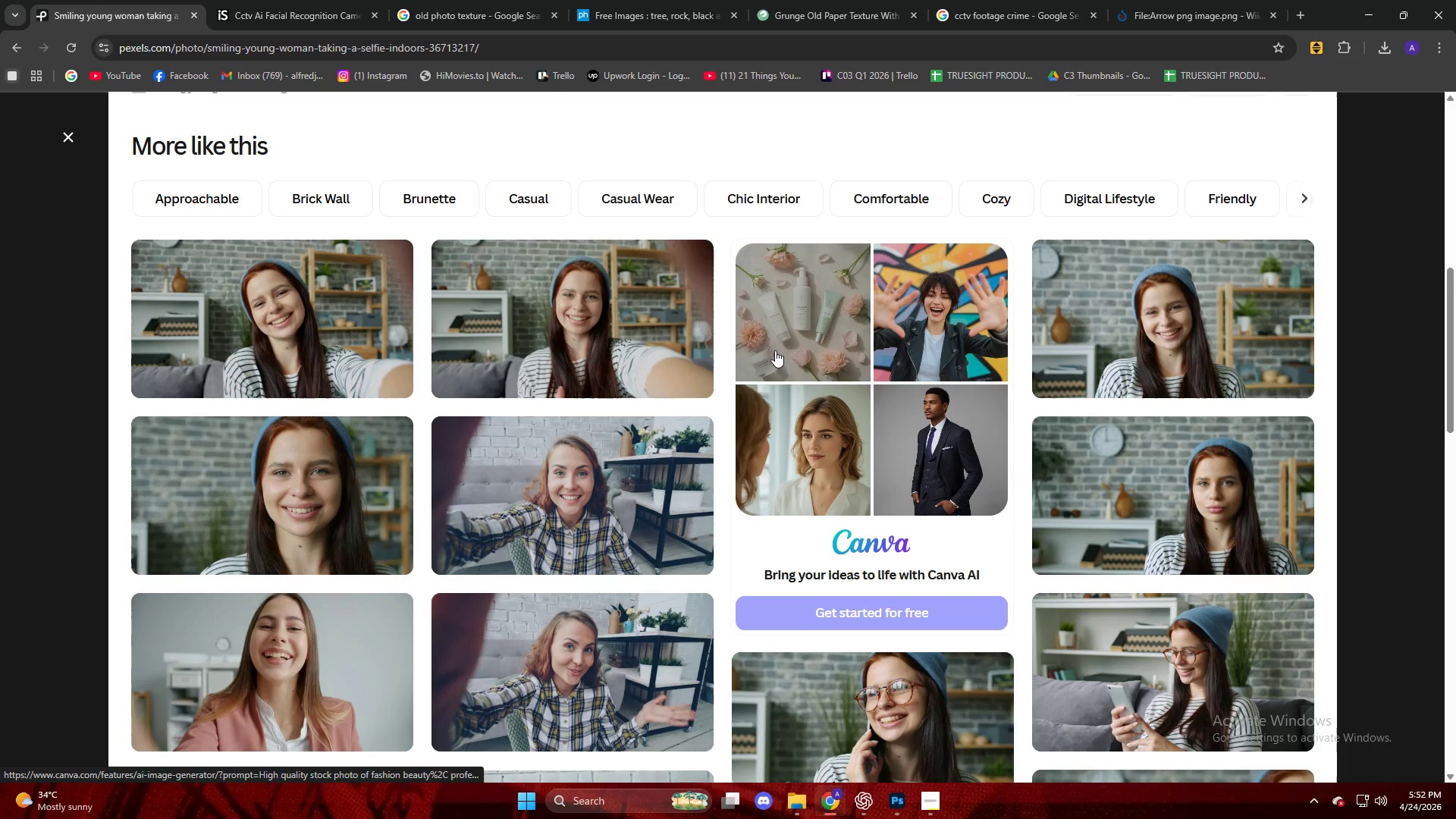 
scroll: coordinate [766, 349], scroll_direction: up, amount: 10.0
 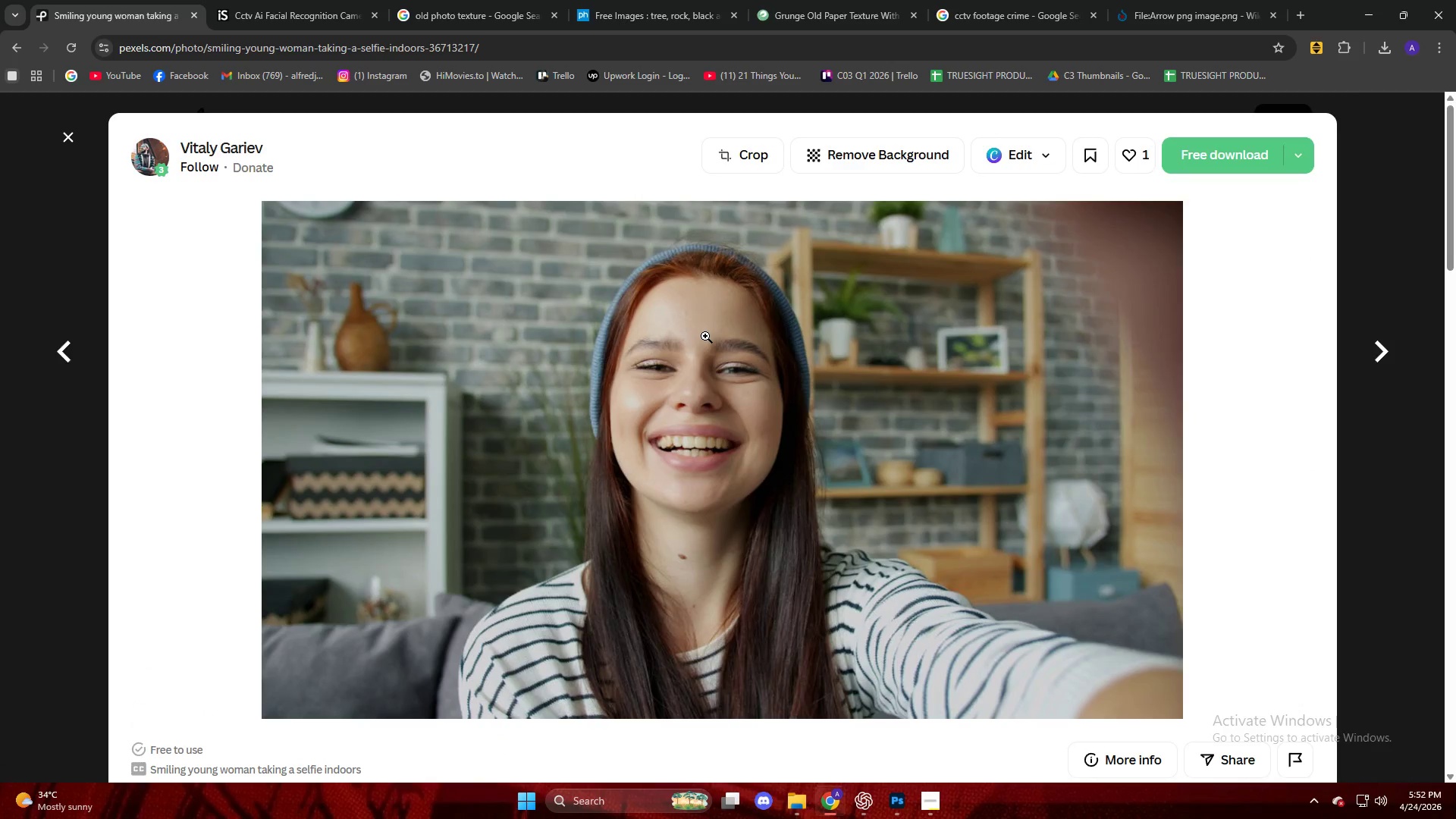 
scroll: coordinate [702, 337], scroll_direction: down, amount: 9.0
 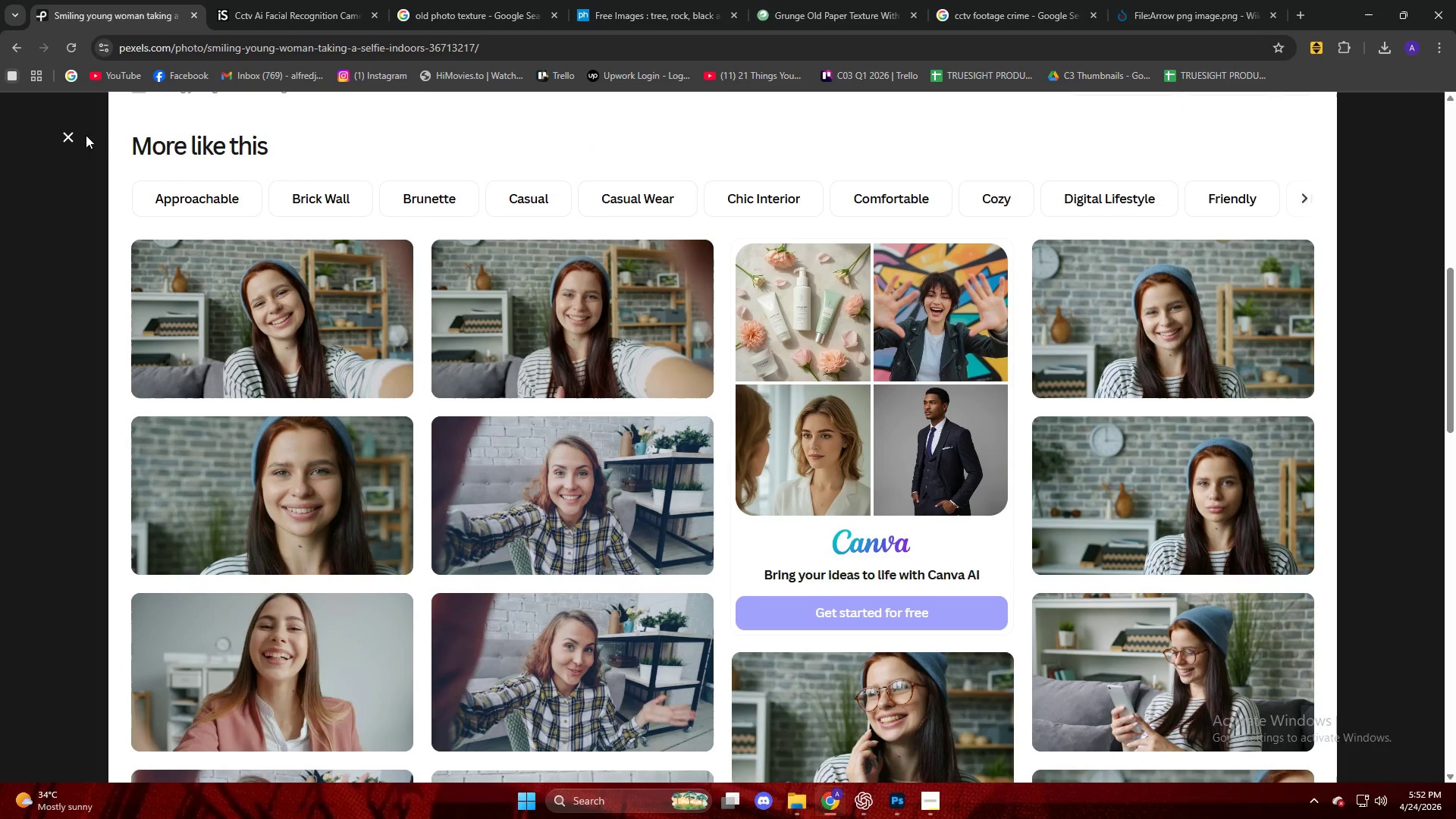 
left_click([58, 141])
 